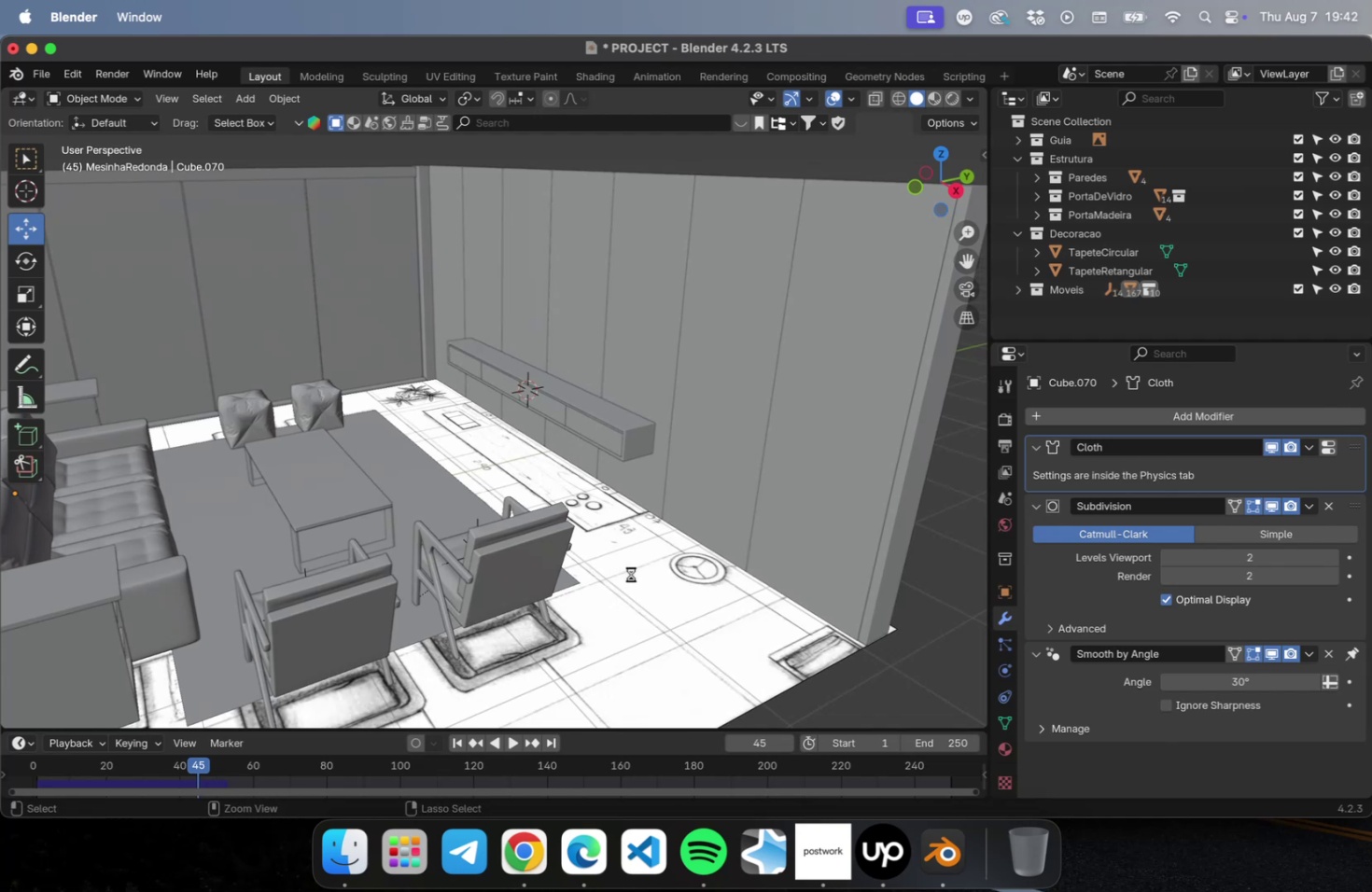 
hold_key(key=CommandLeft, duration=0.97)
 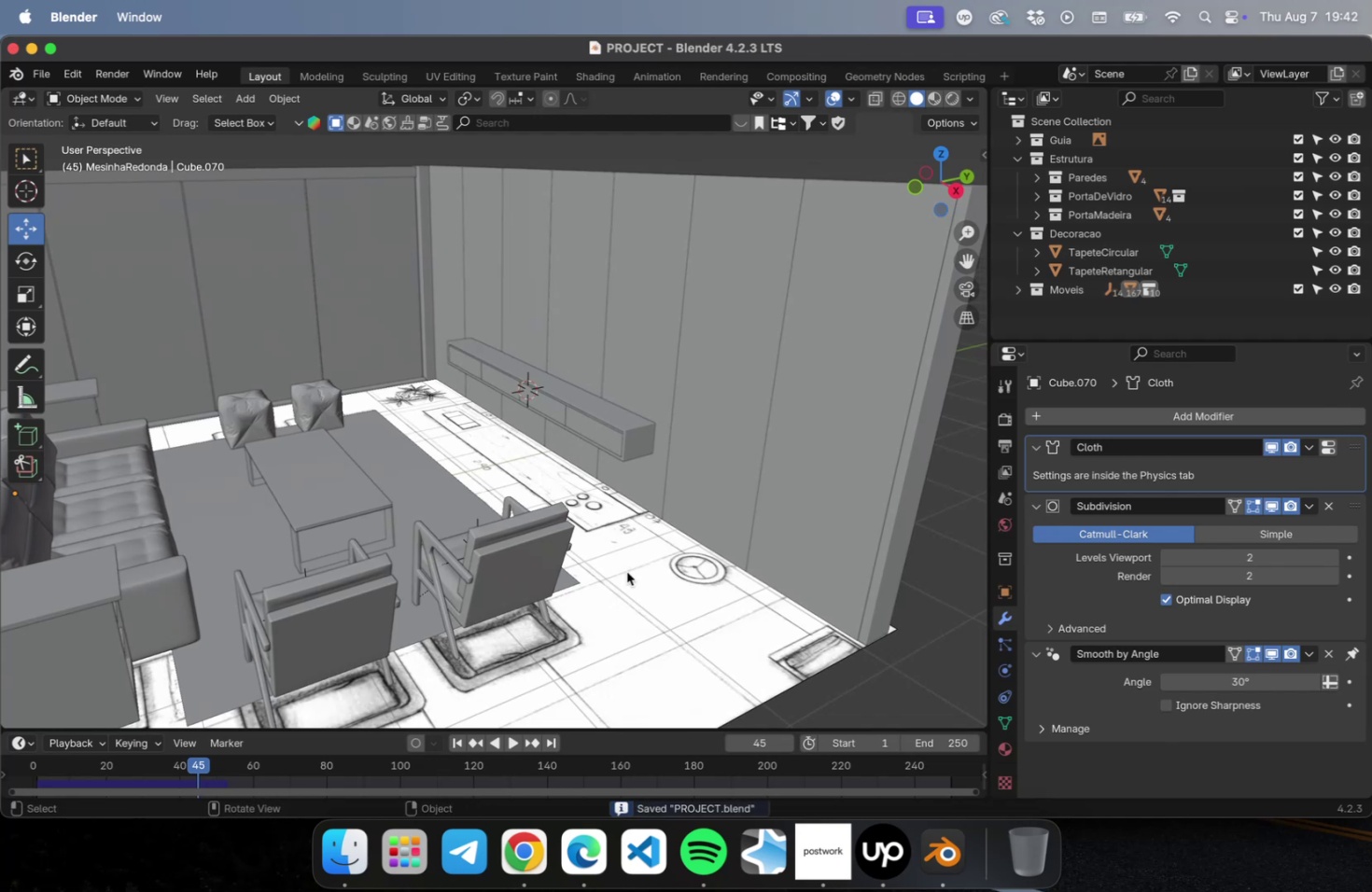 
hold_key(key=S, duration=0.33)
 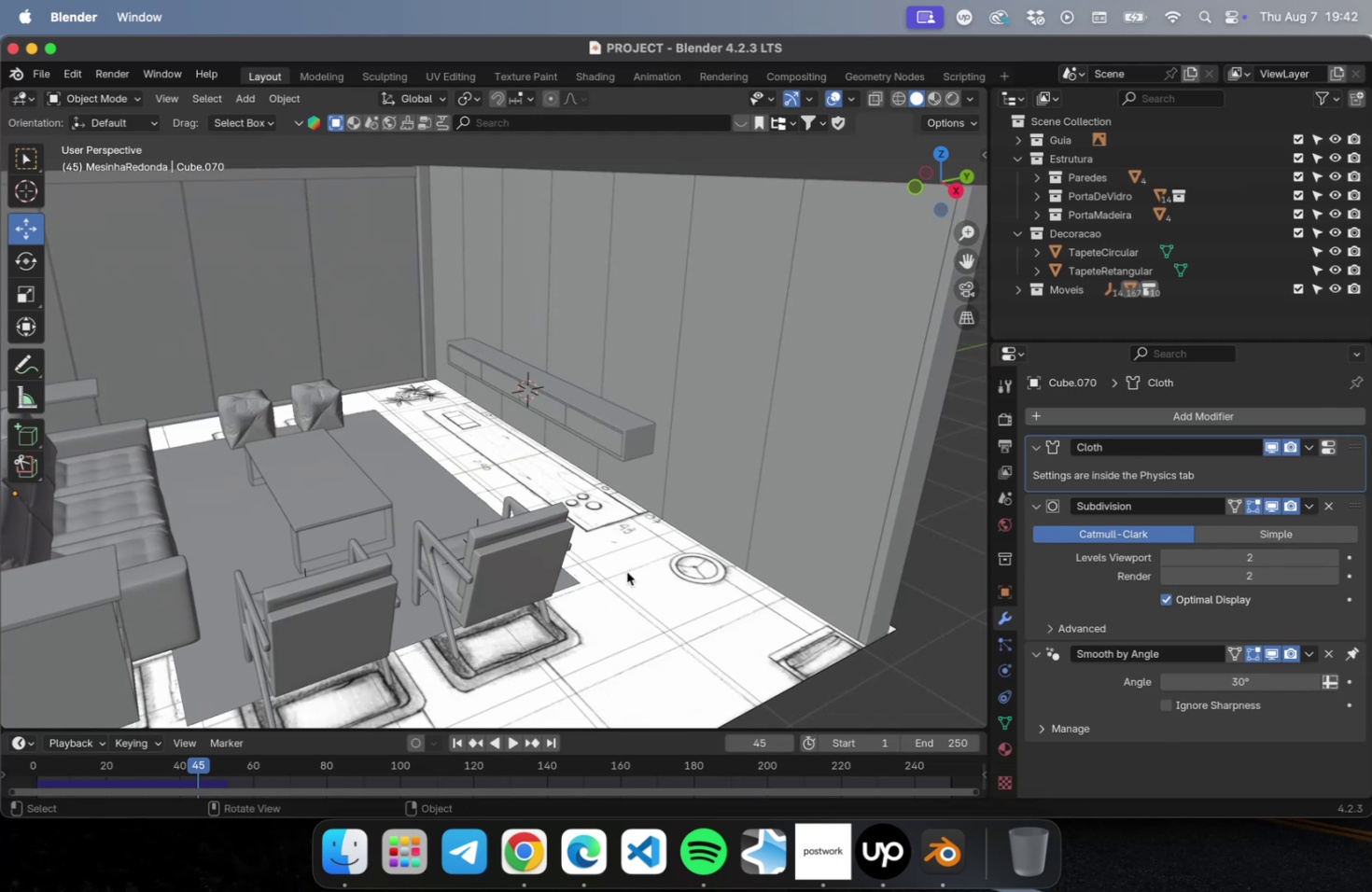 
wait(6.72)
 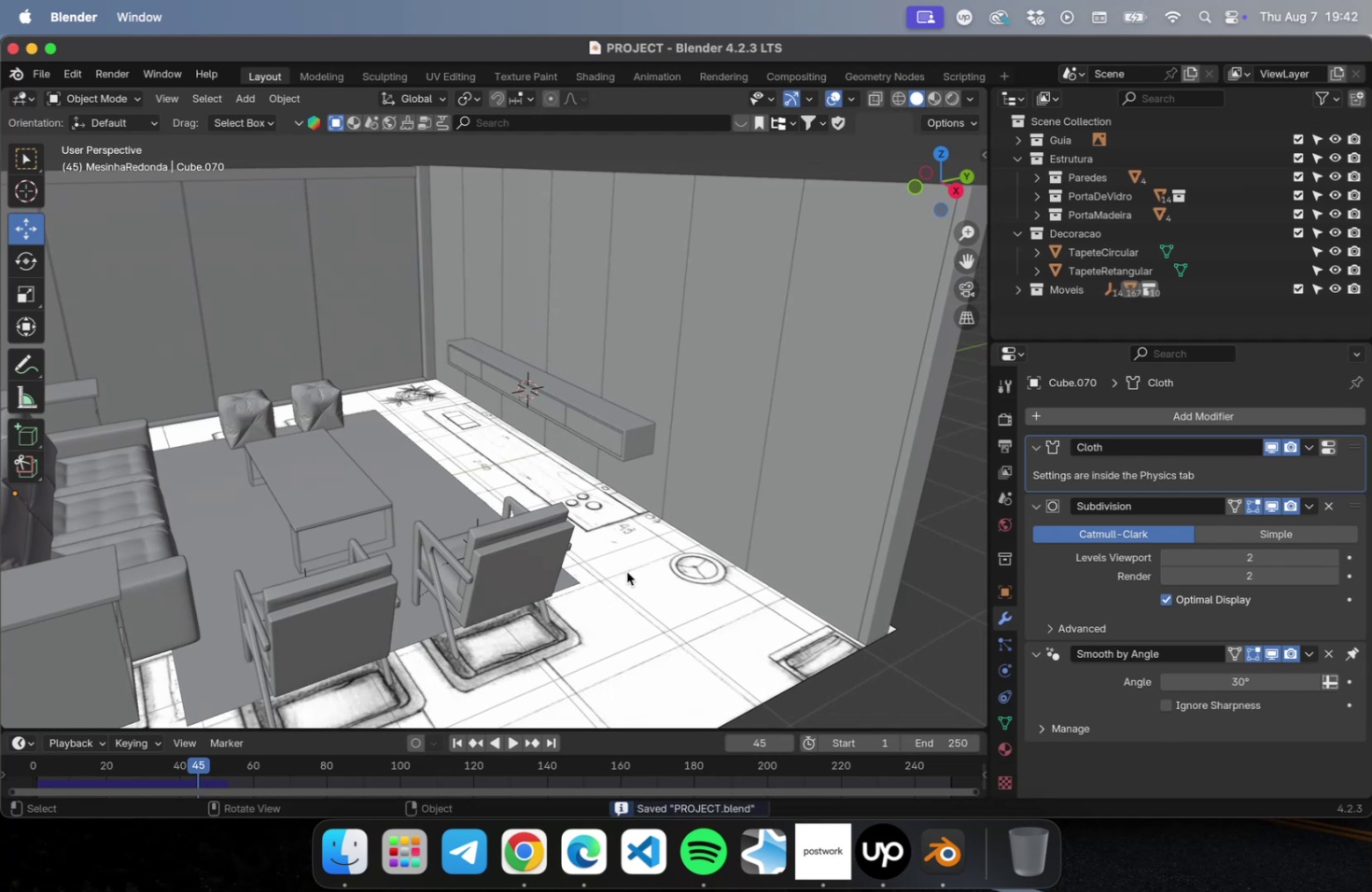 
left_click([585, 872])
 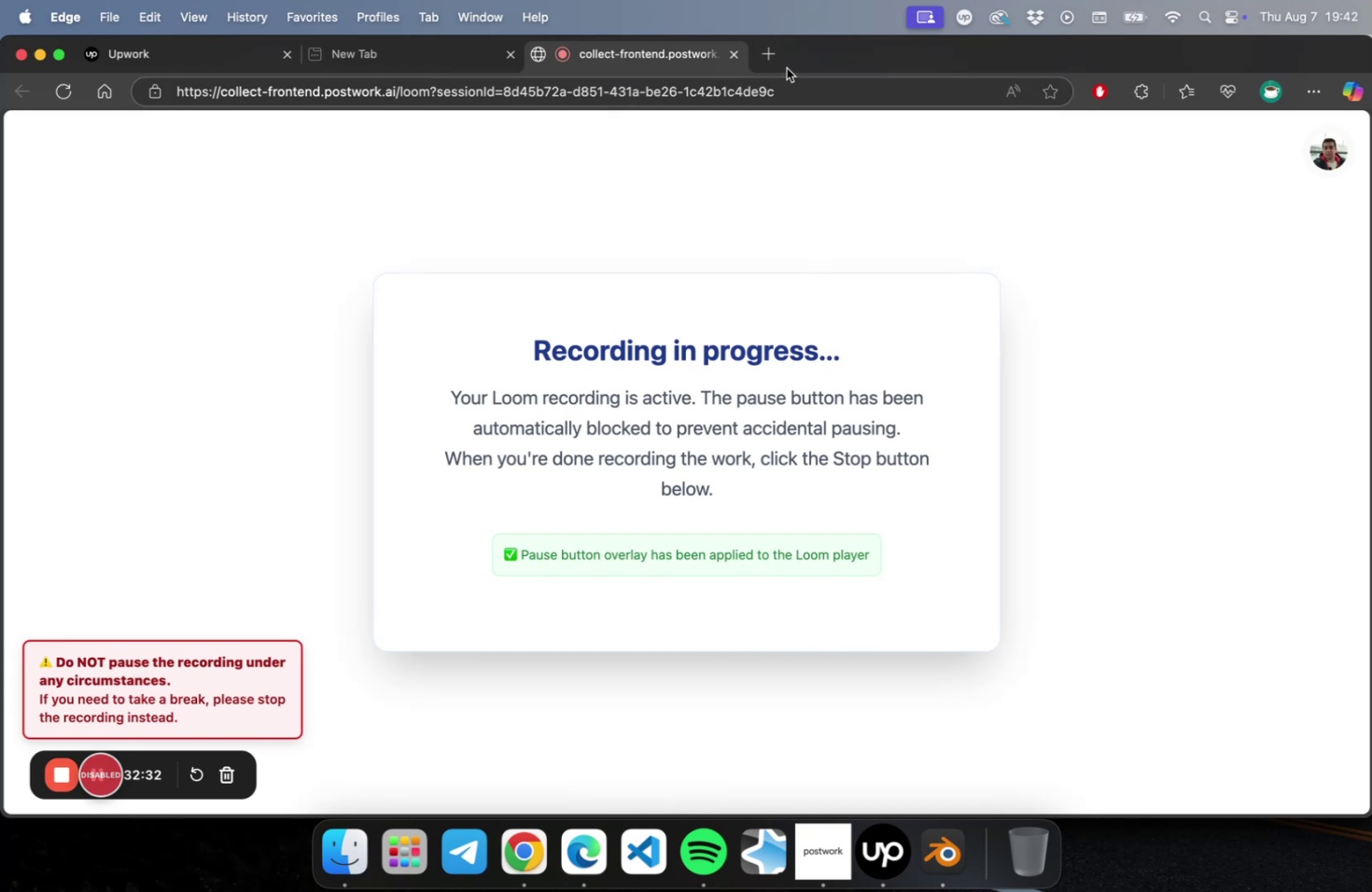 
wait(6.07)
 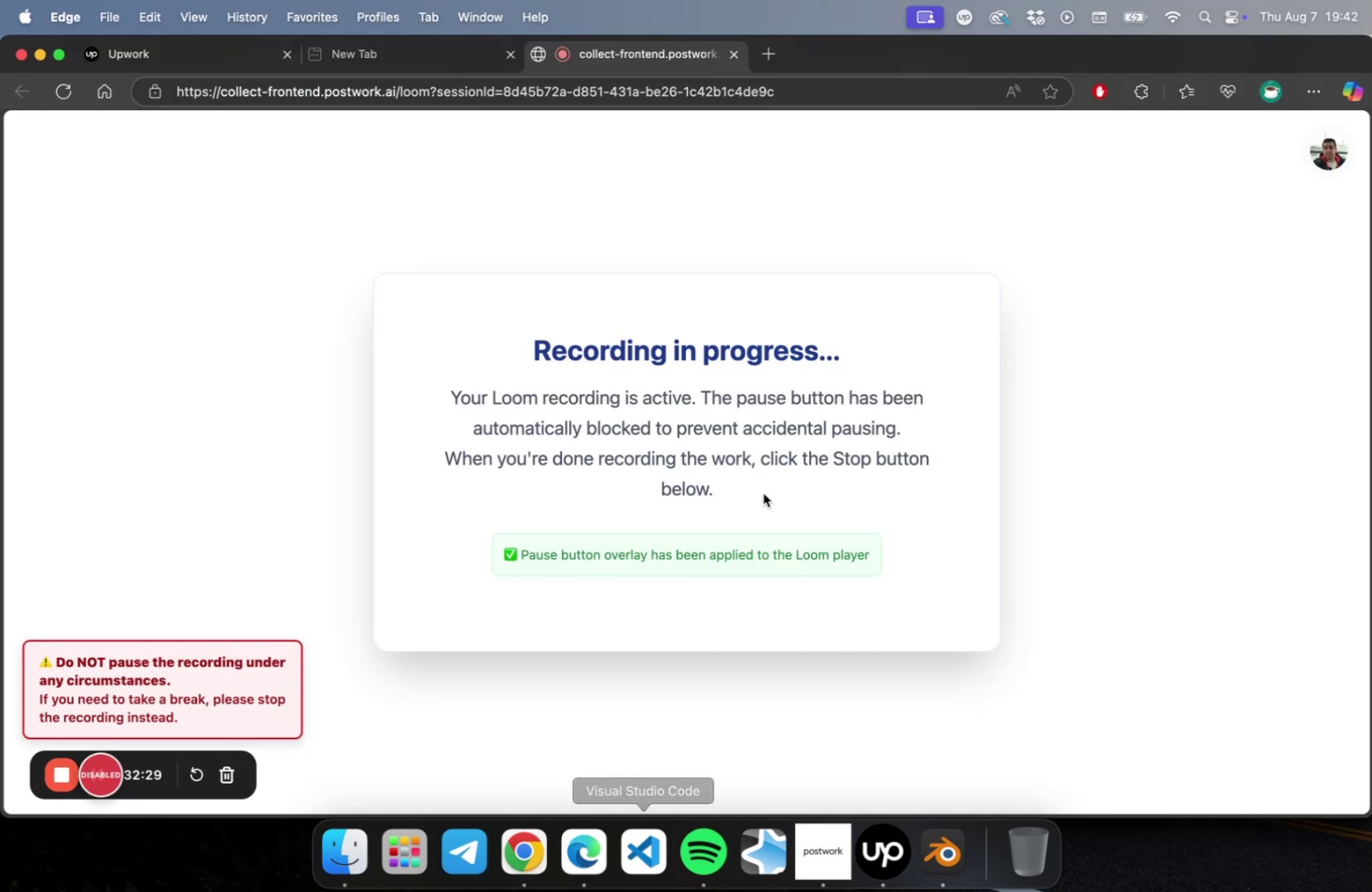 
left_click([775, 59])
 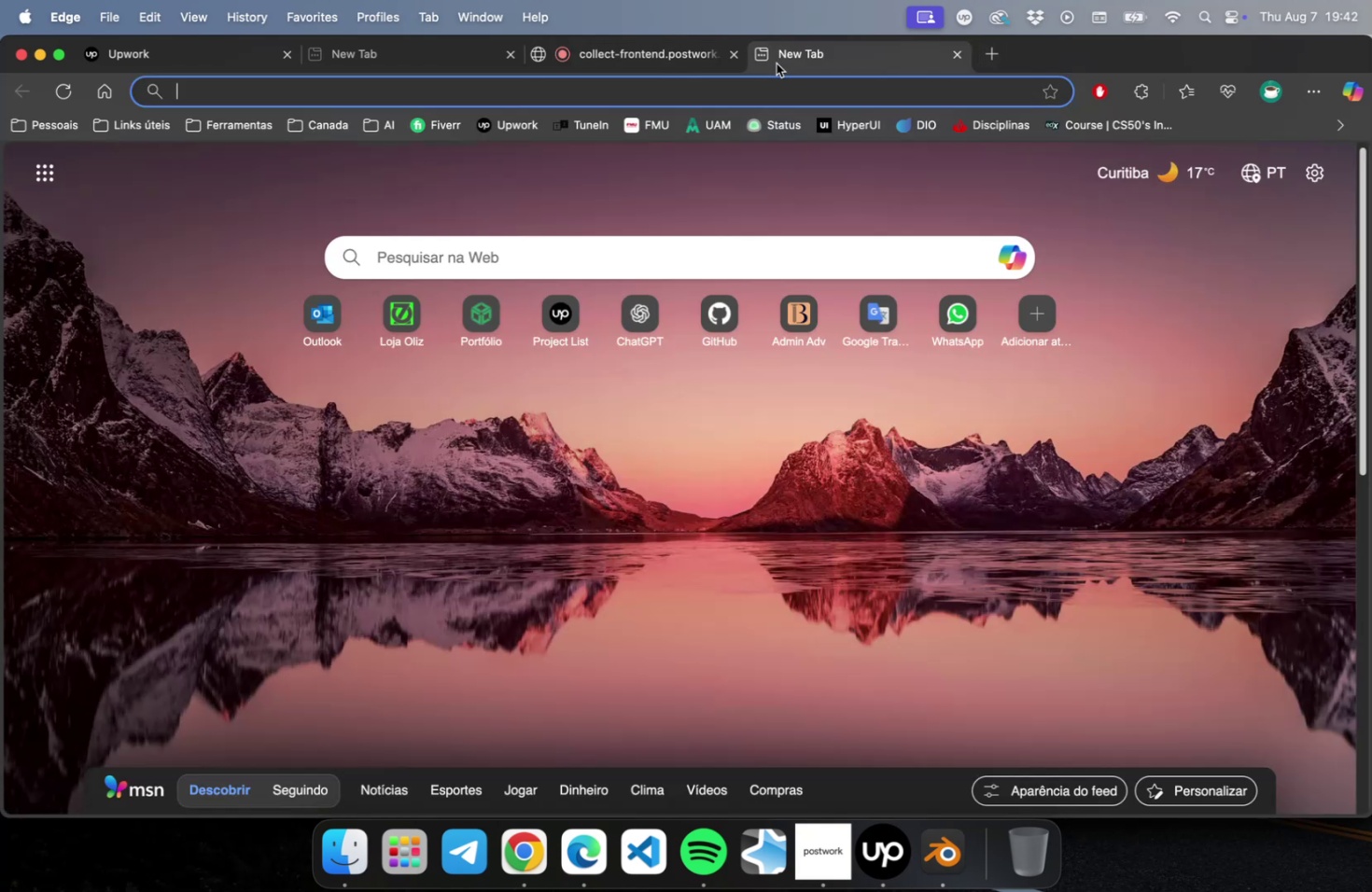 
type(smart tv)
 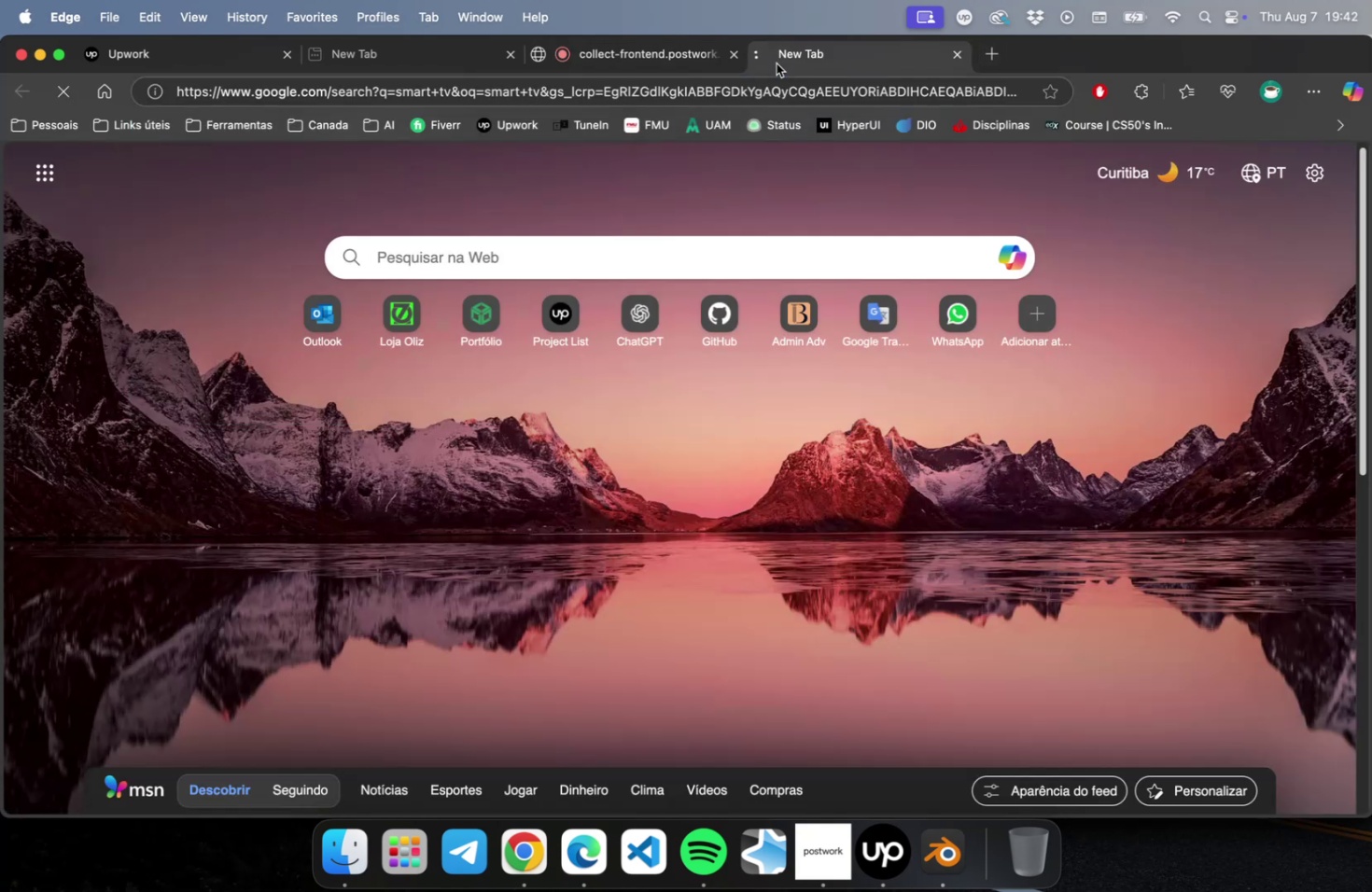 
key(Enter)
 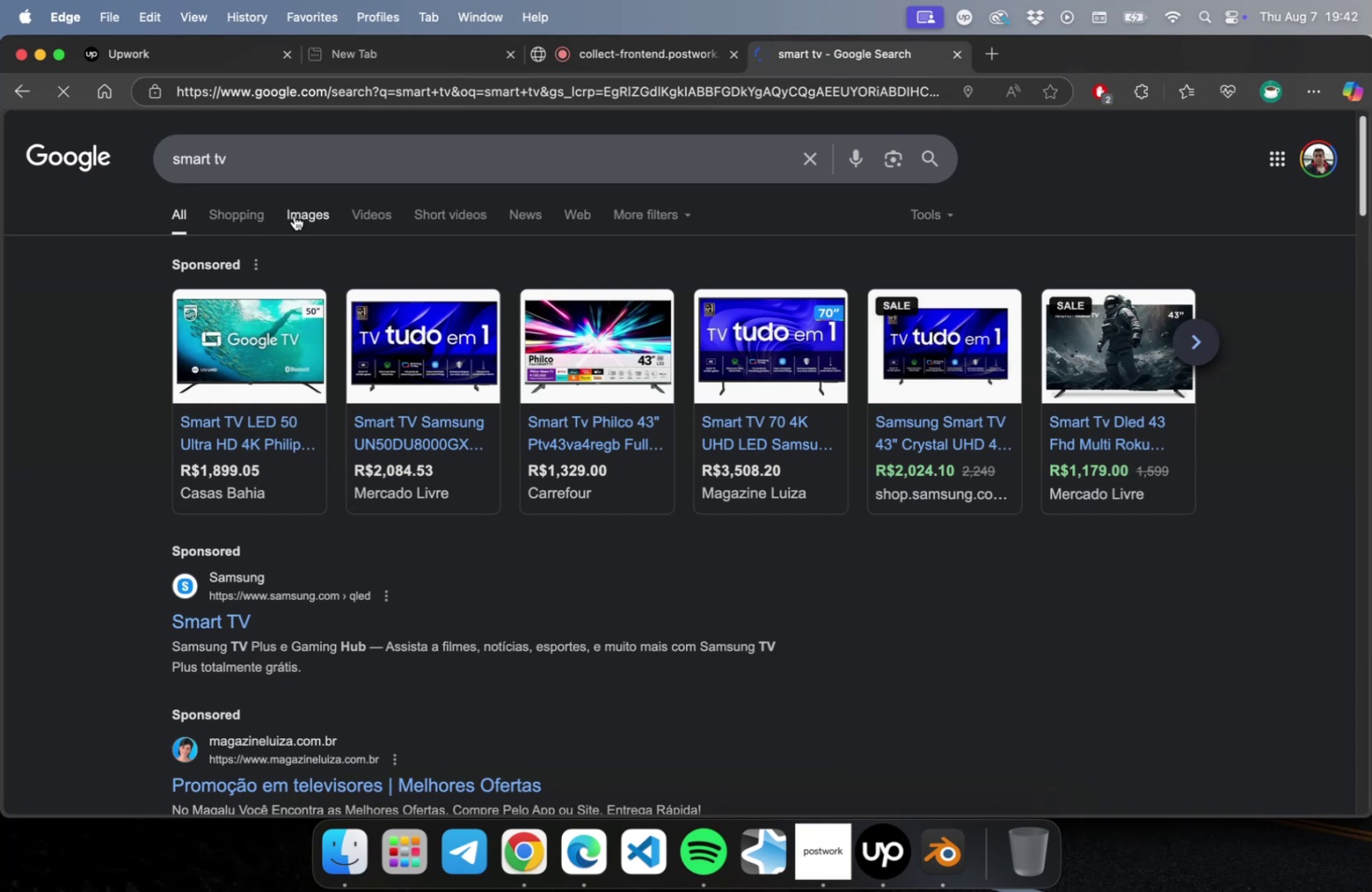 
left_click([307, 215])
 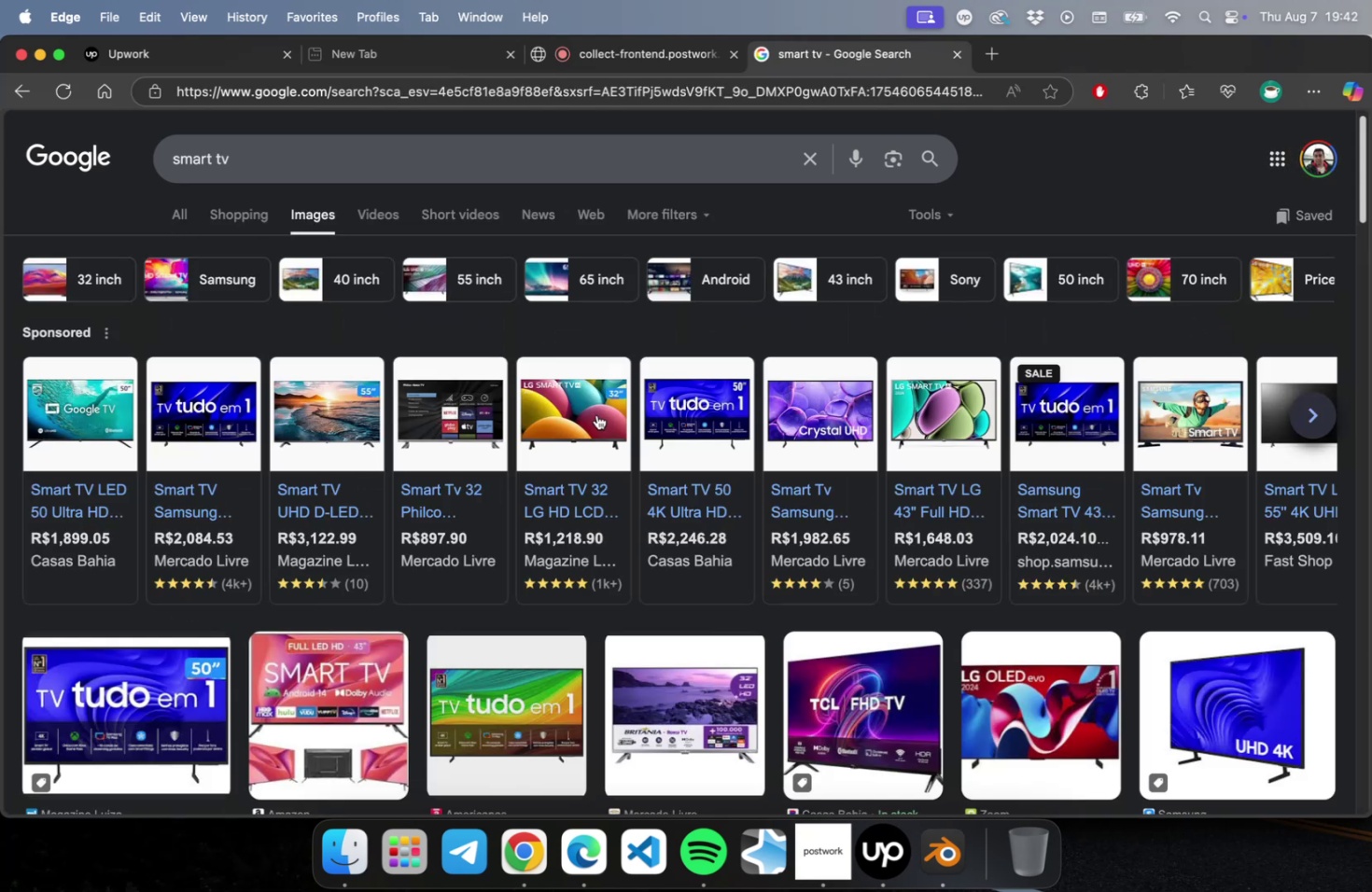 
scroll: coordinate [585, 515], scroll_direction: down, amount: 8.0
 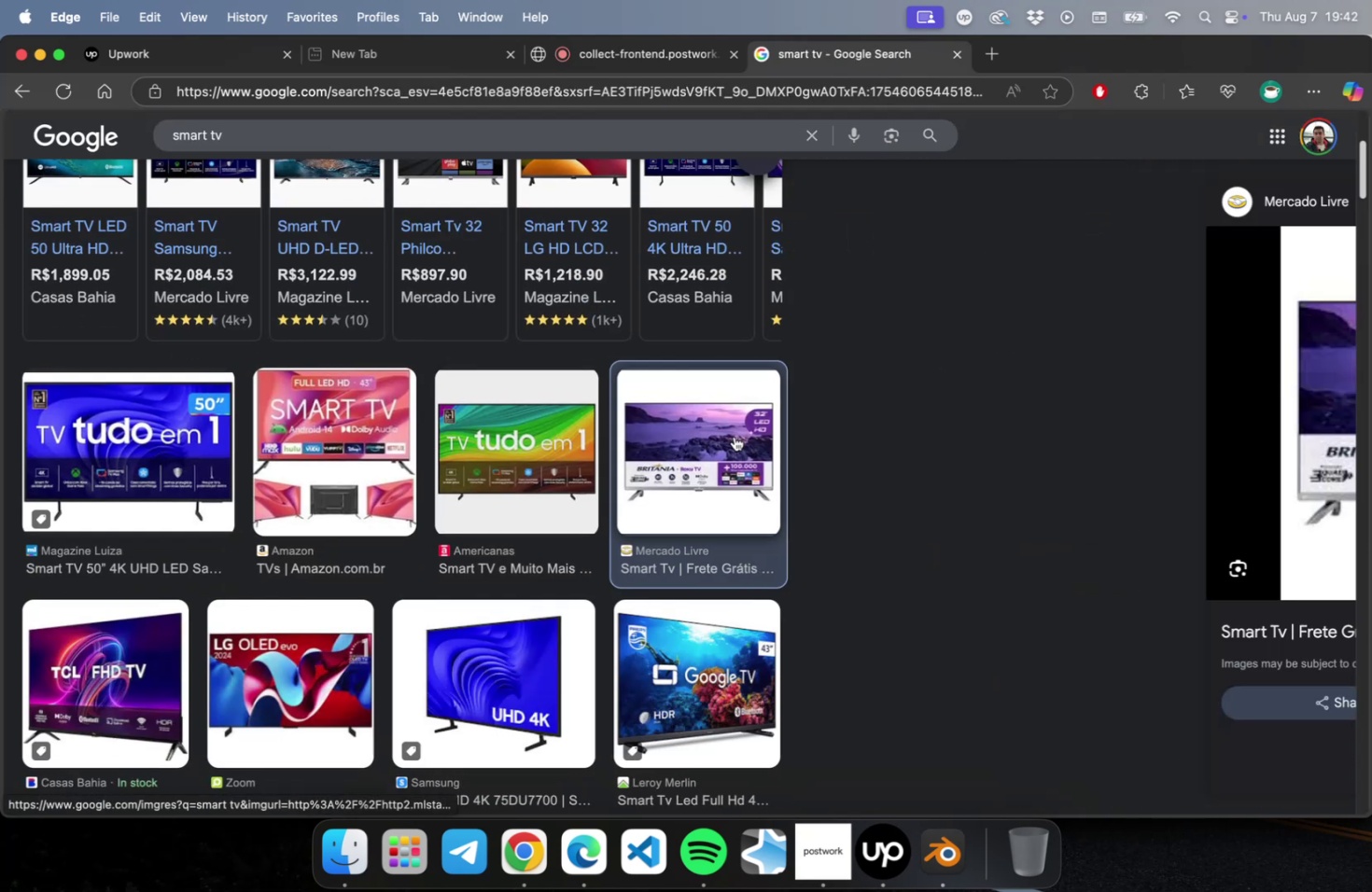 
left_click([734, 436])
 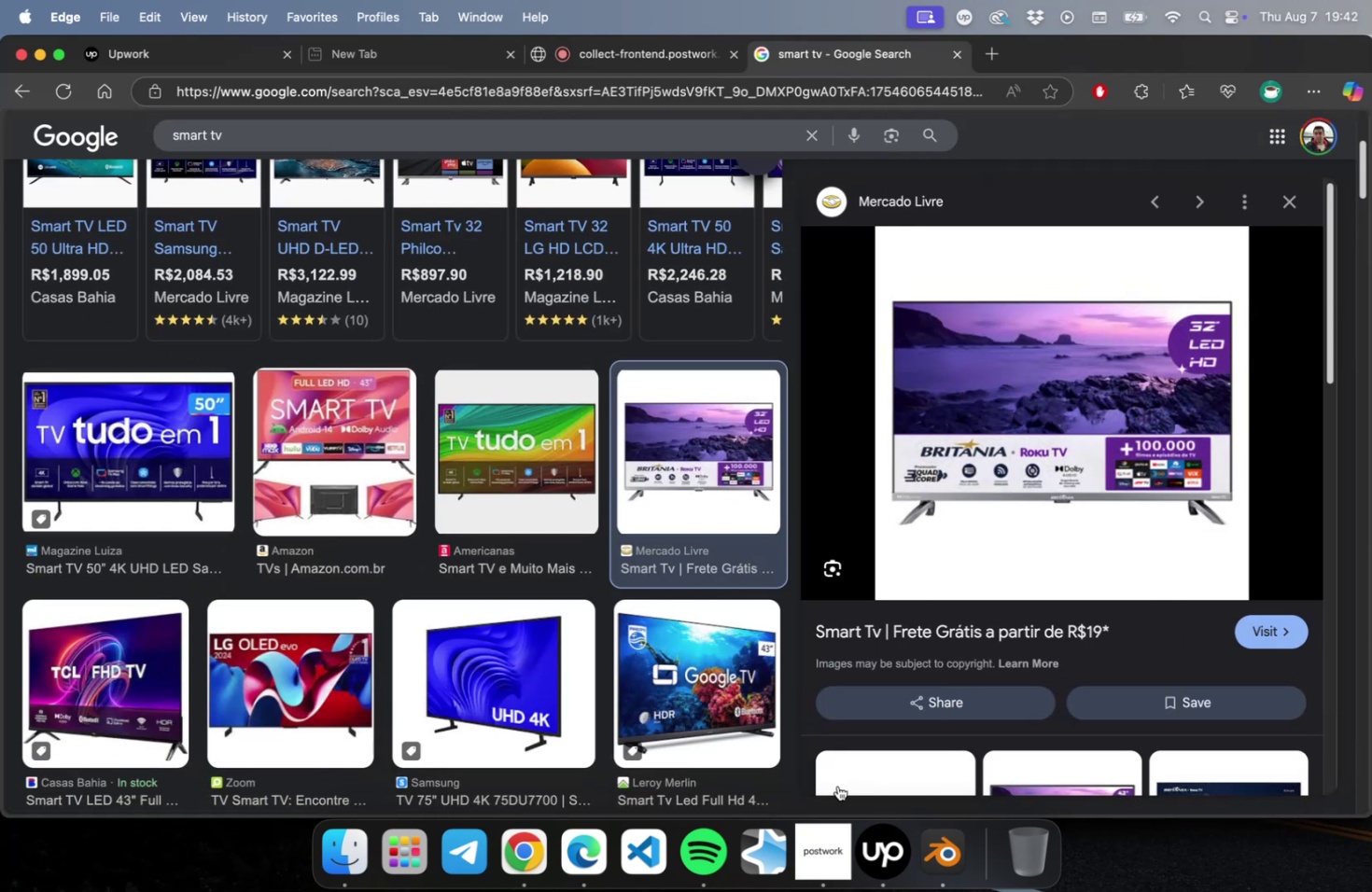 
wait(5.18)
 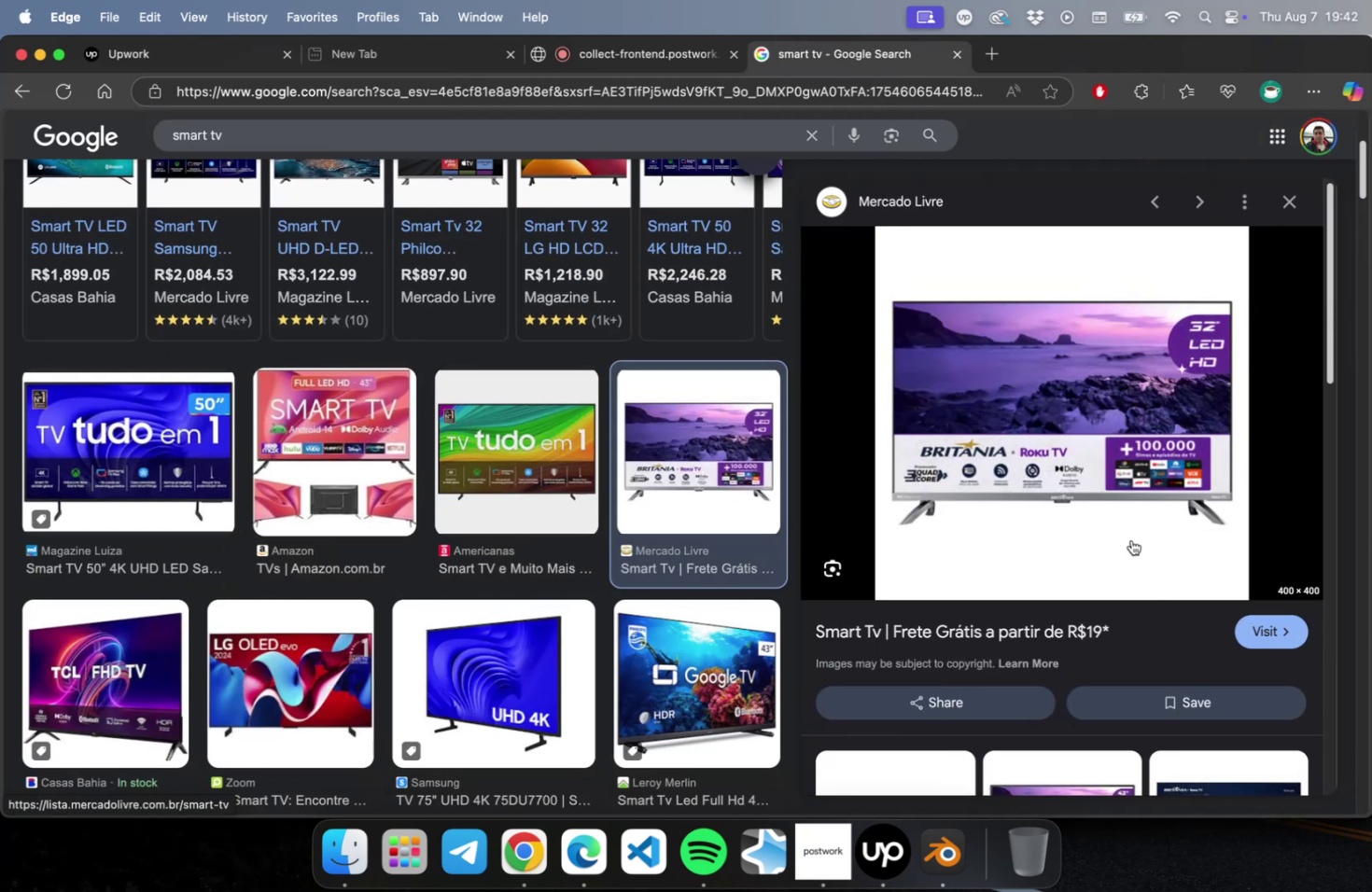 
left_click([962, 841])
 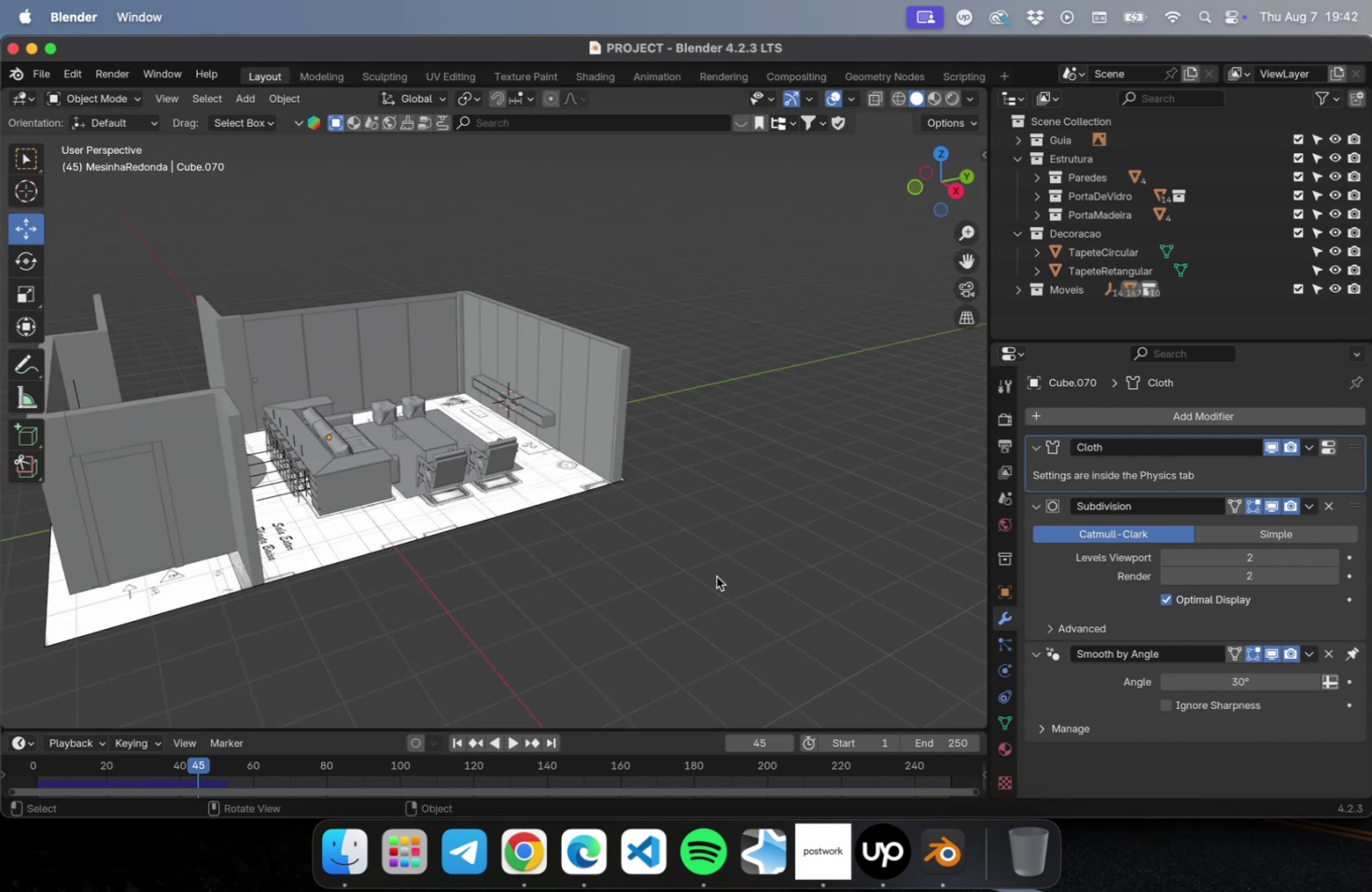 
scroll: coordinate [716, 576], scroll_direction: down, amount: 13.0
 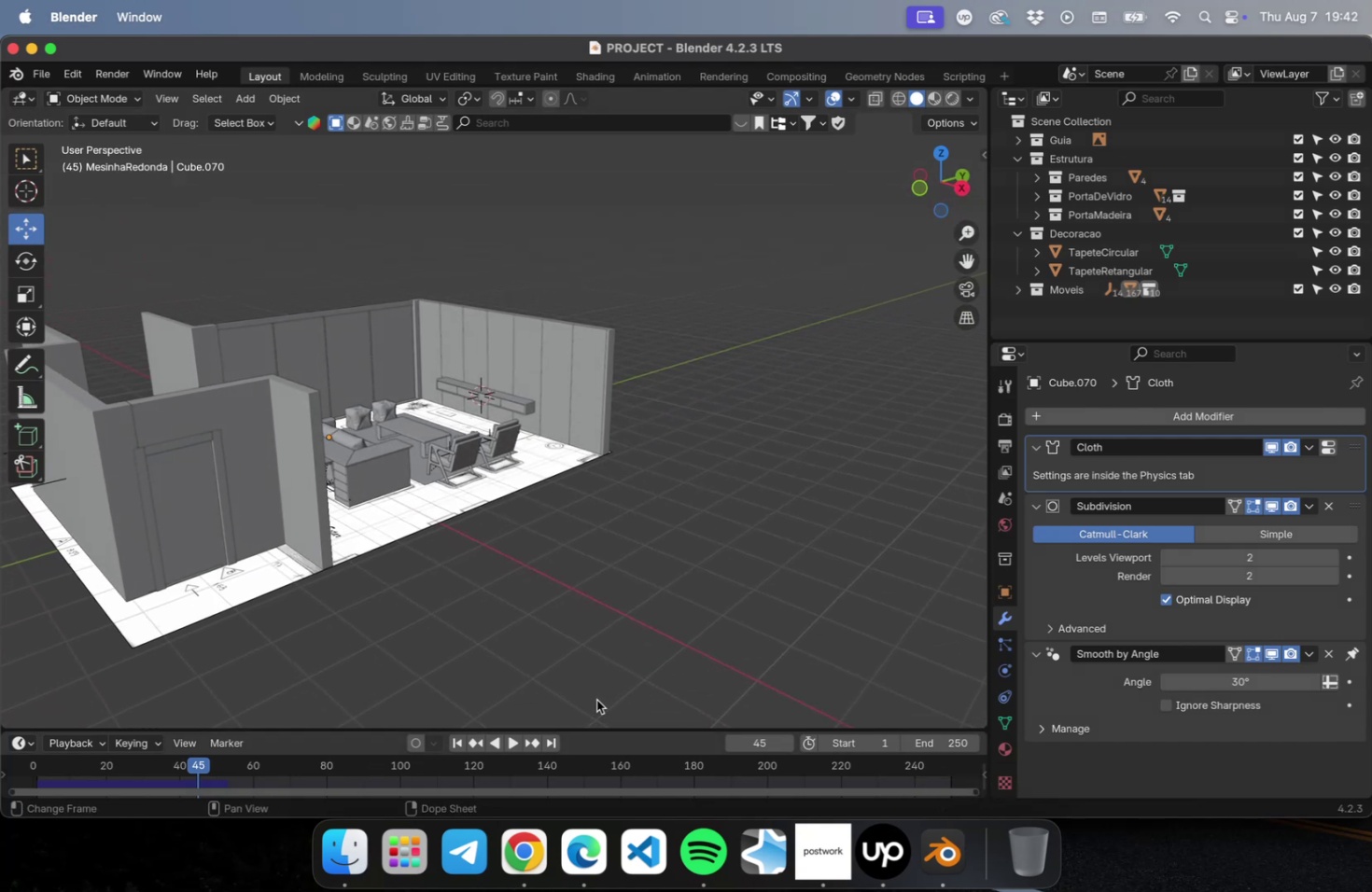 
wait(5.03)
 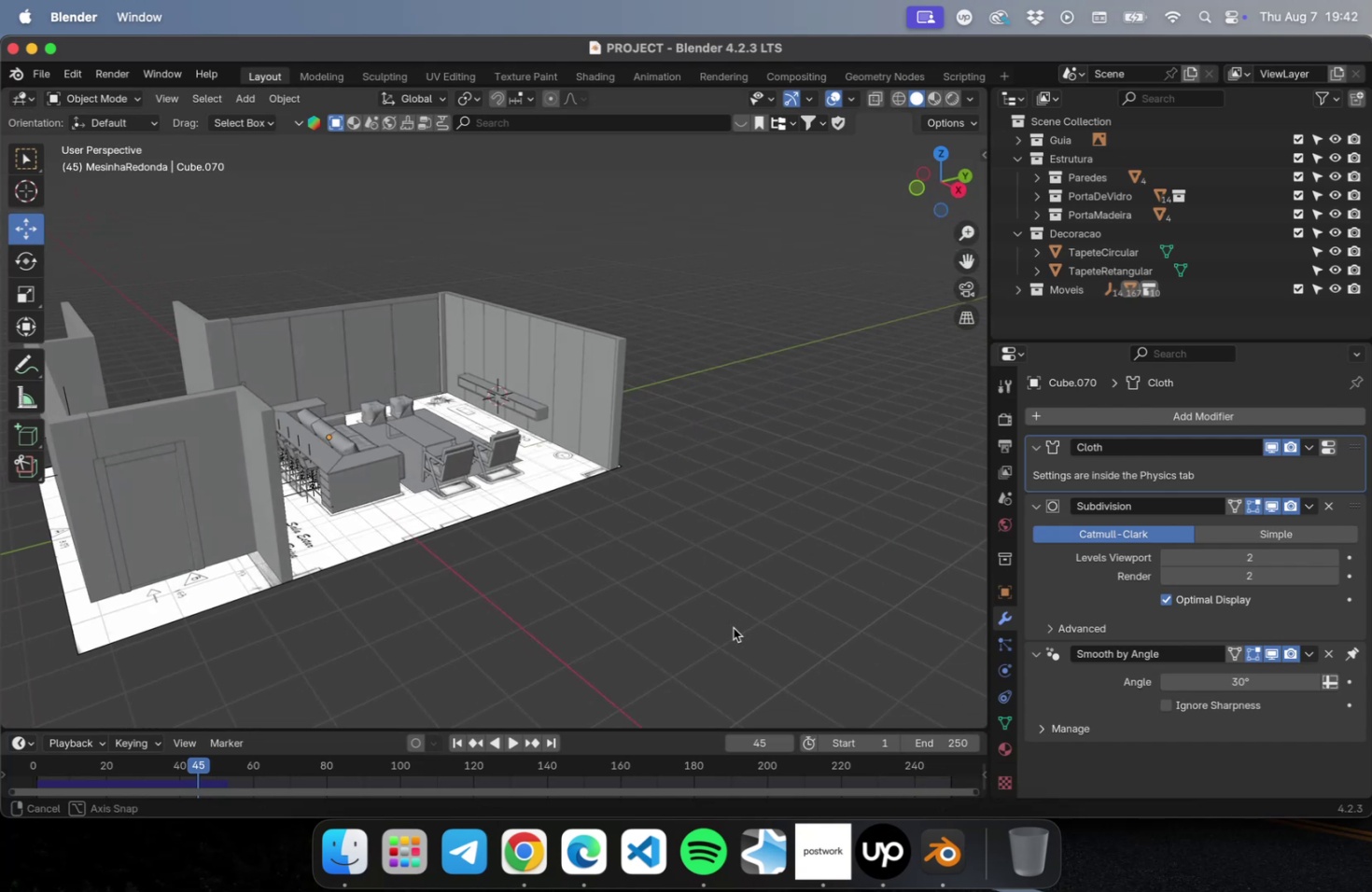 
left_click([405, 770])
 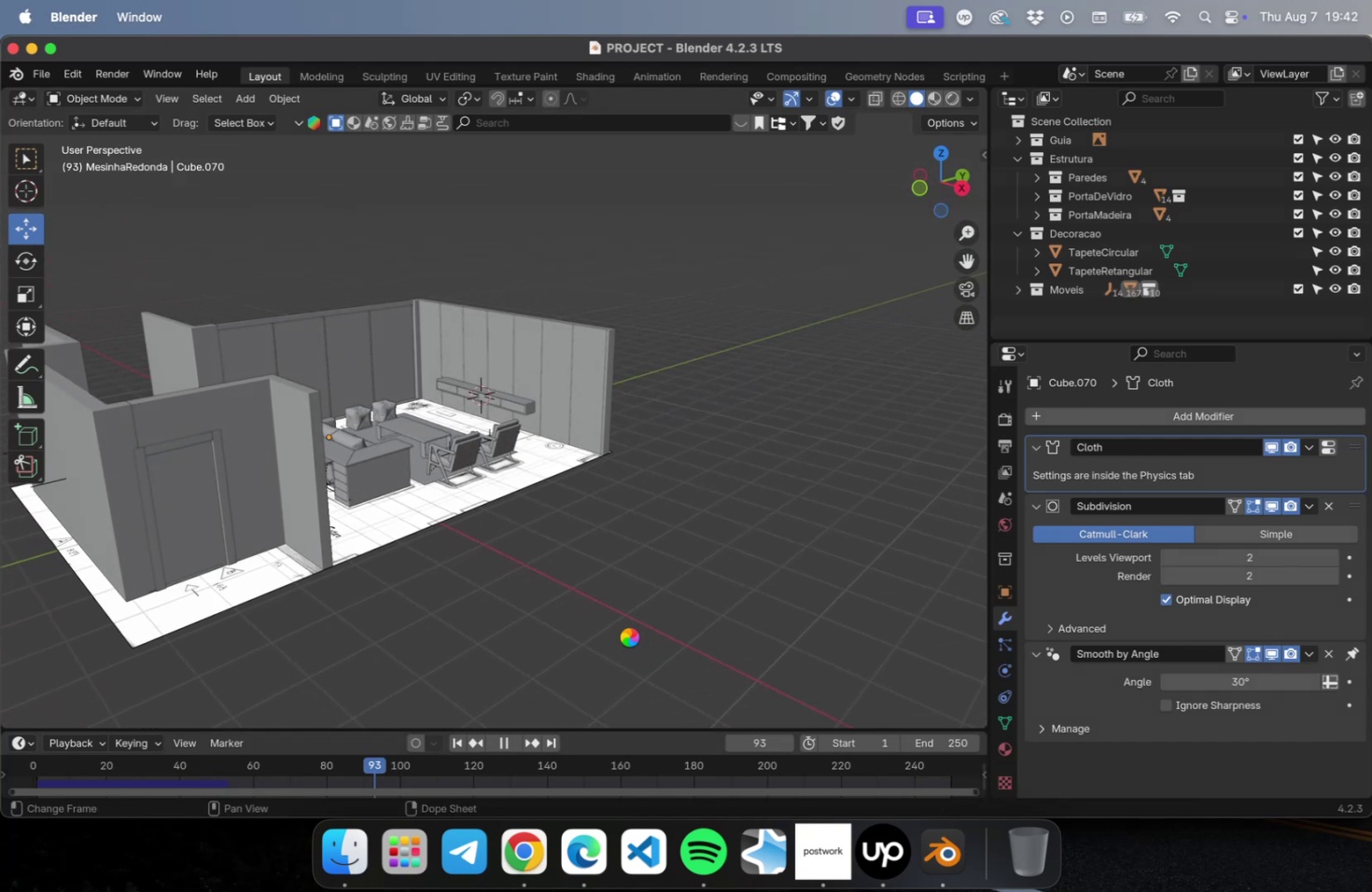 
key(NumLock)
 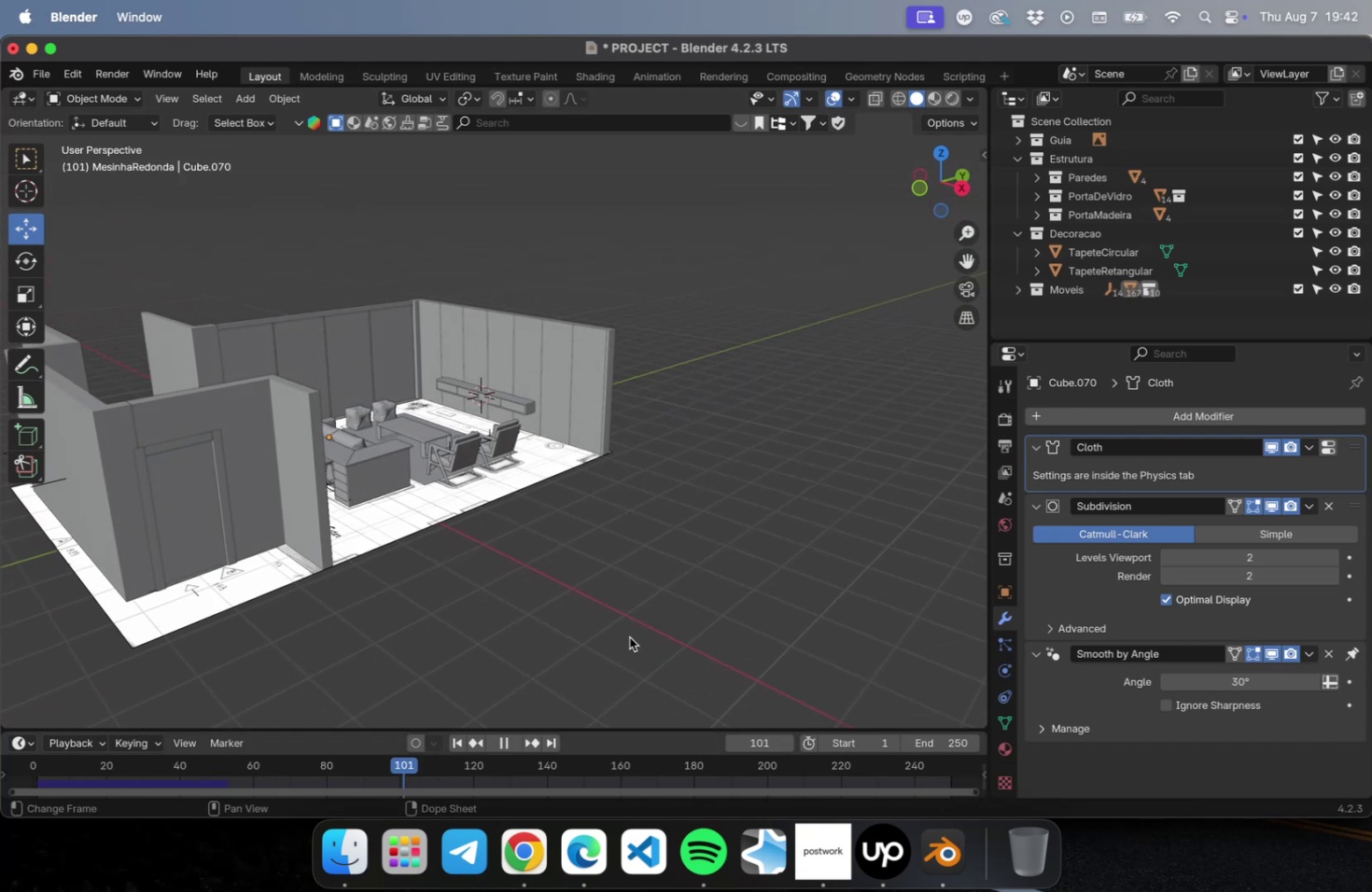 
key(Numpad1)
 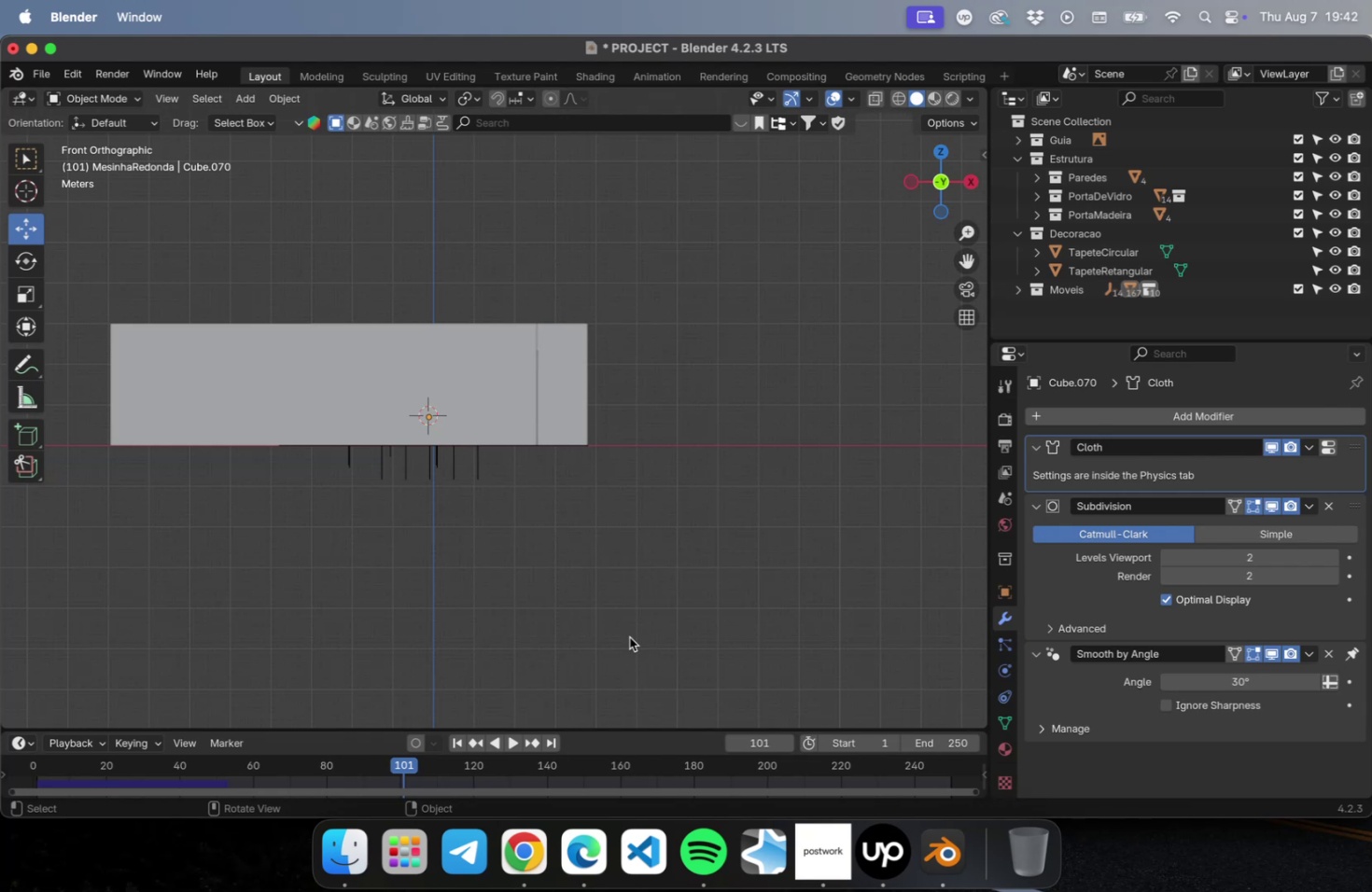 
key(NumLock)
 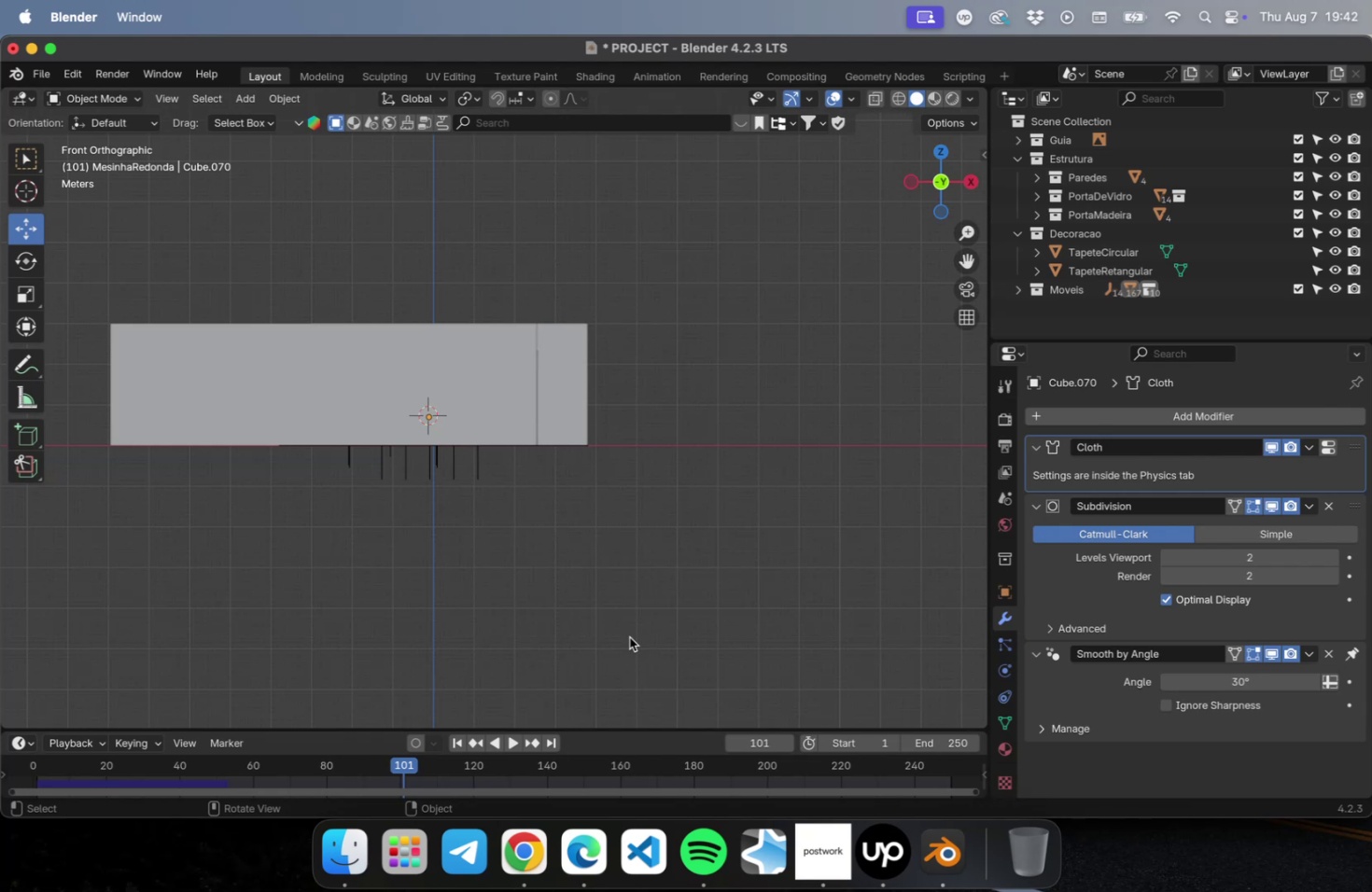 
key(Numpad1)
 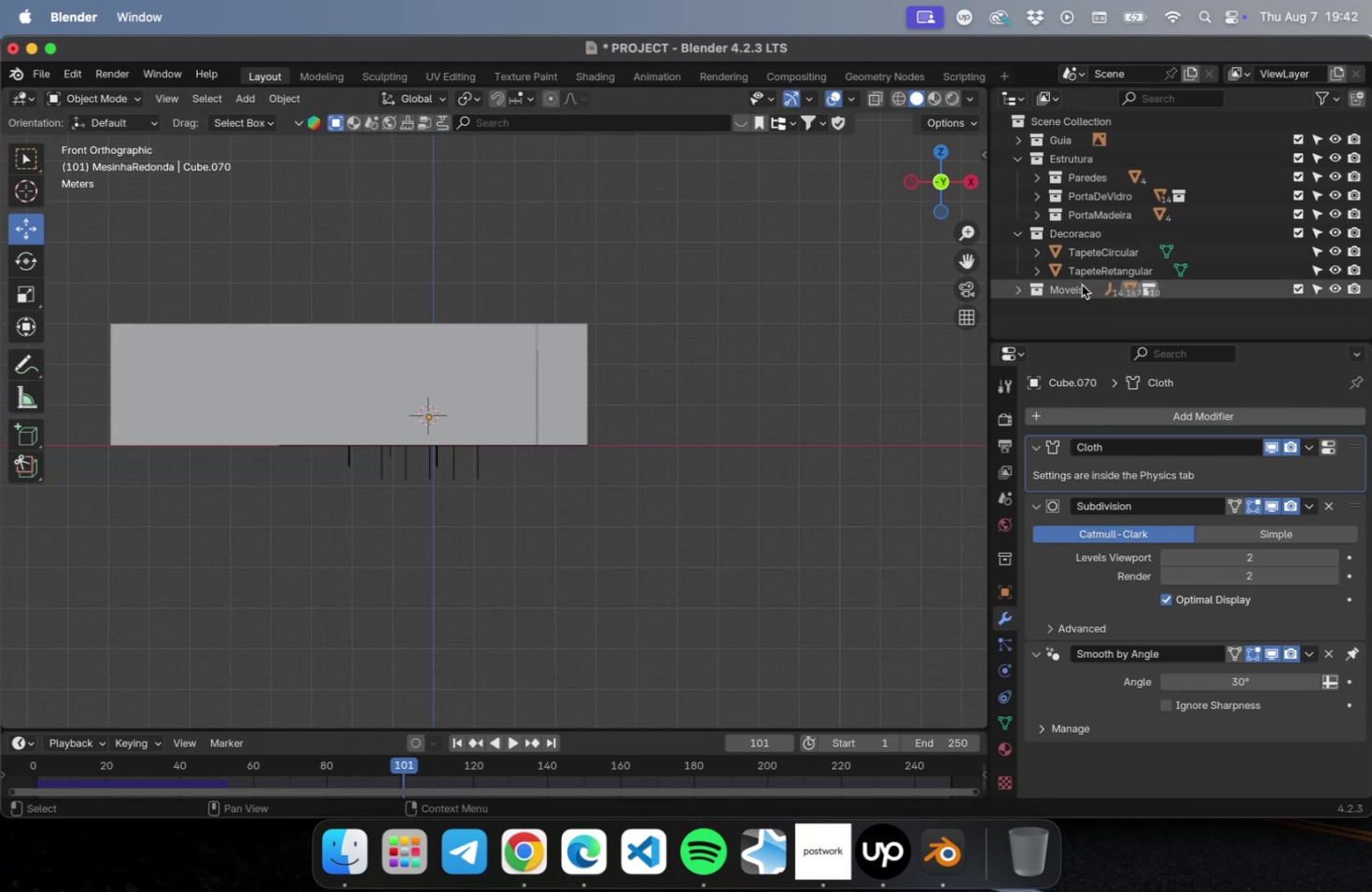 
left_click([1079, 285])
 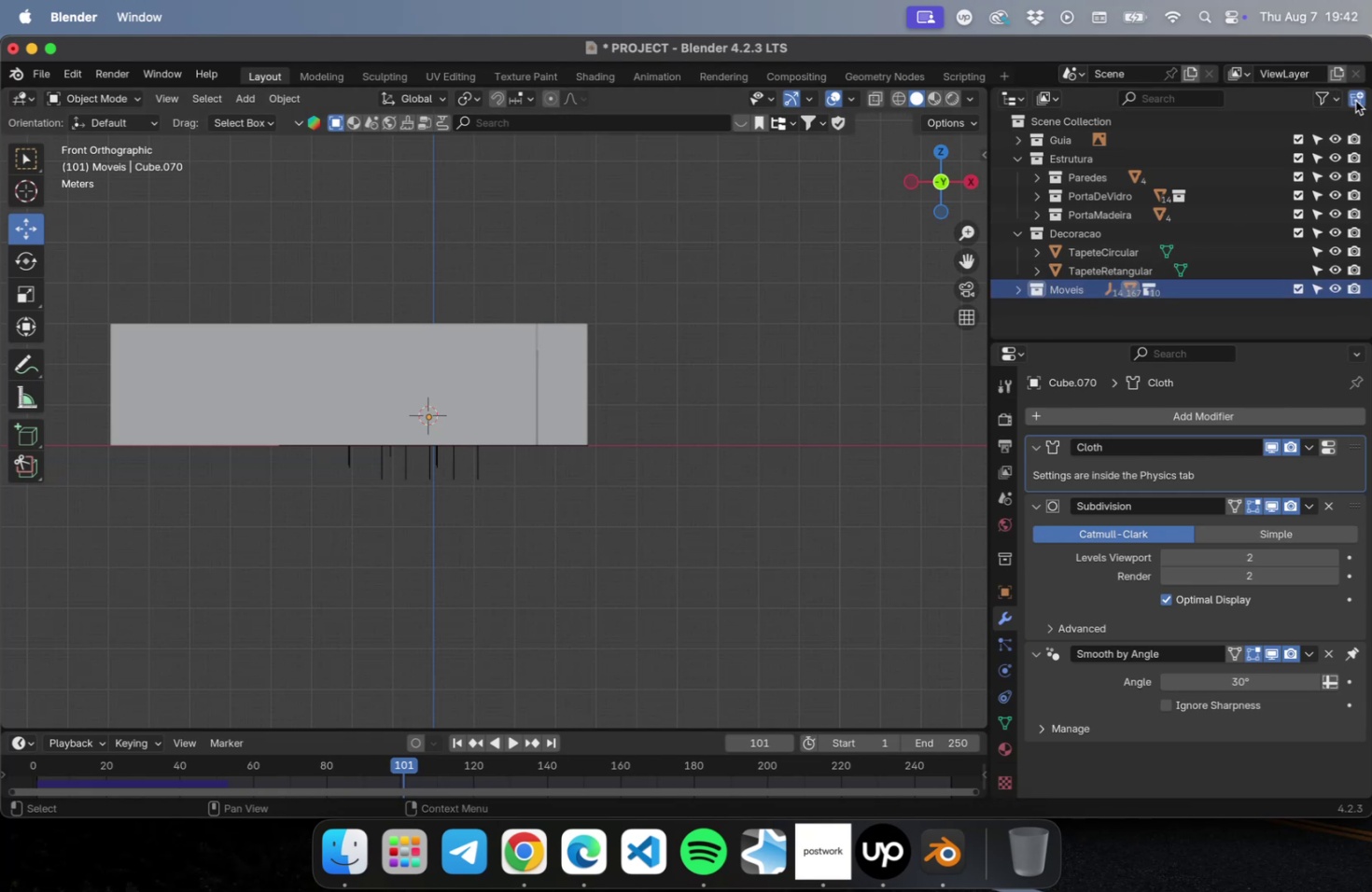 
left_click([1354, 101])
 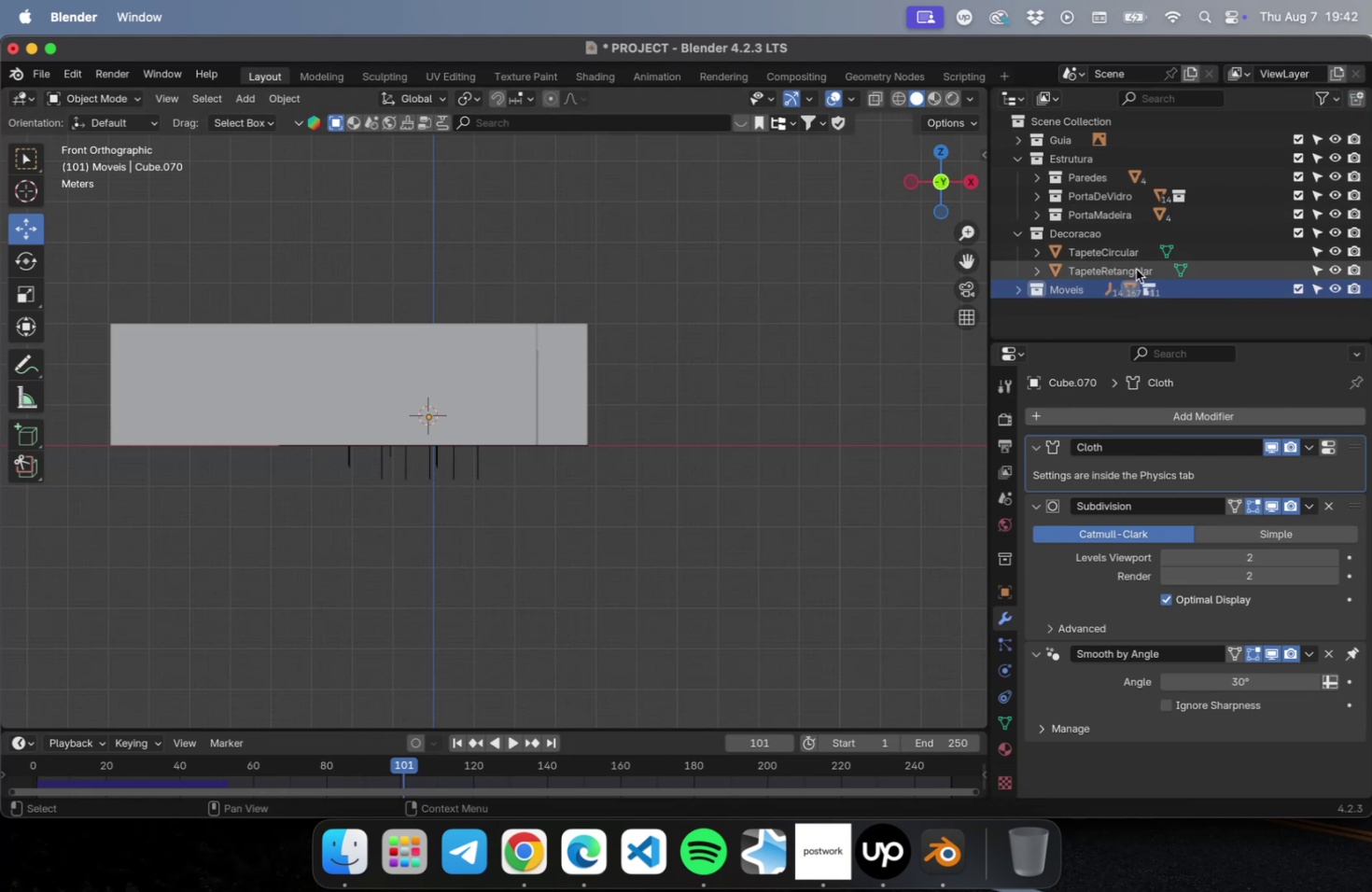 
scroll: coordinate [1134, 272], scroll_direction: down, amount: 7.0
 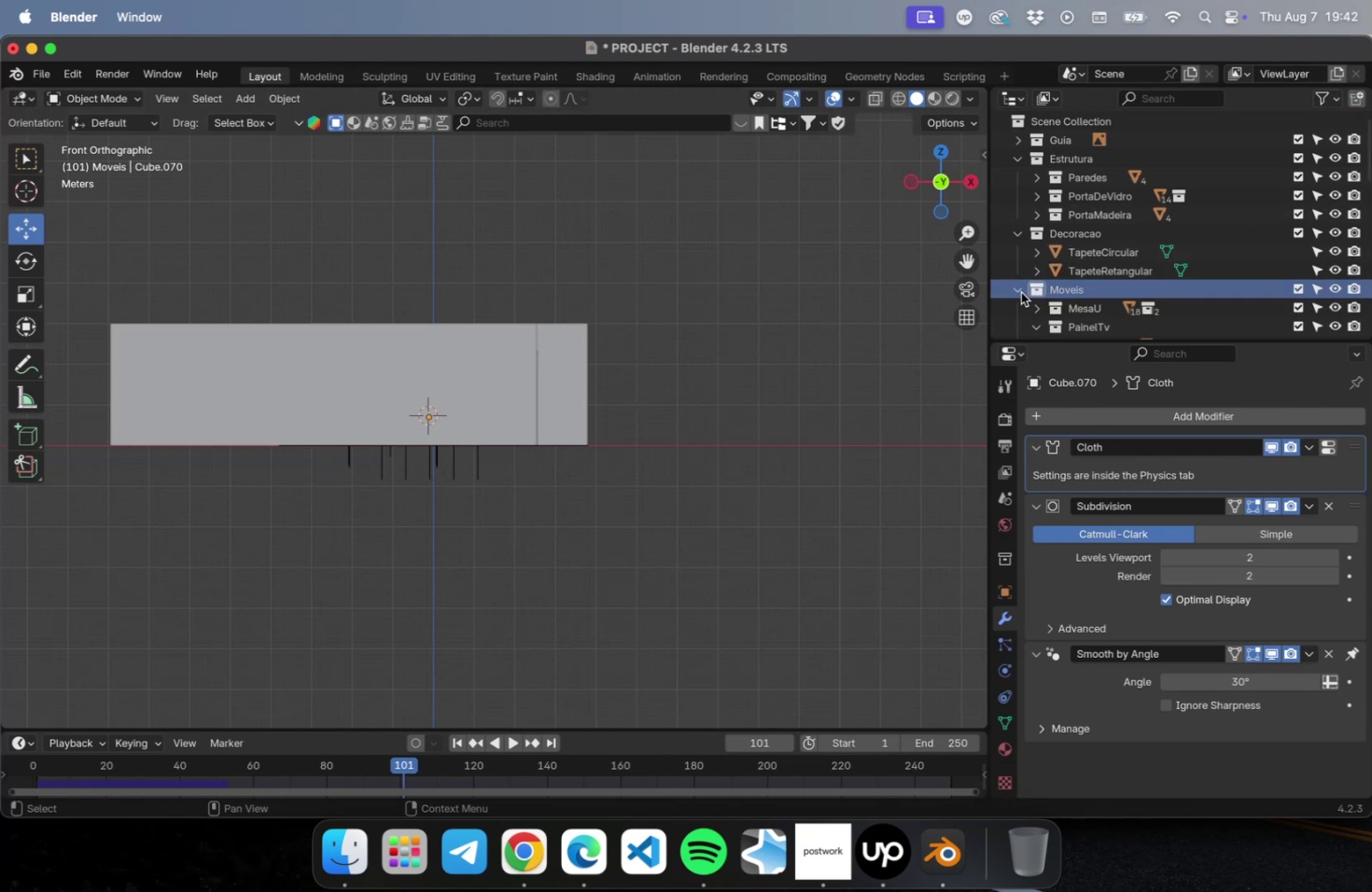 
left_click([1020, 291])
 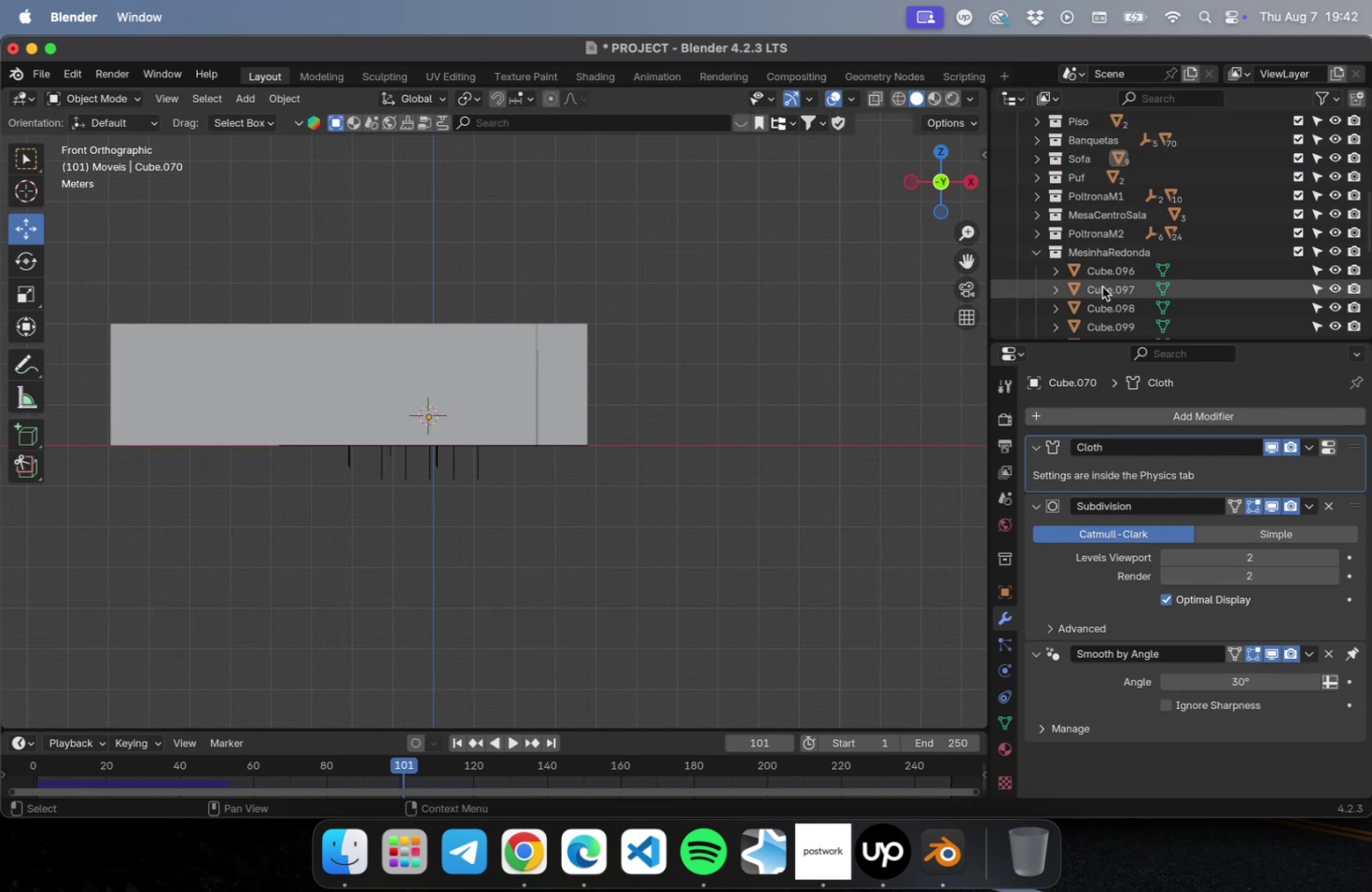 
scroll: coordinate [1075, 269], scroll_direction: down, amount: 28.0
 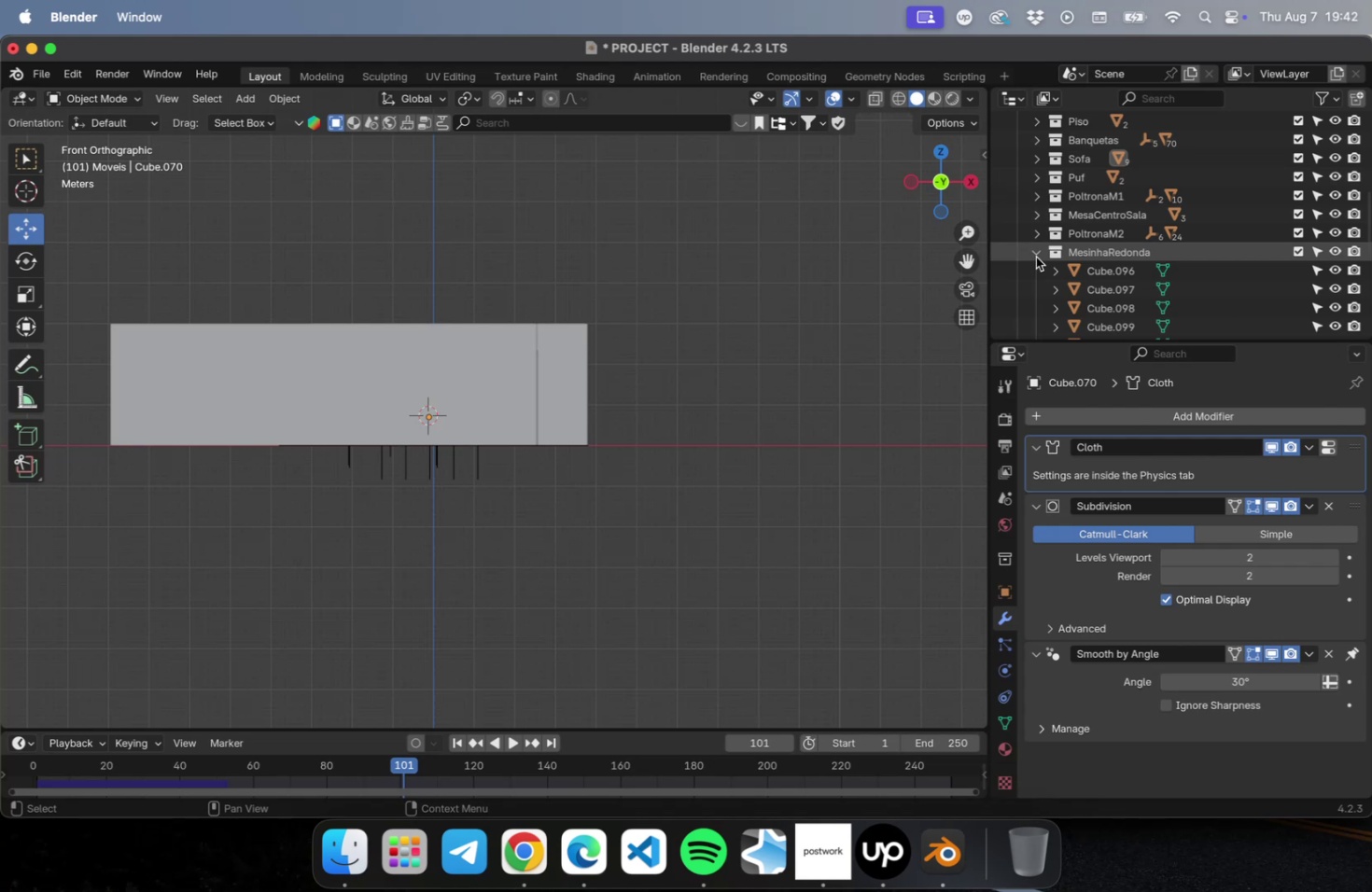 
left_click([1036, 257])
 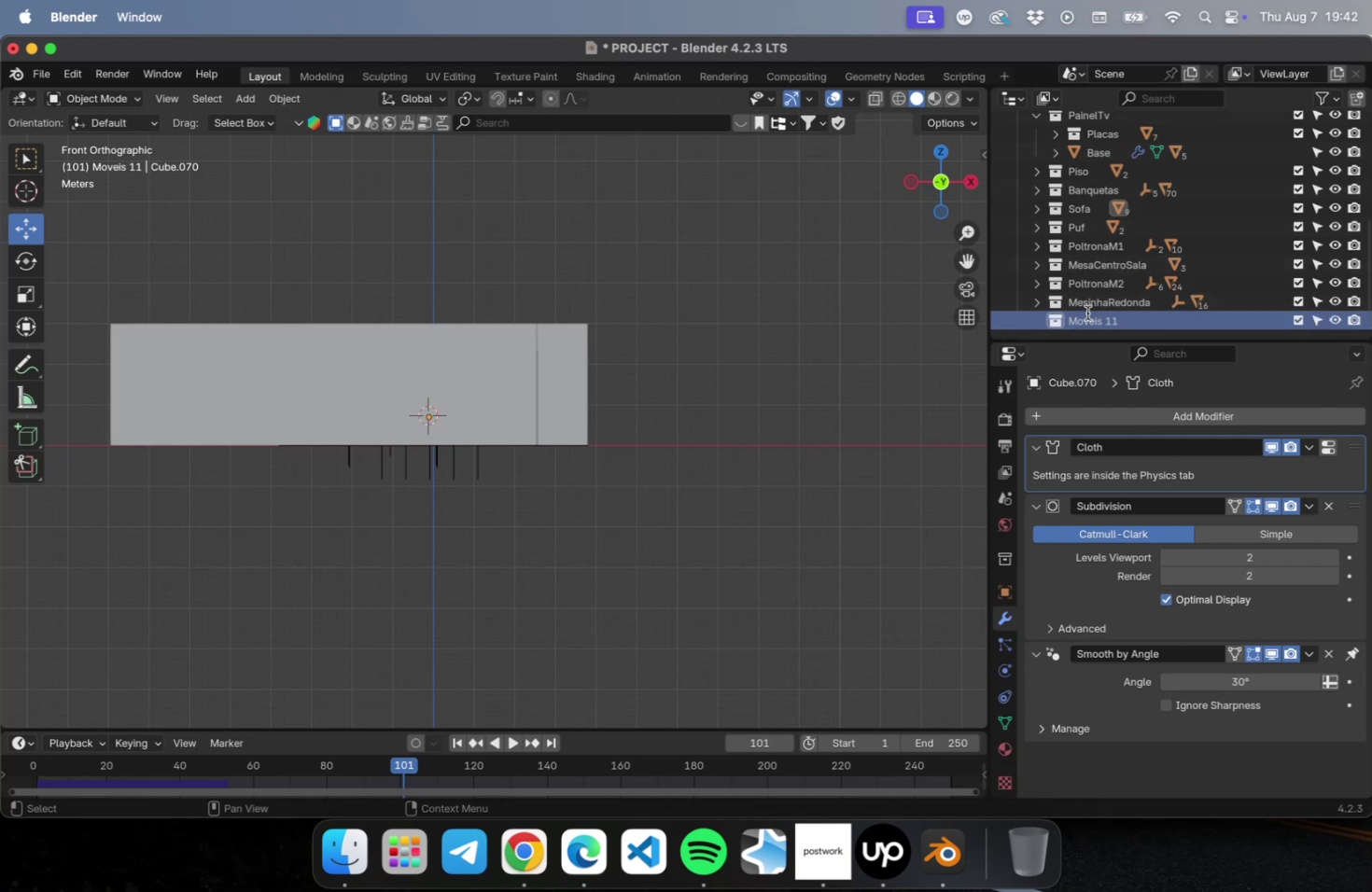 
double_click([1086, 313])
 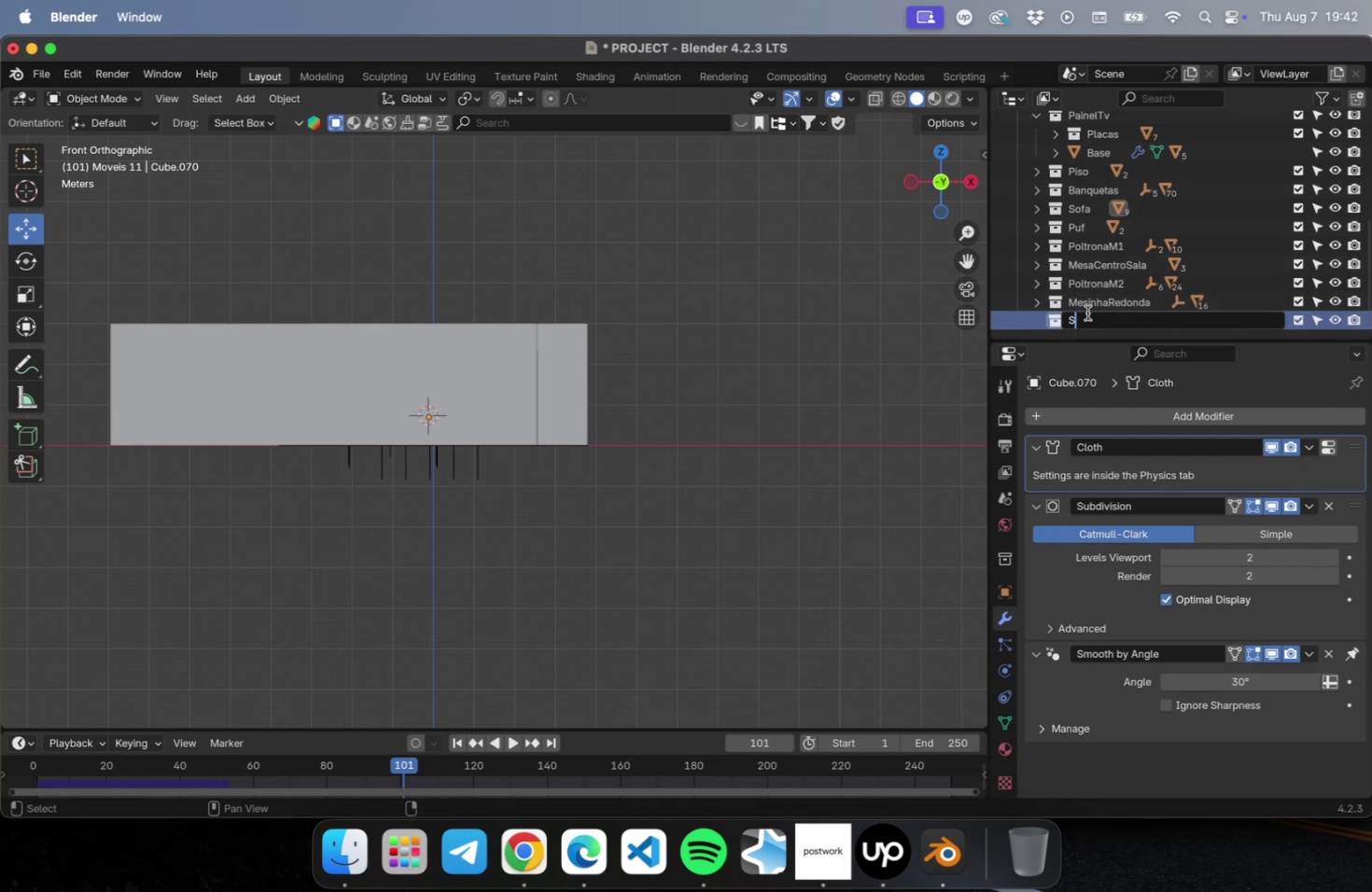 
type(SmartTv)
 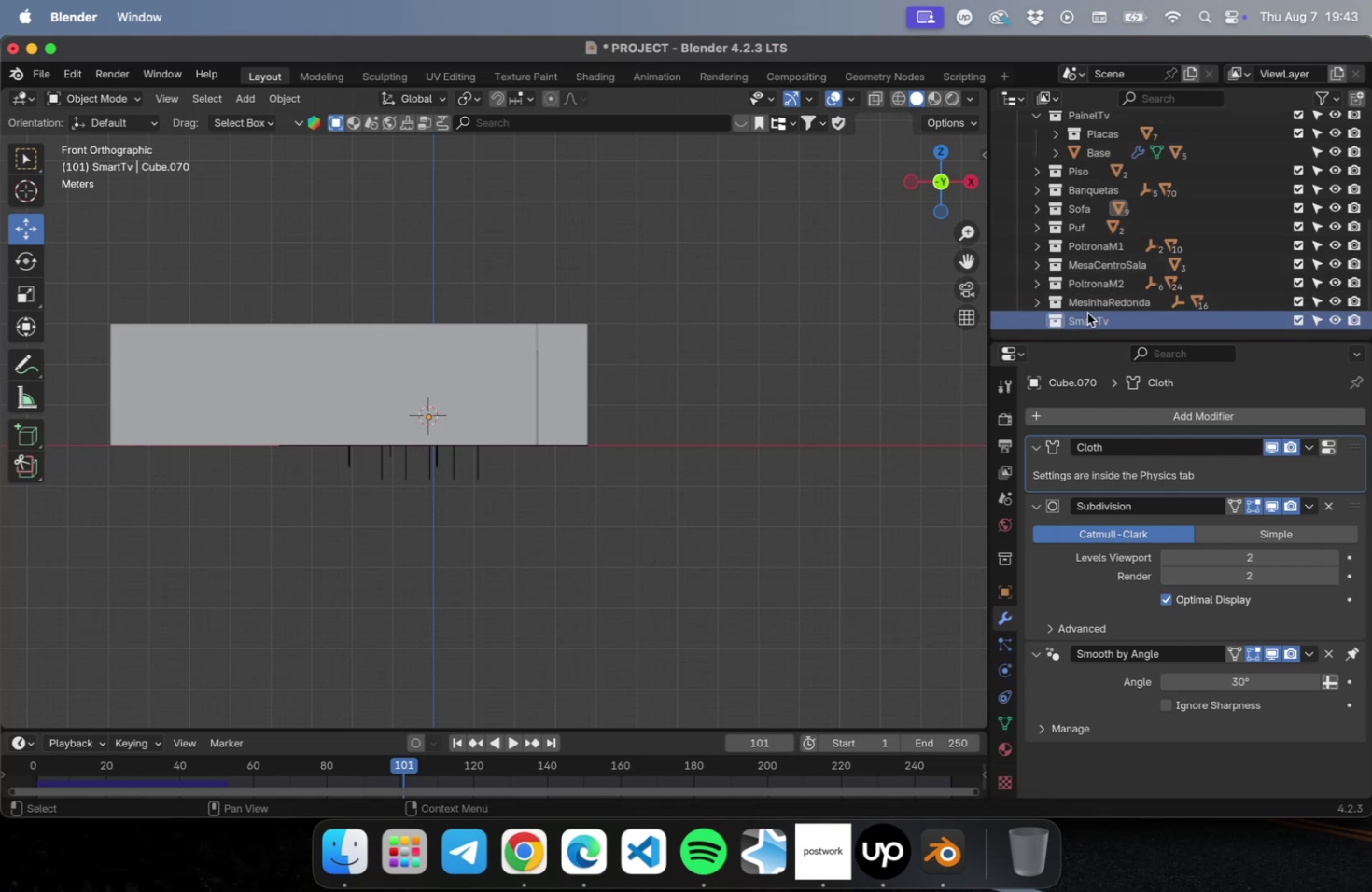 
key(Enter)
 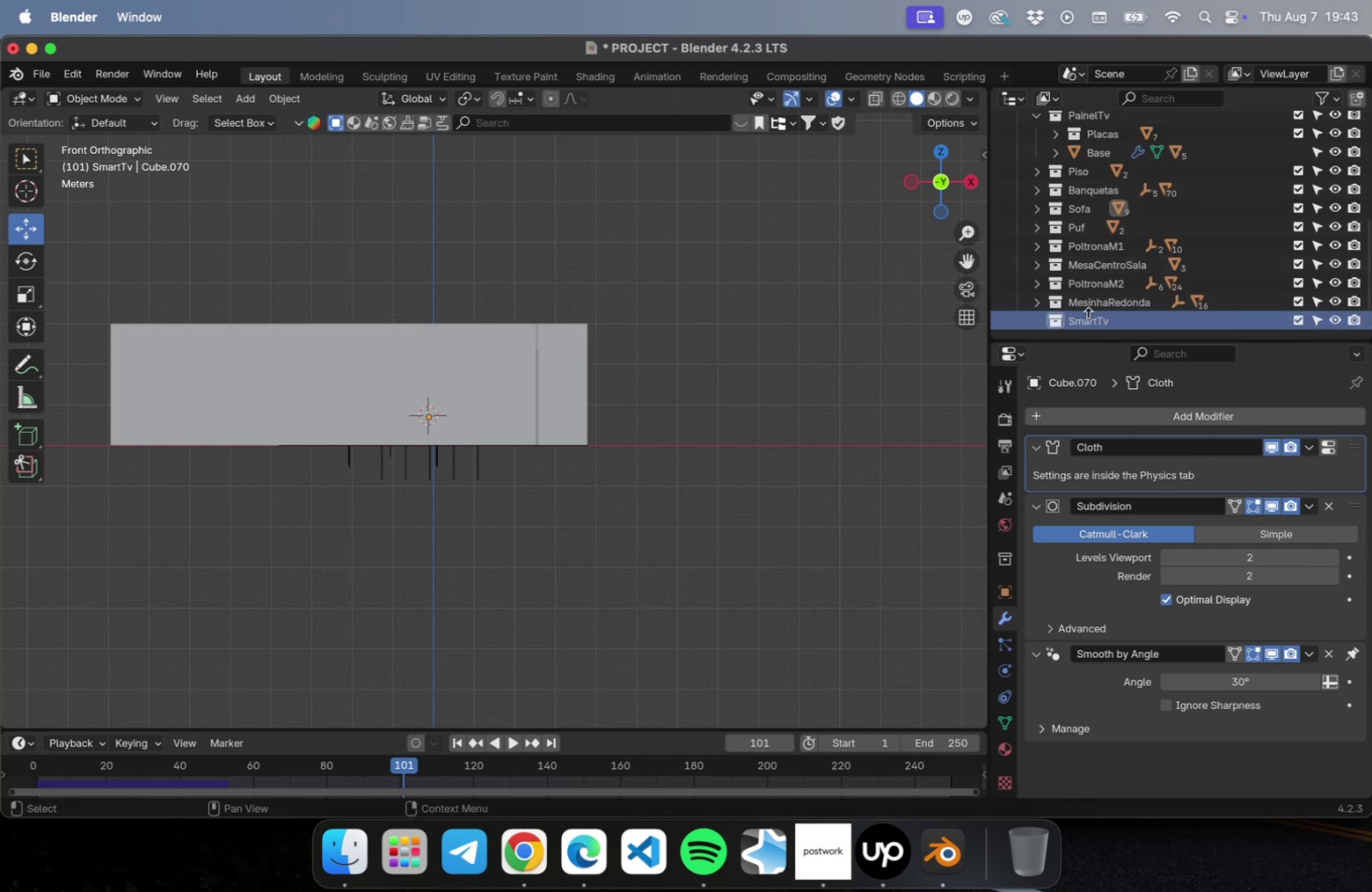 
key(Meta+CommandLeft)
 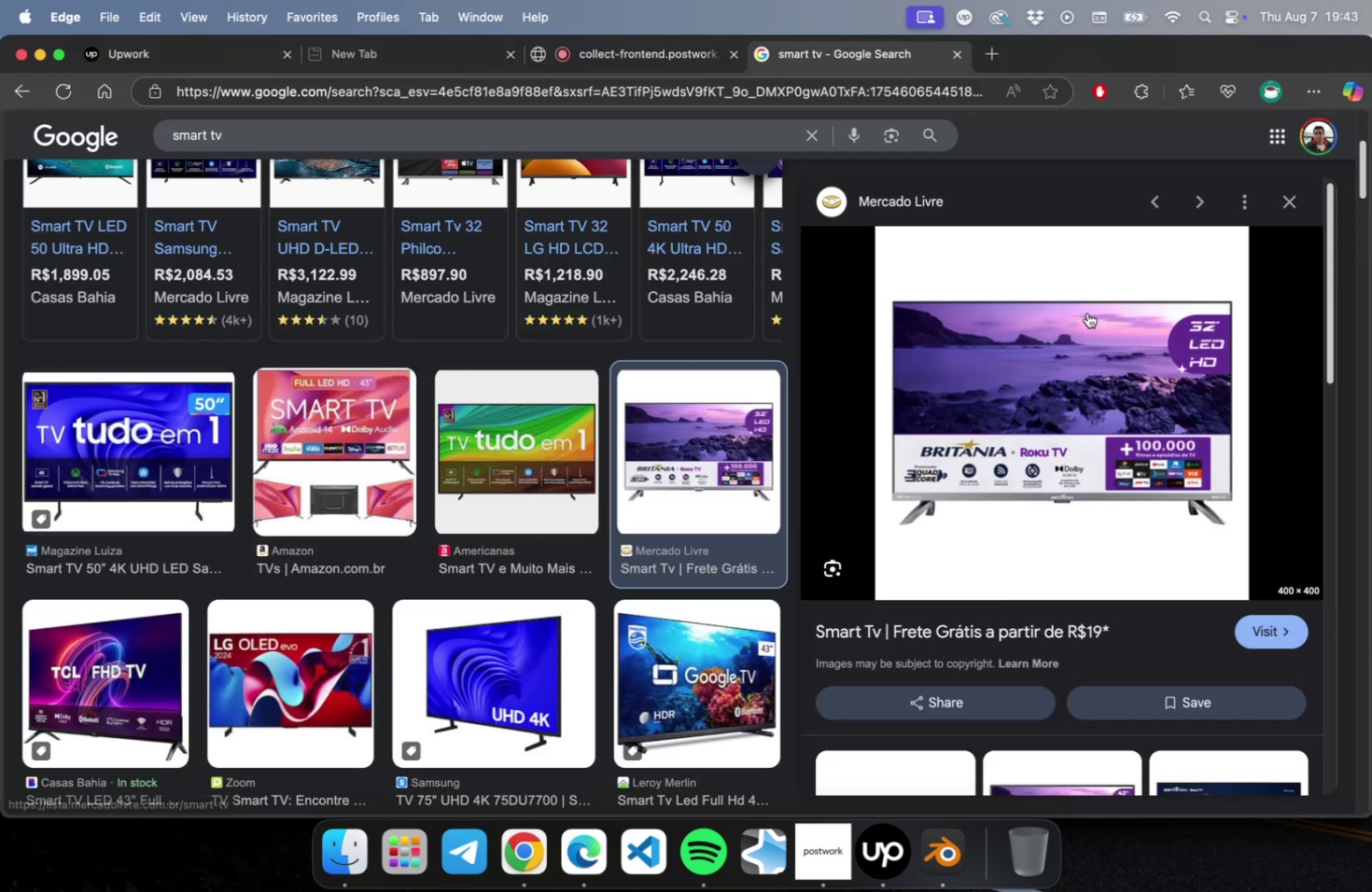 
key(Meta+Tab)
 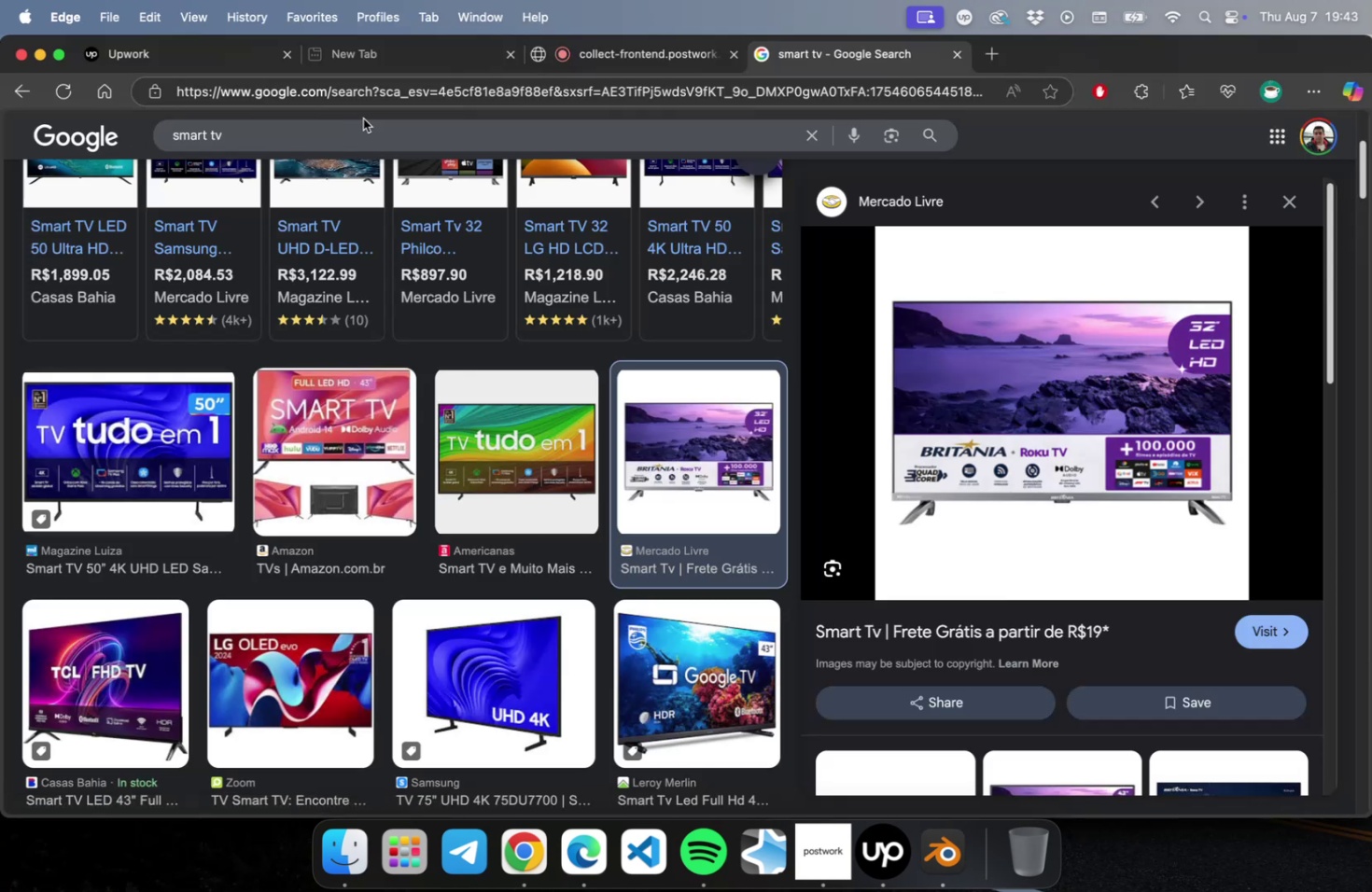 
left_click([363, 118])
 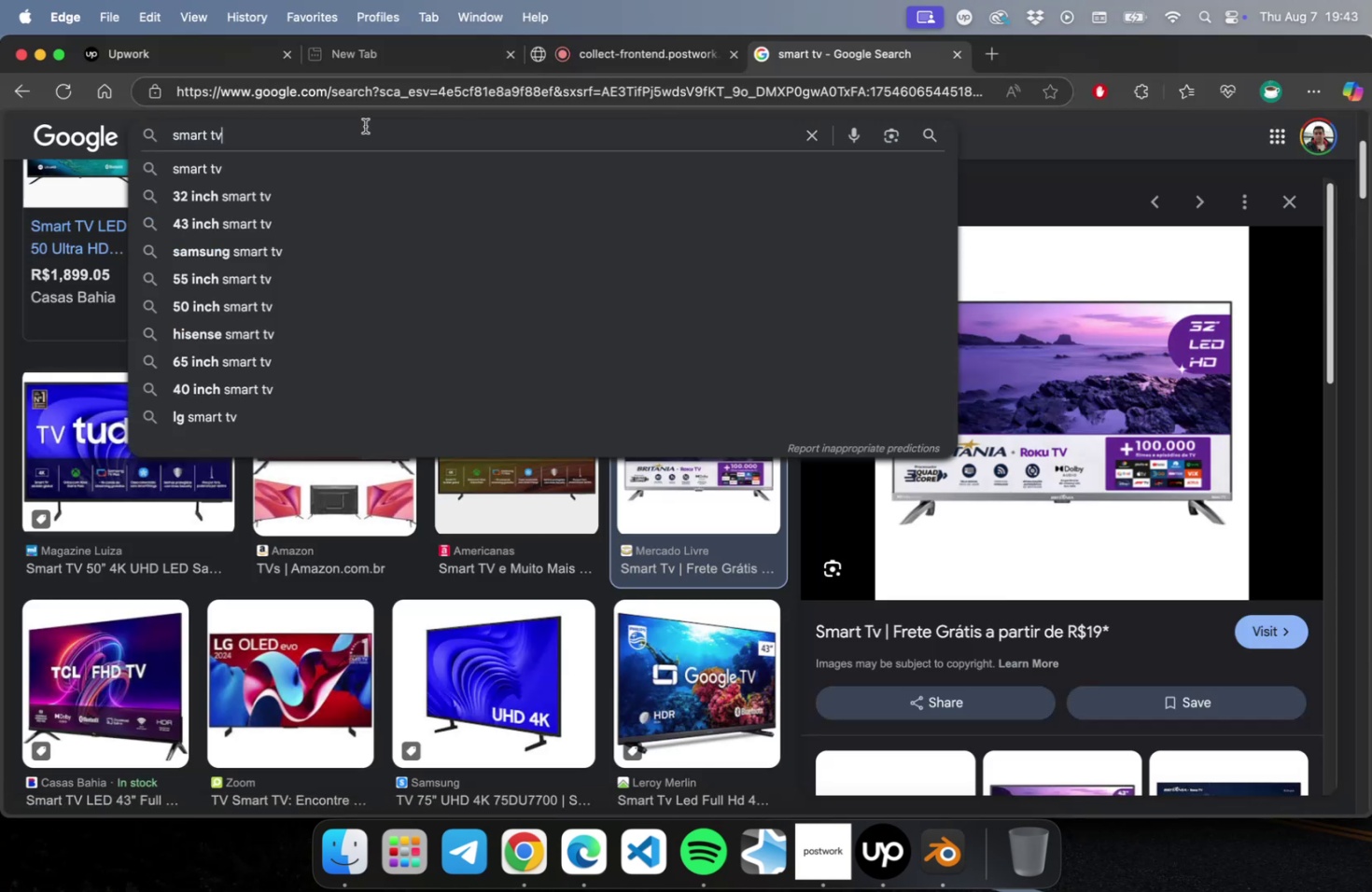 
left_click([365, 125])
 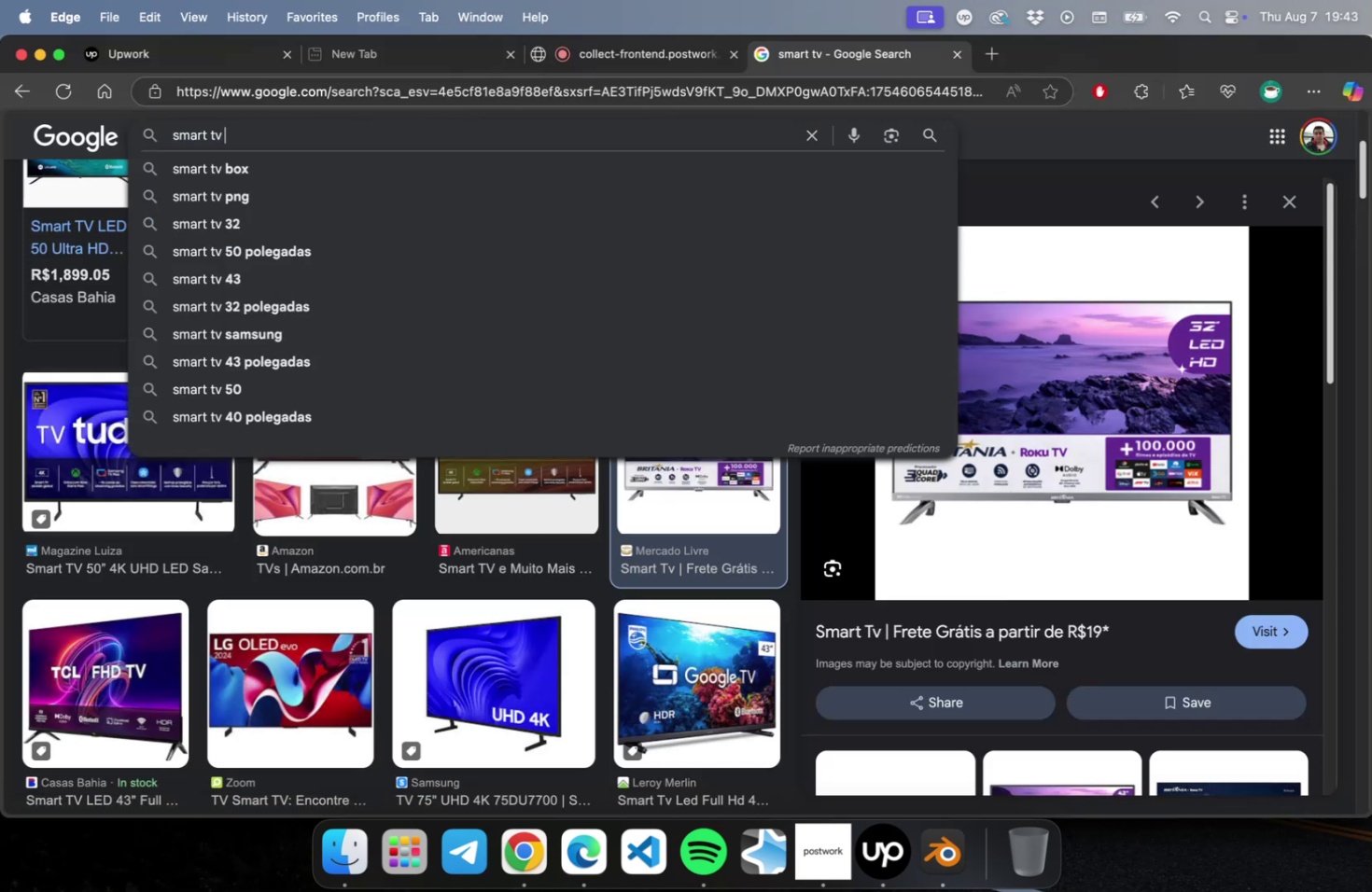 
type( medidas)
 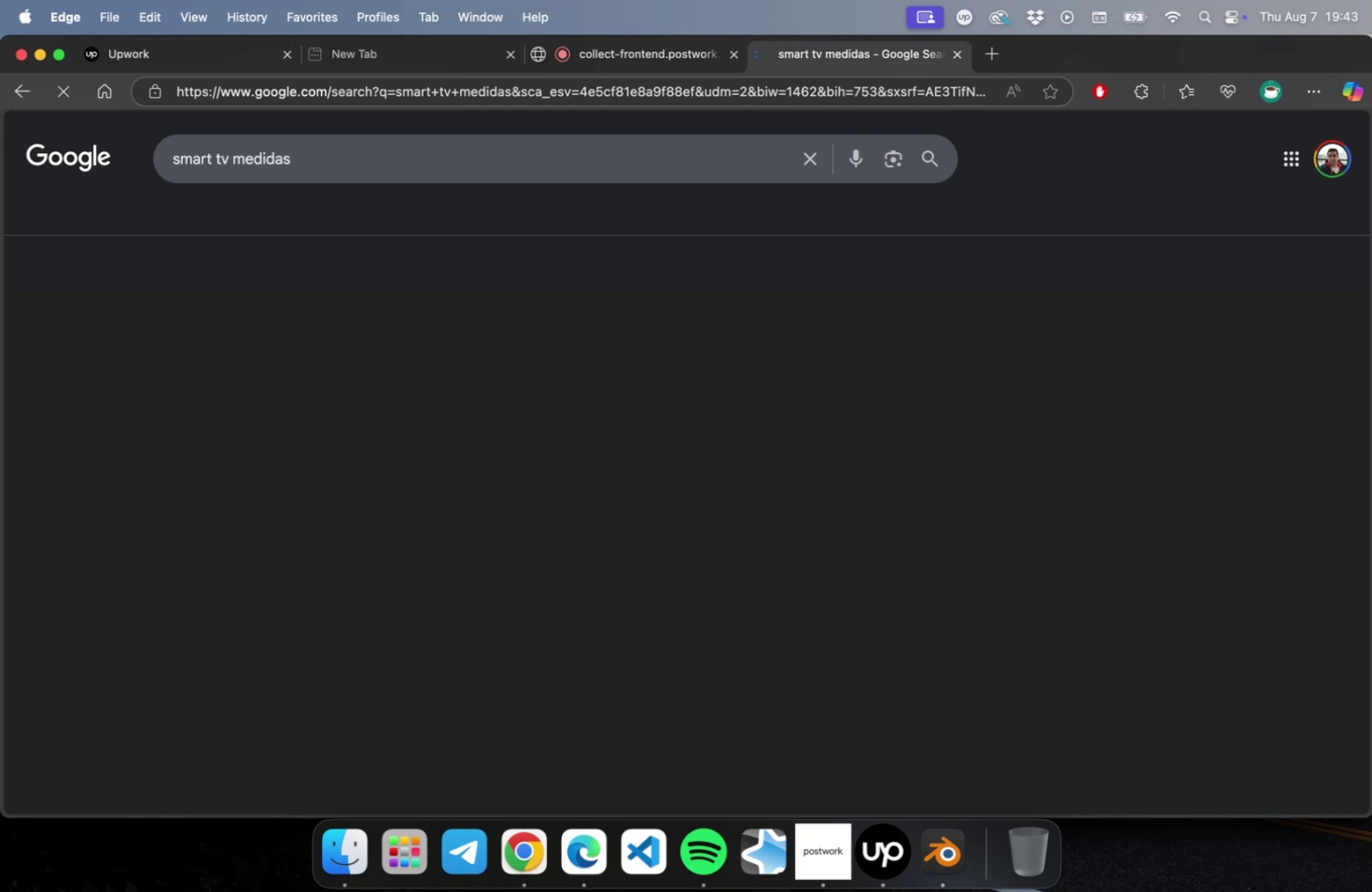 
key(Enter)
 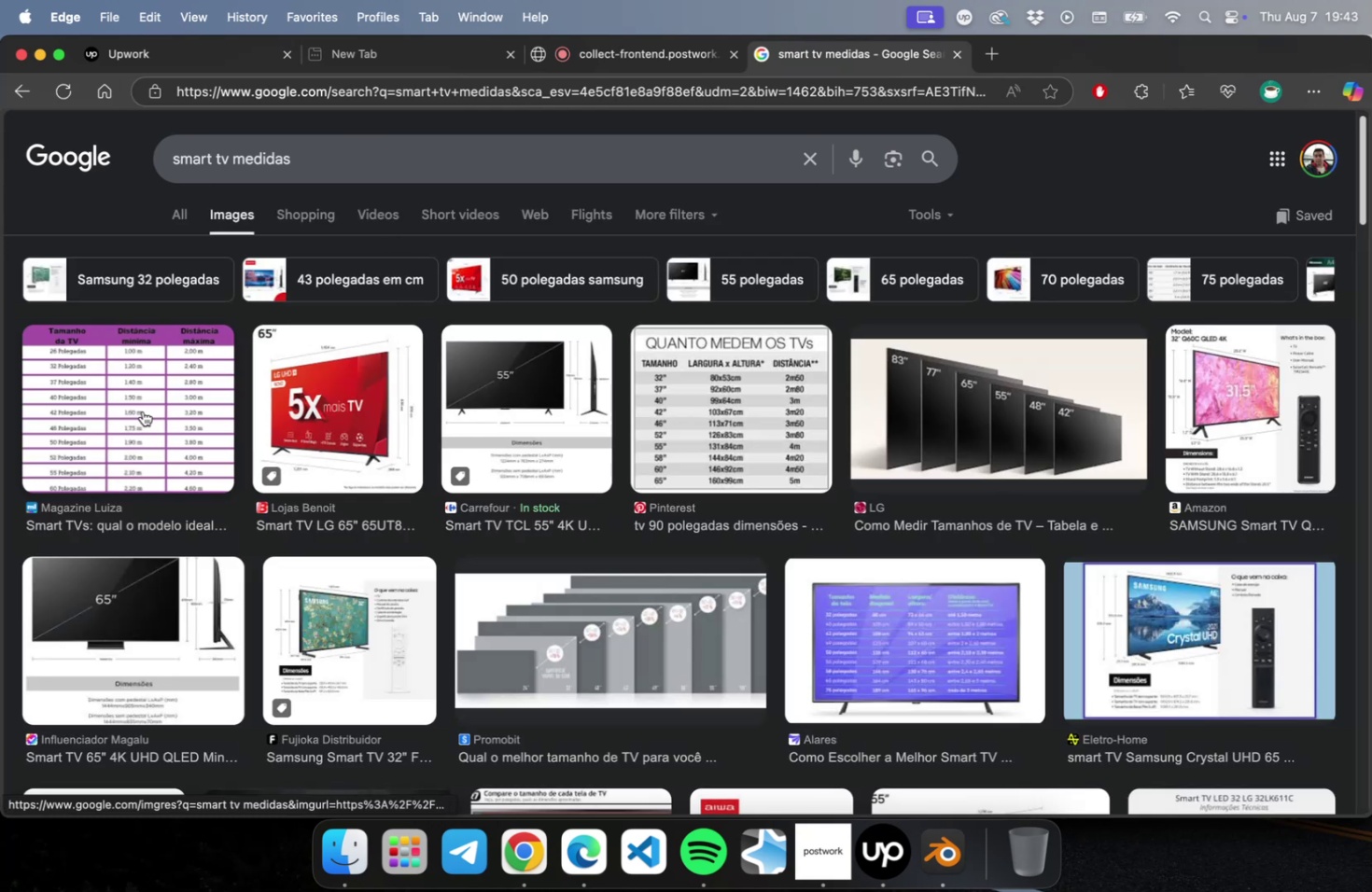 
left_click([143, 411])
 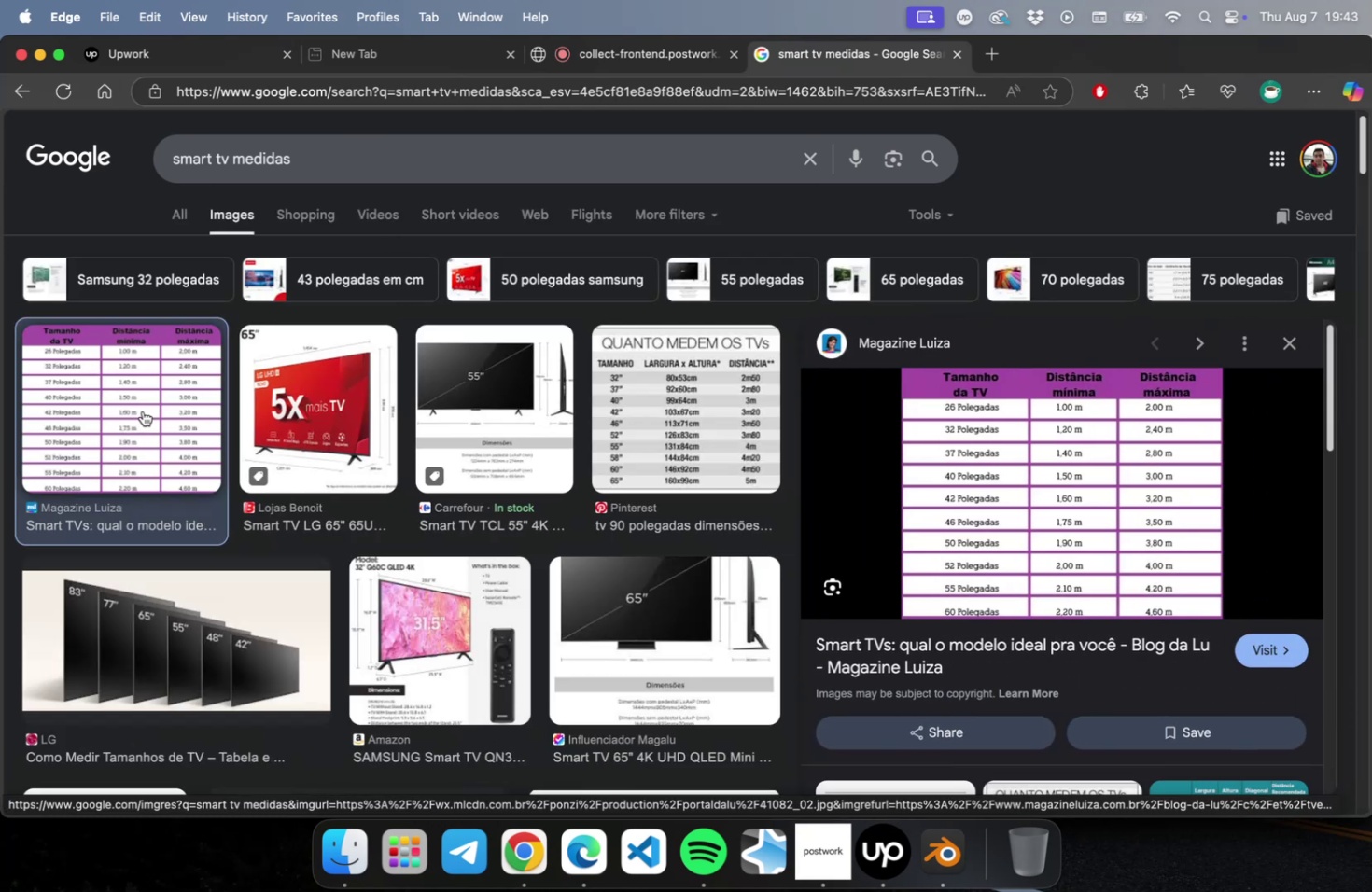 
wait(6.11)
 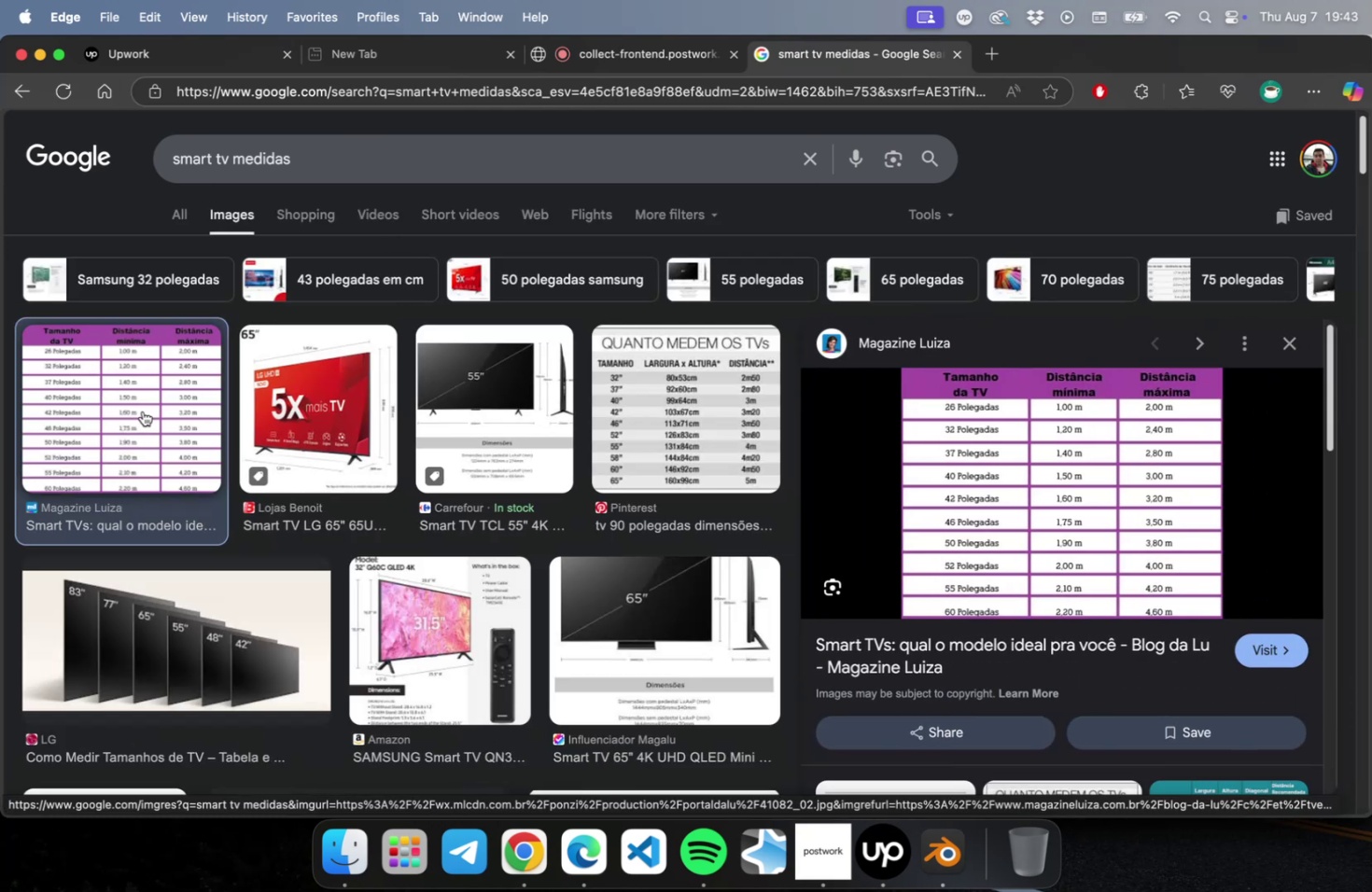 
left_click([662, 416])
 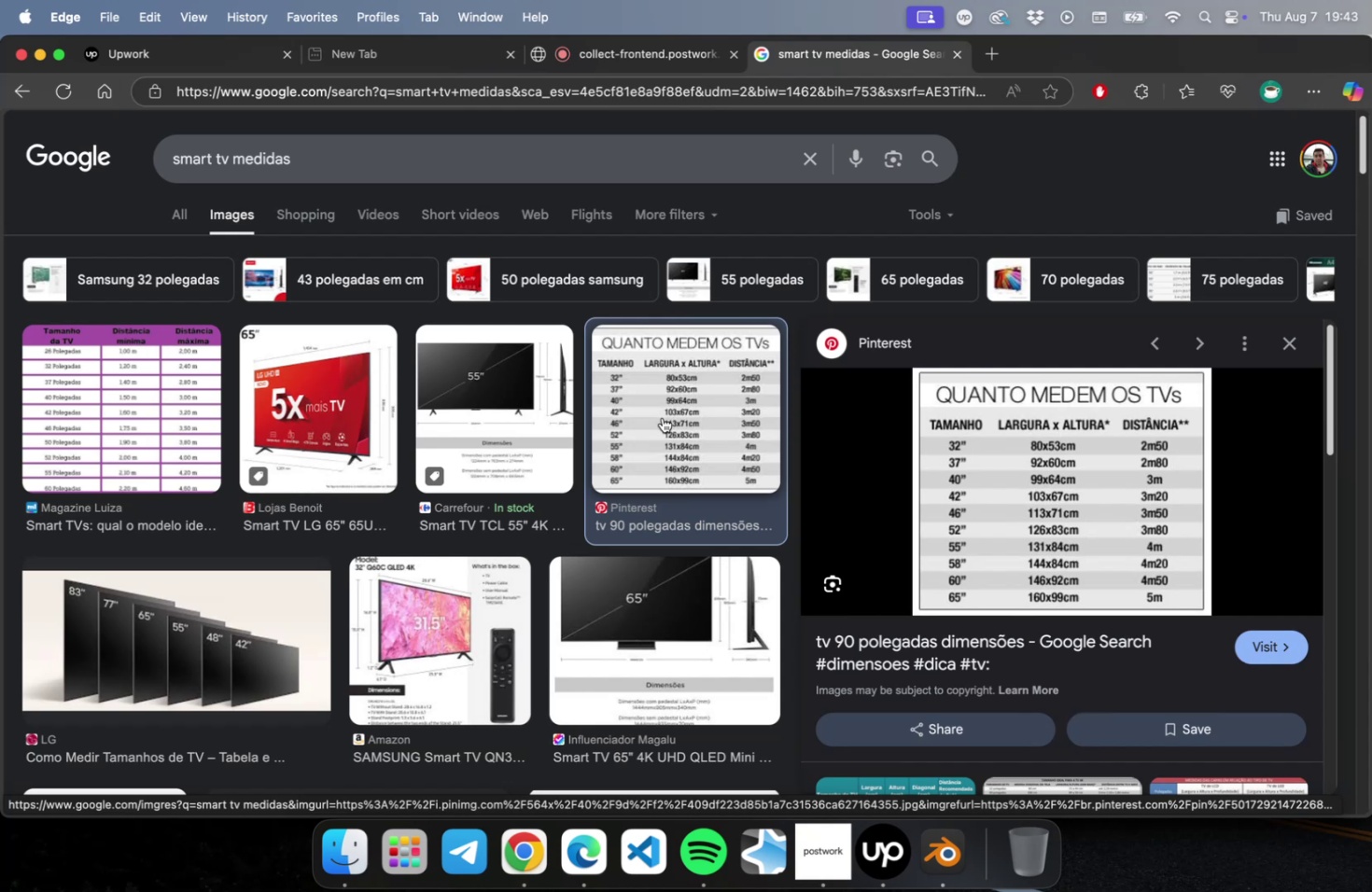 
key(Meta+CommandLeft)
 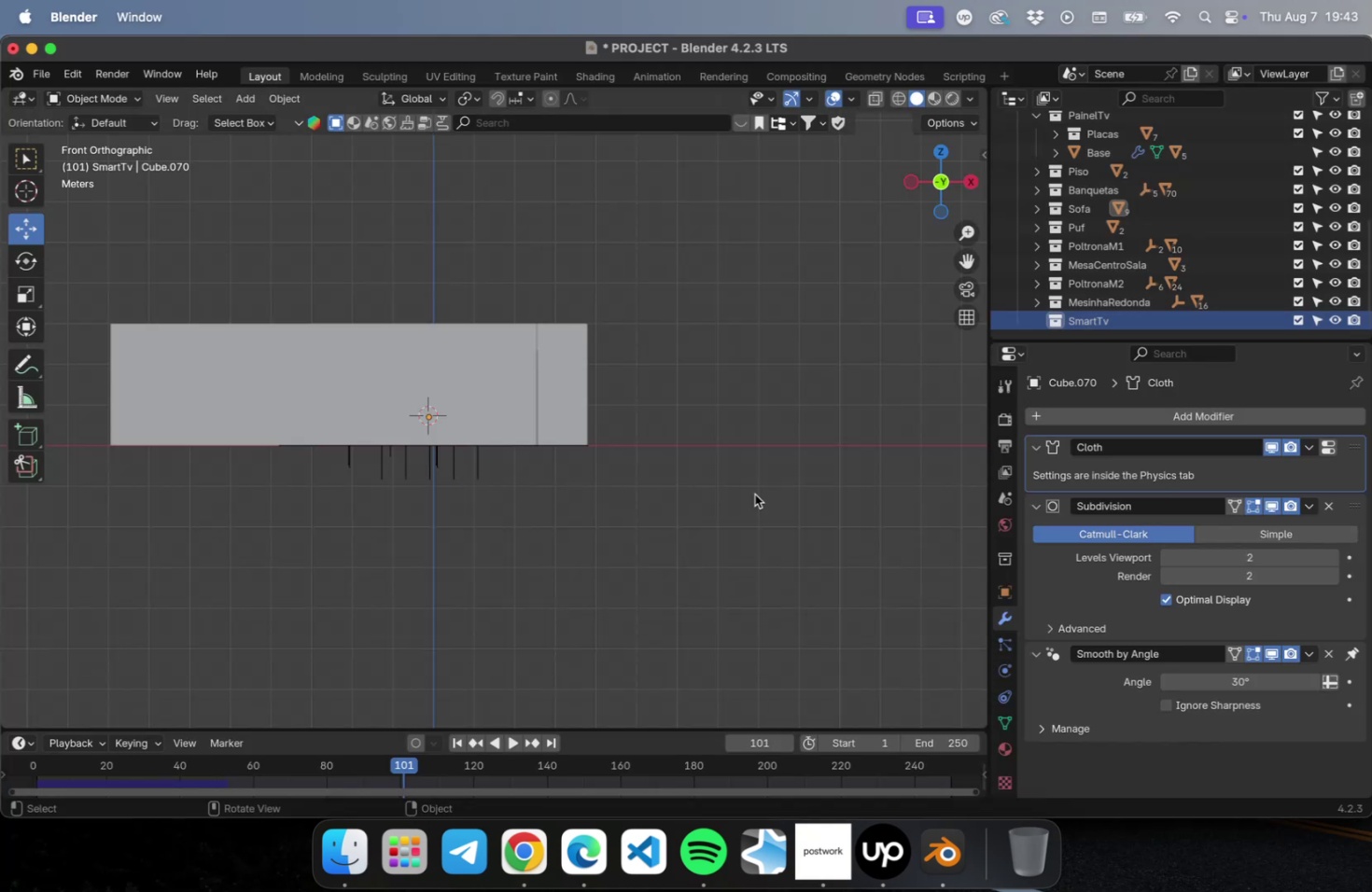 
key(Meta+Tab)
 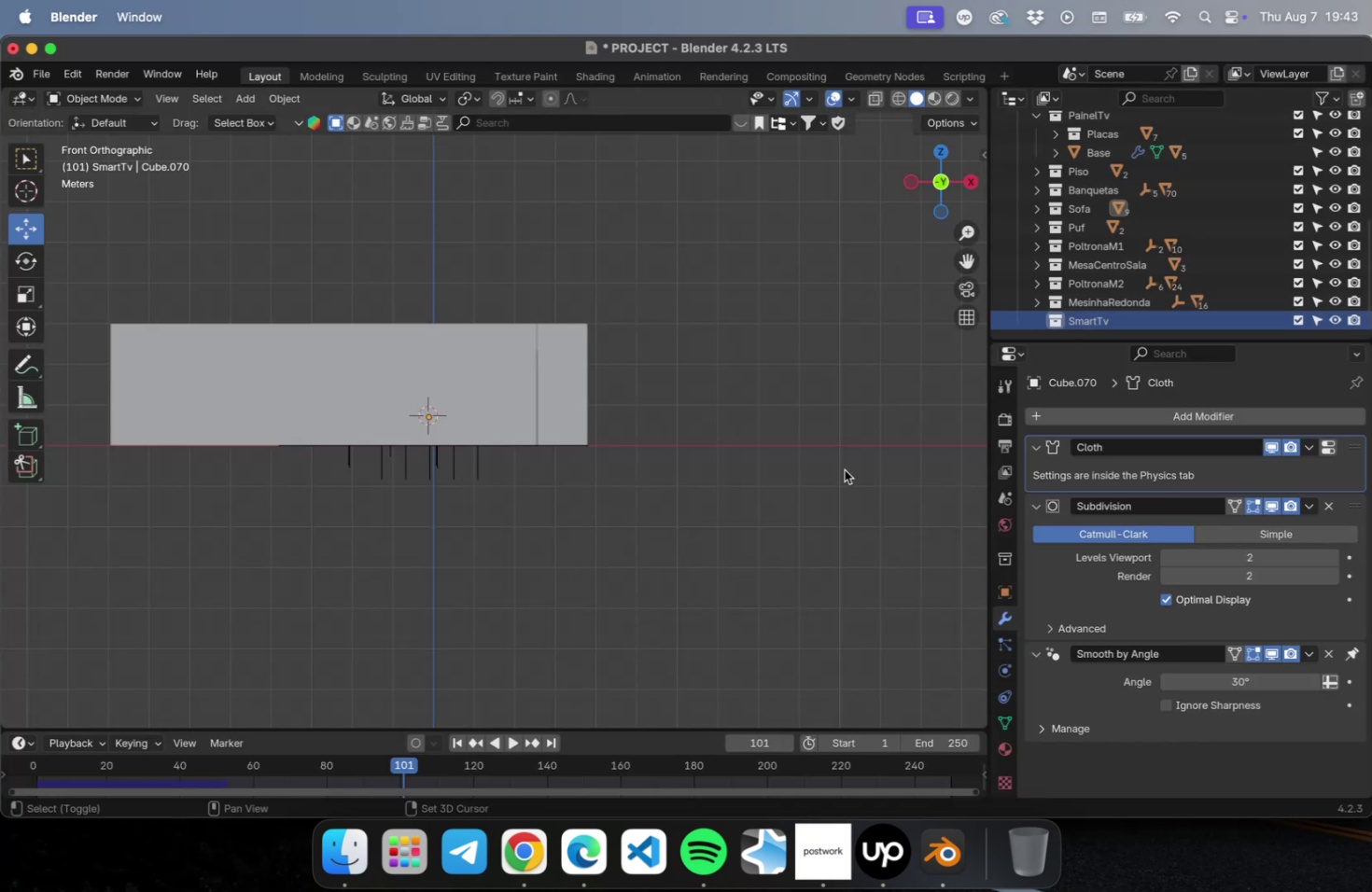 
hold_key(key=ShiftLeft, duration=0.78)
 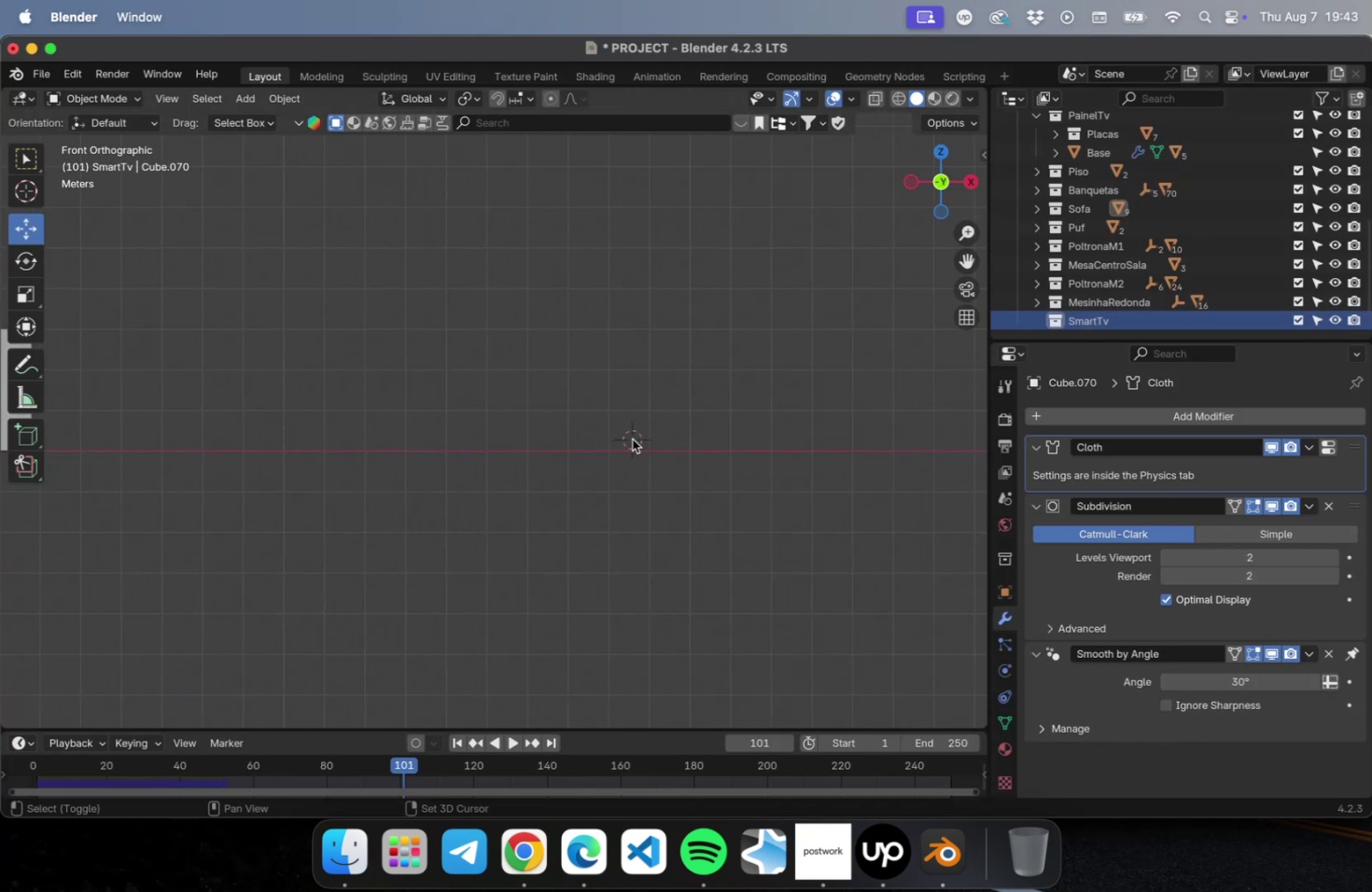 
hold_key(key=ShiftLeft, duration=0.33)
 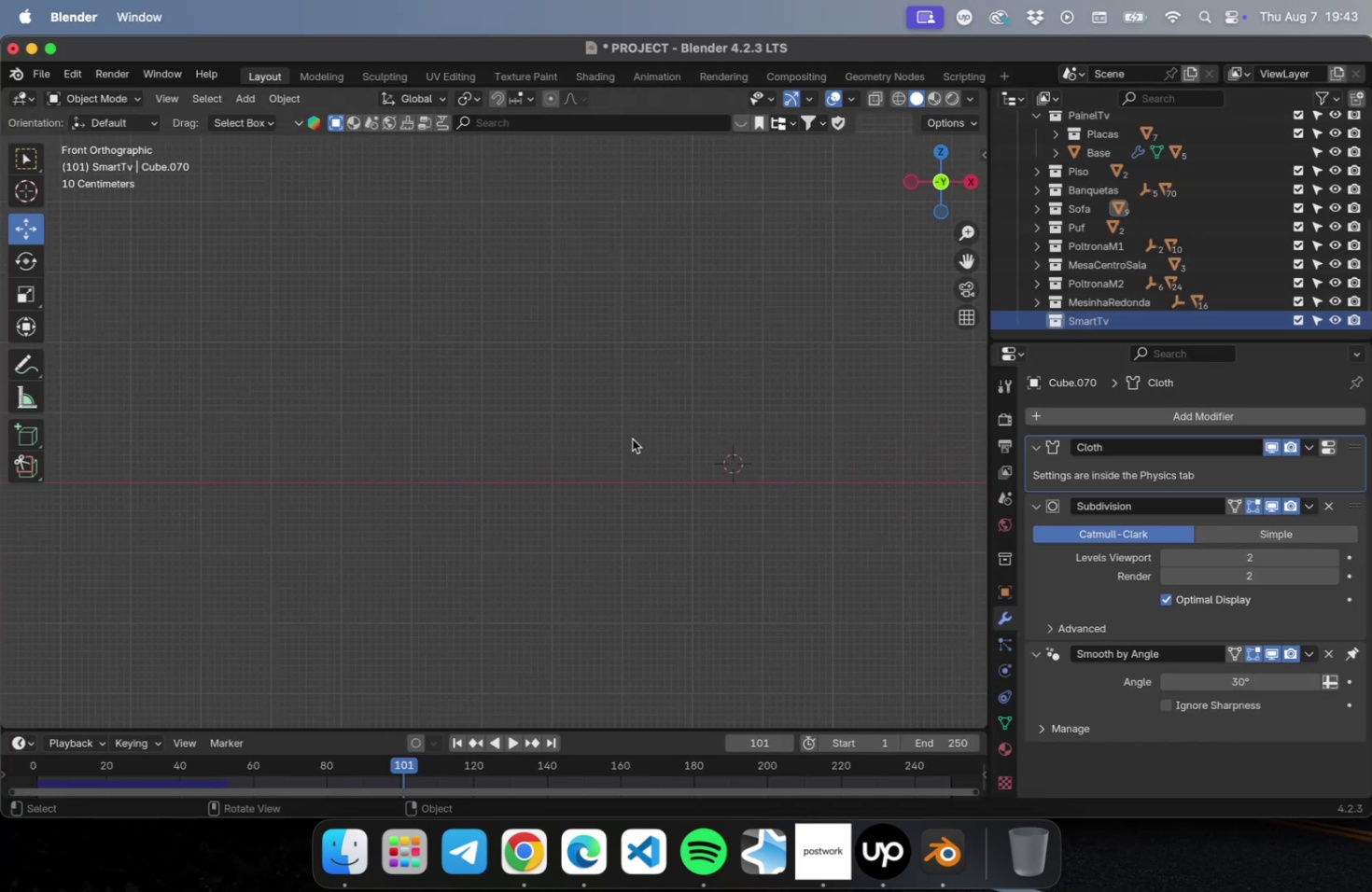 
scroll: coordinate [632, 439], scroll_direction: up, amount: 5.0
 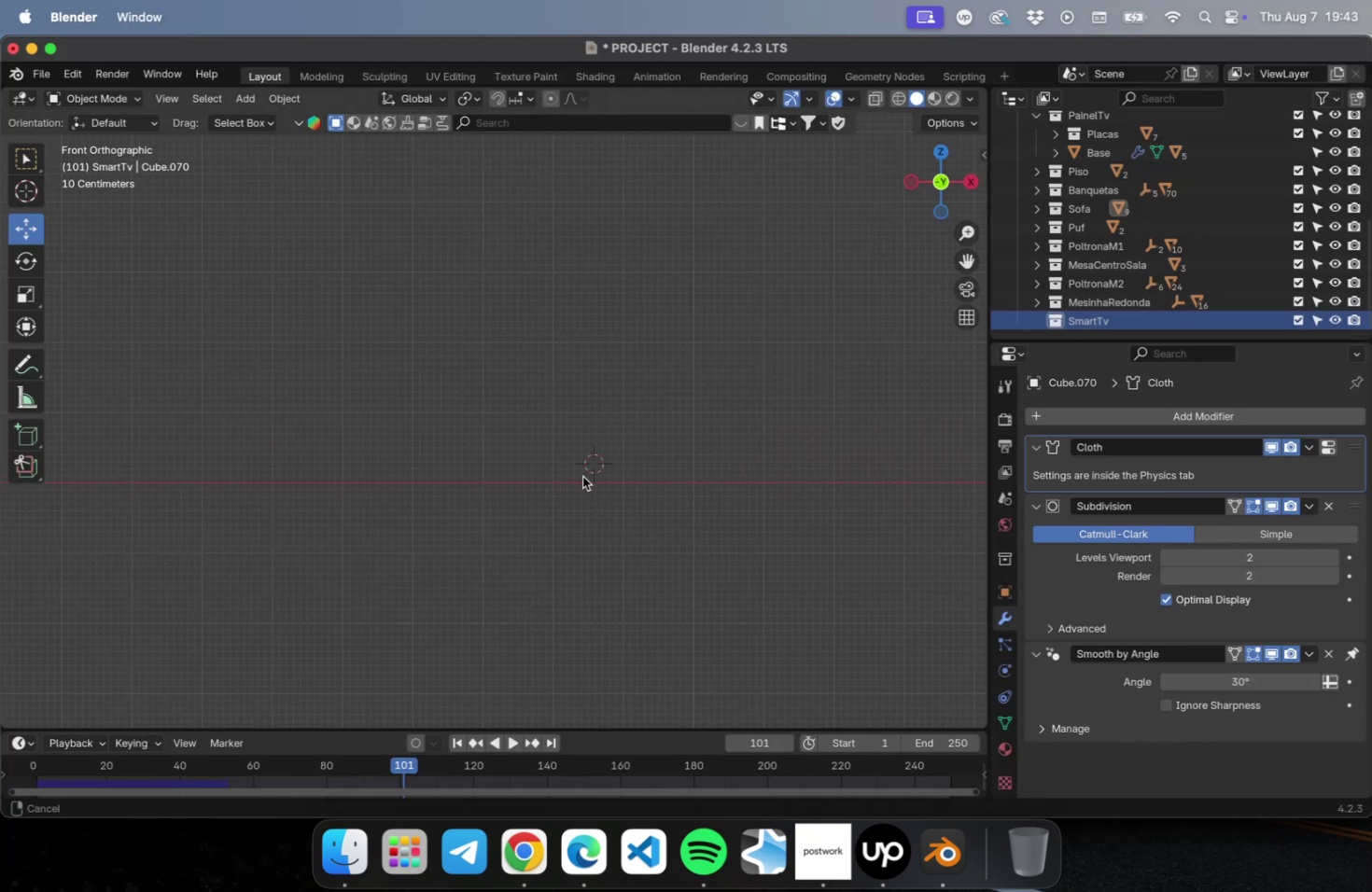 
hold_key(key=ShiftLeft, duration=0.49)
 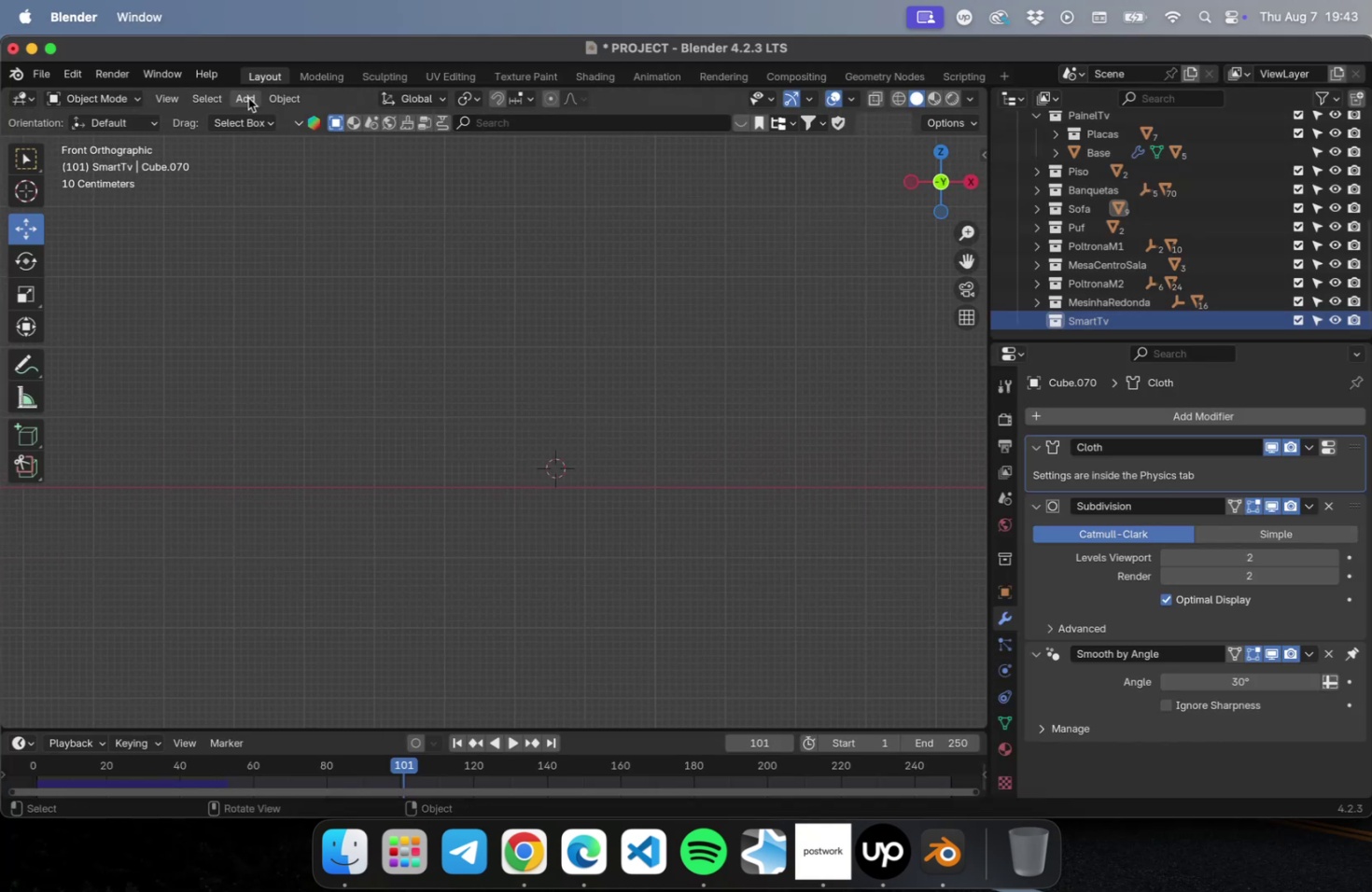 
left_click([248, 98])
 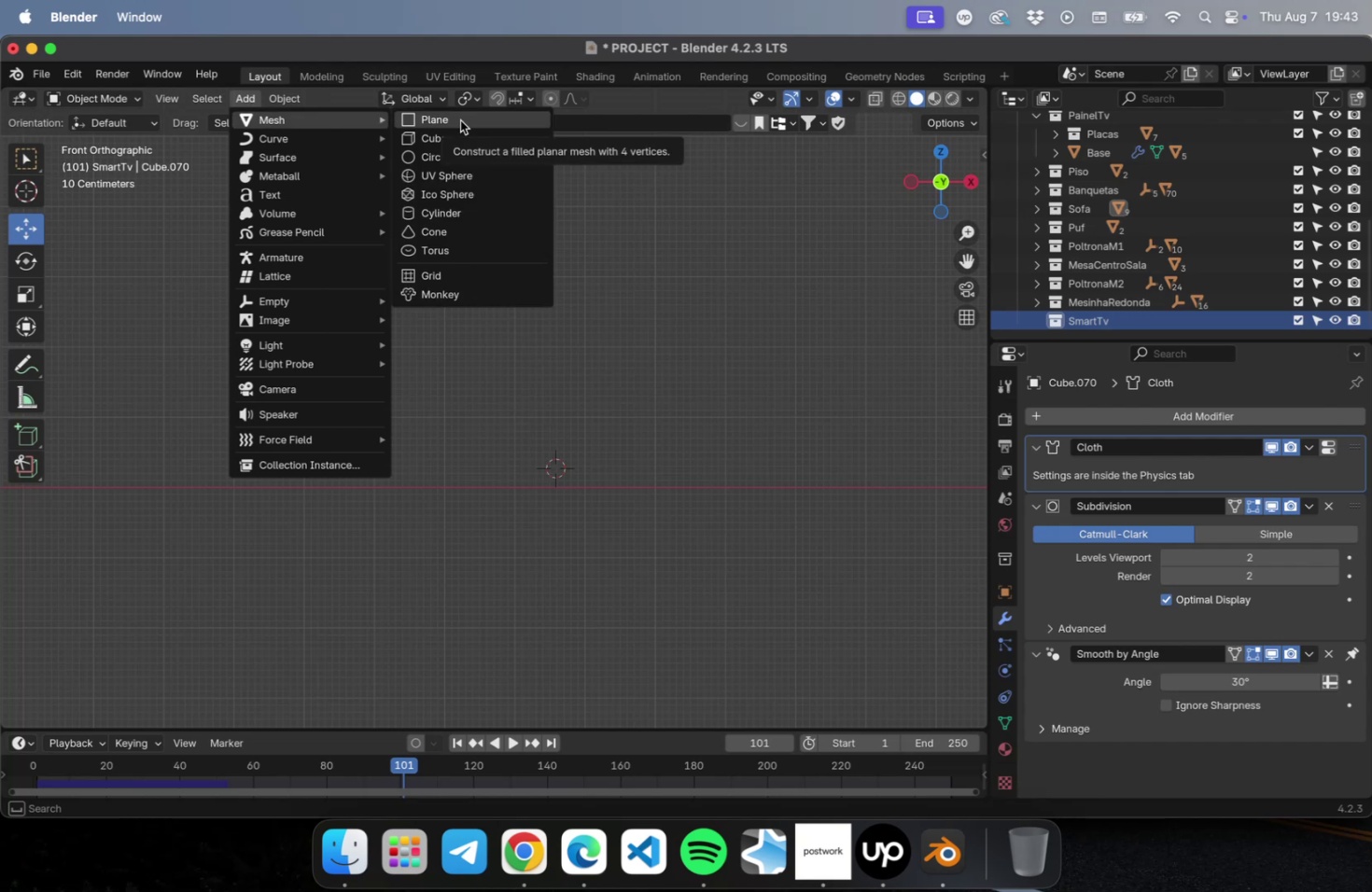 
left_click([460, 120])
 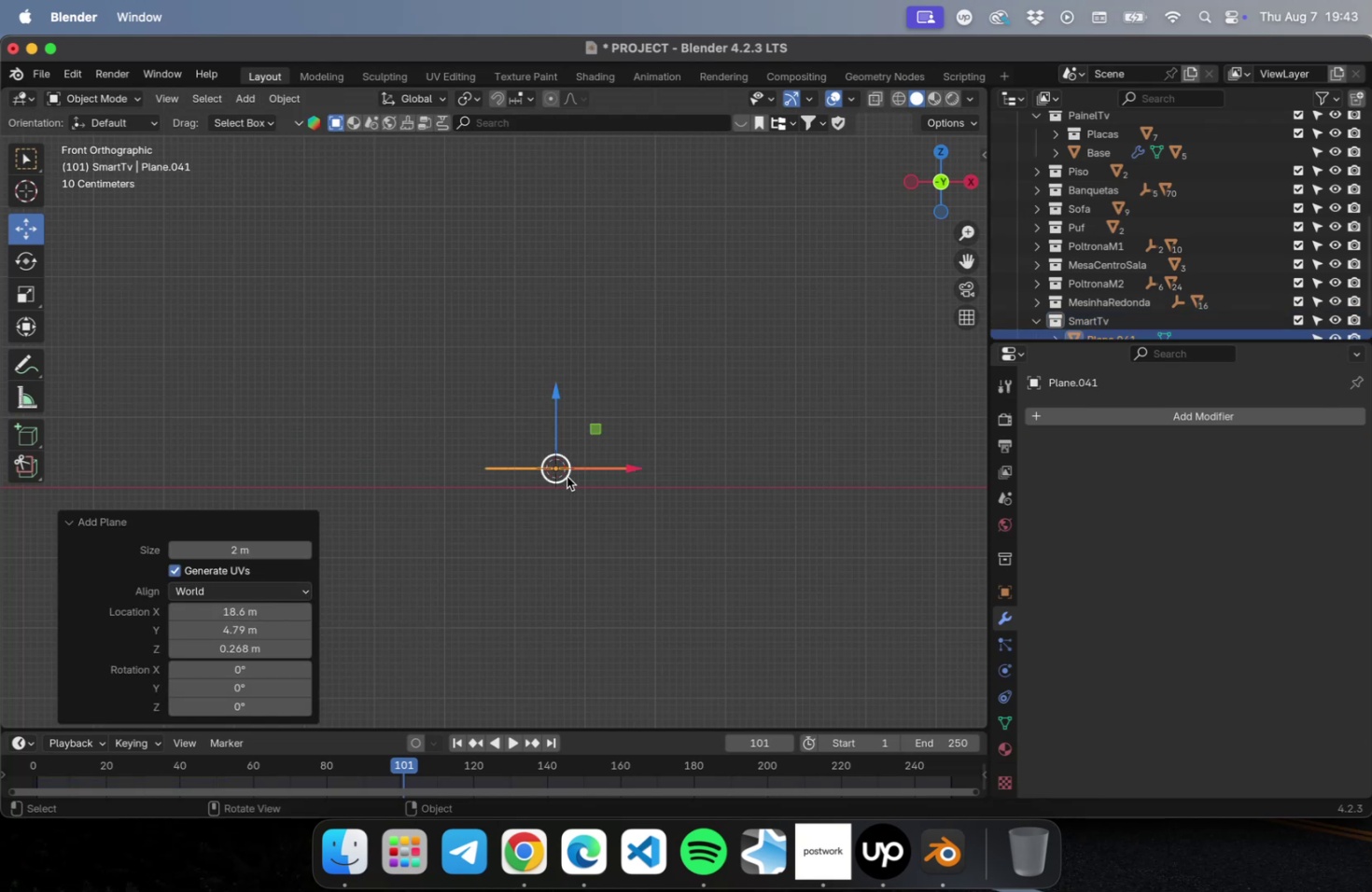 
wait(5.63)
 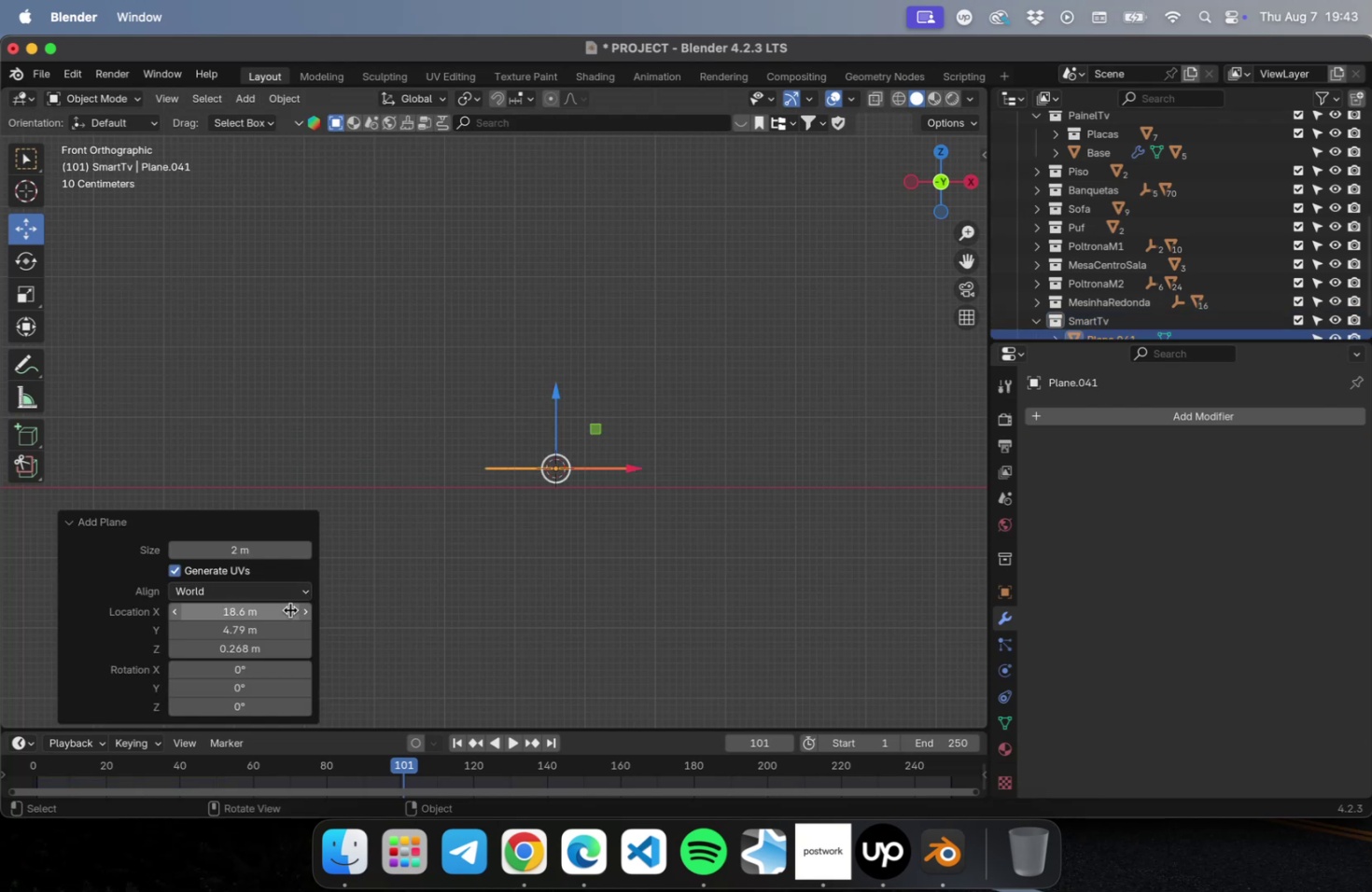 
type(rx90)
 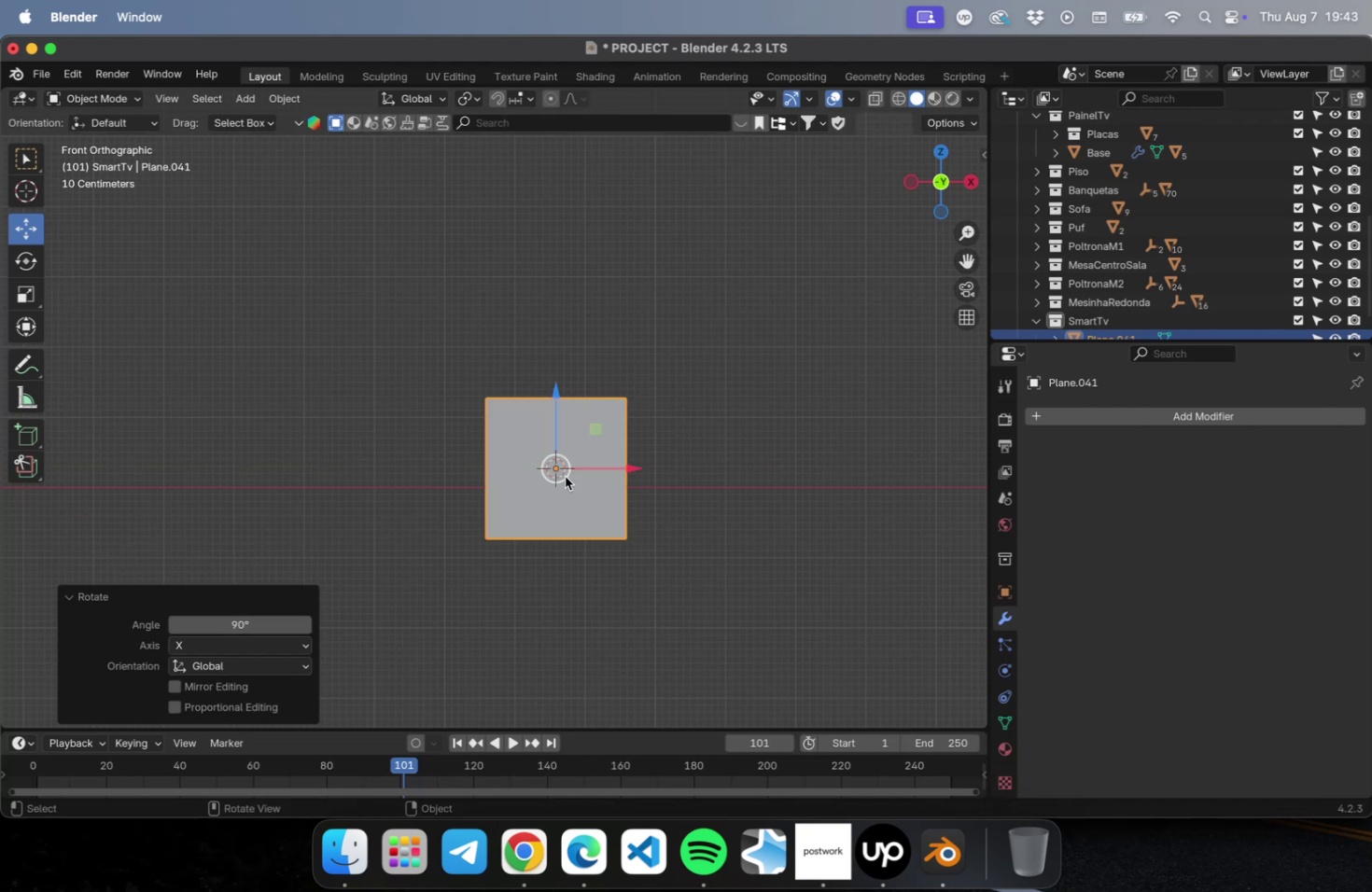 
key(Enter)
 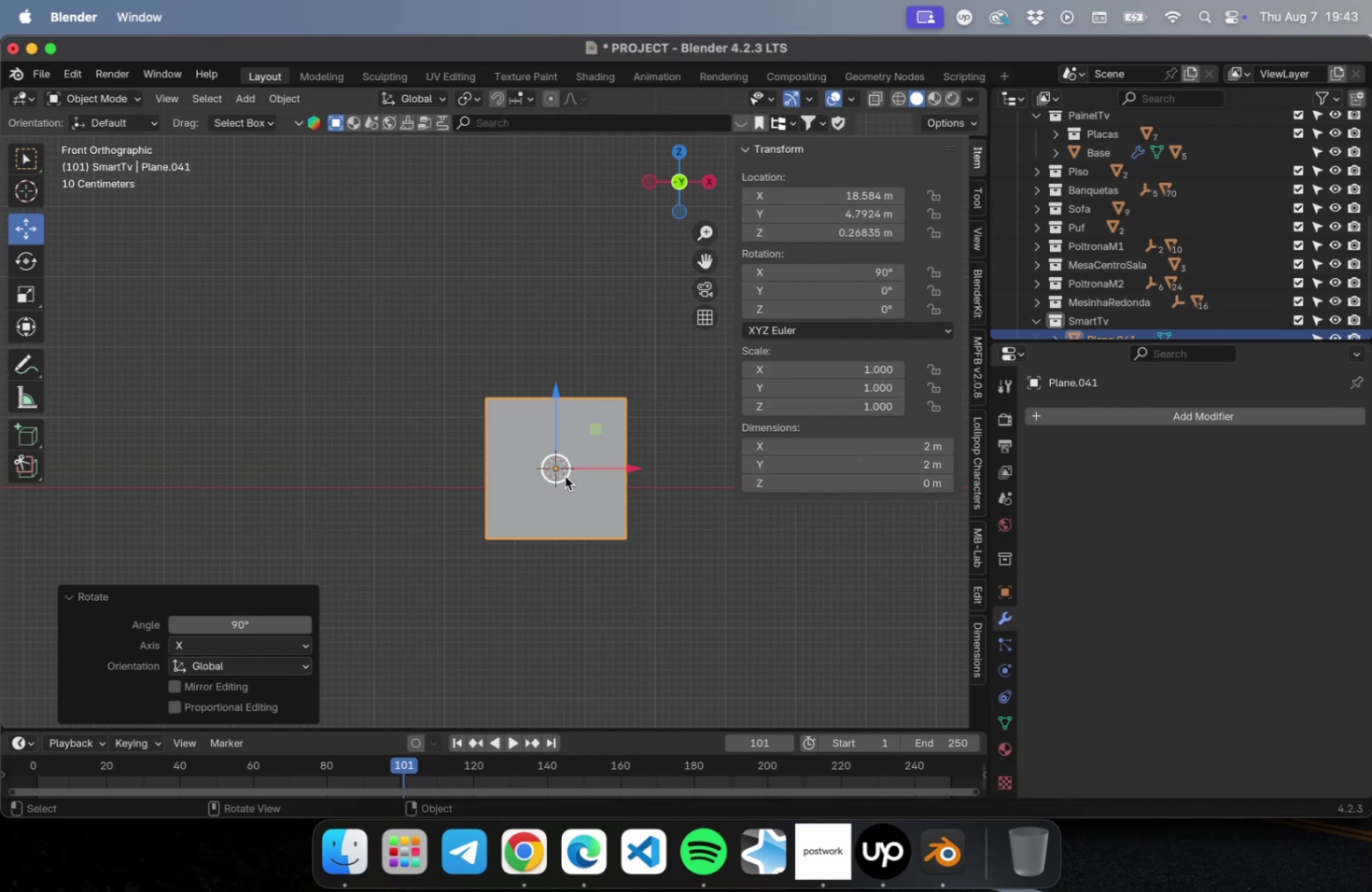 
key(N)
 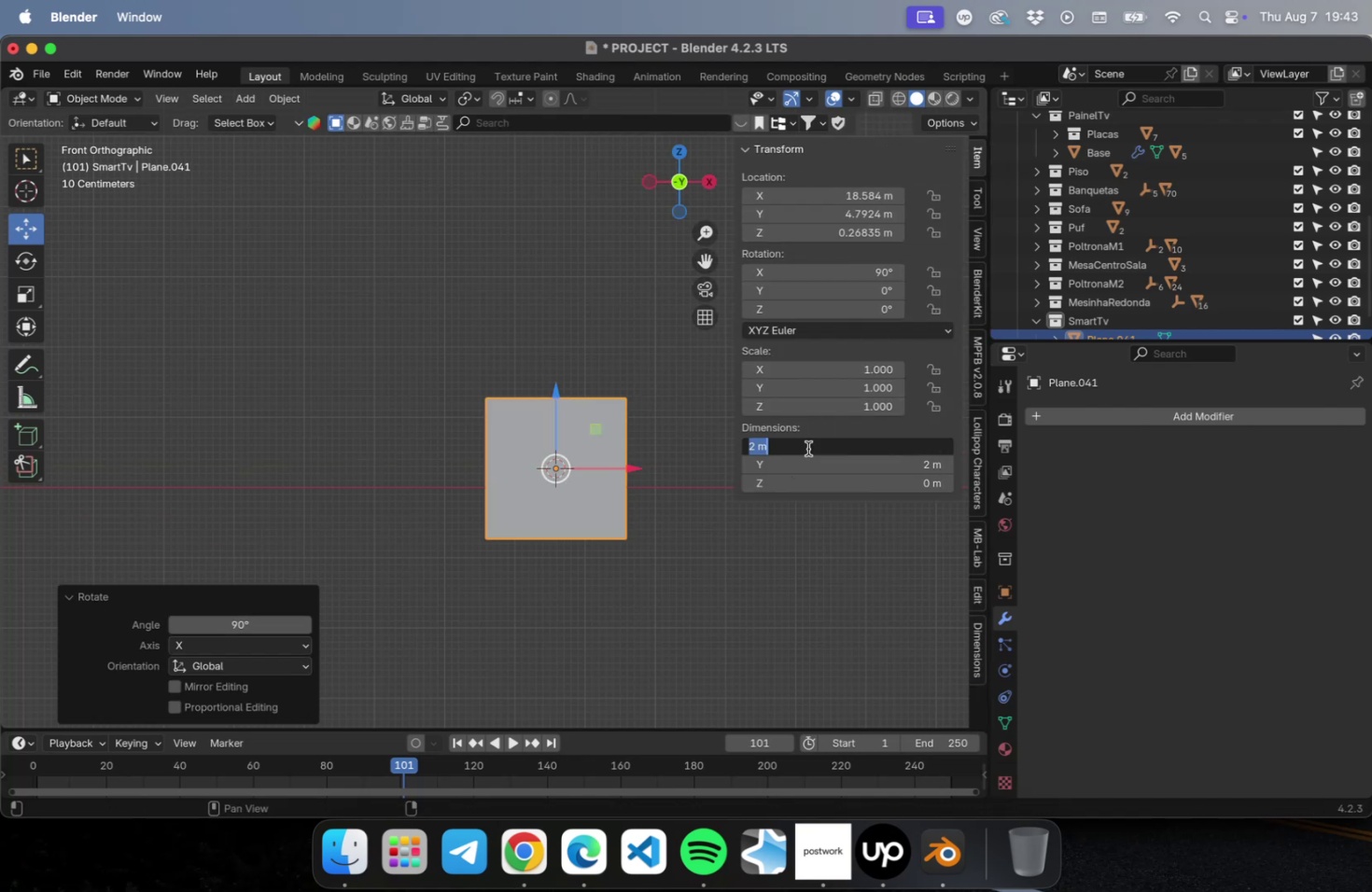 
left_click([807, 447])
 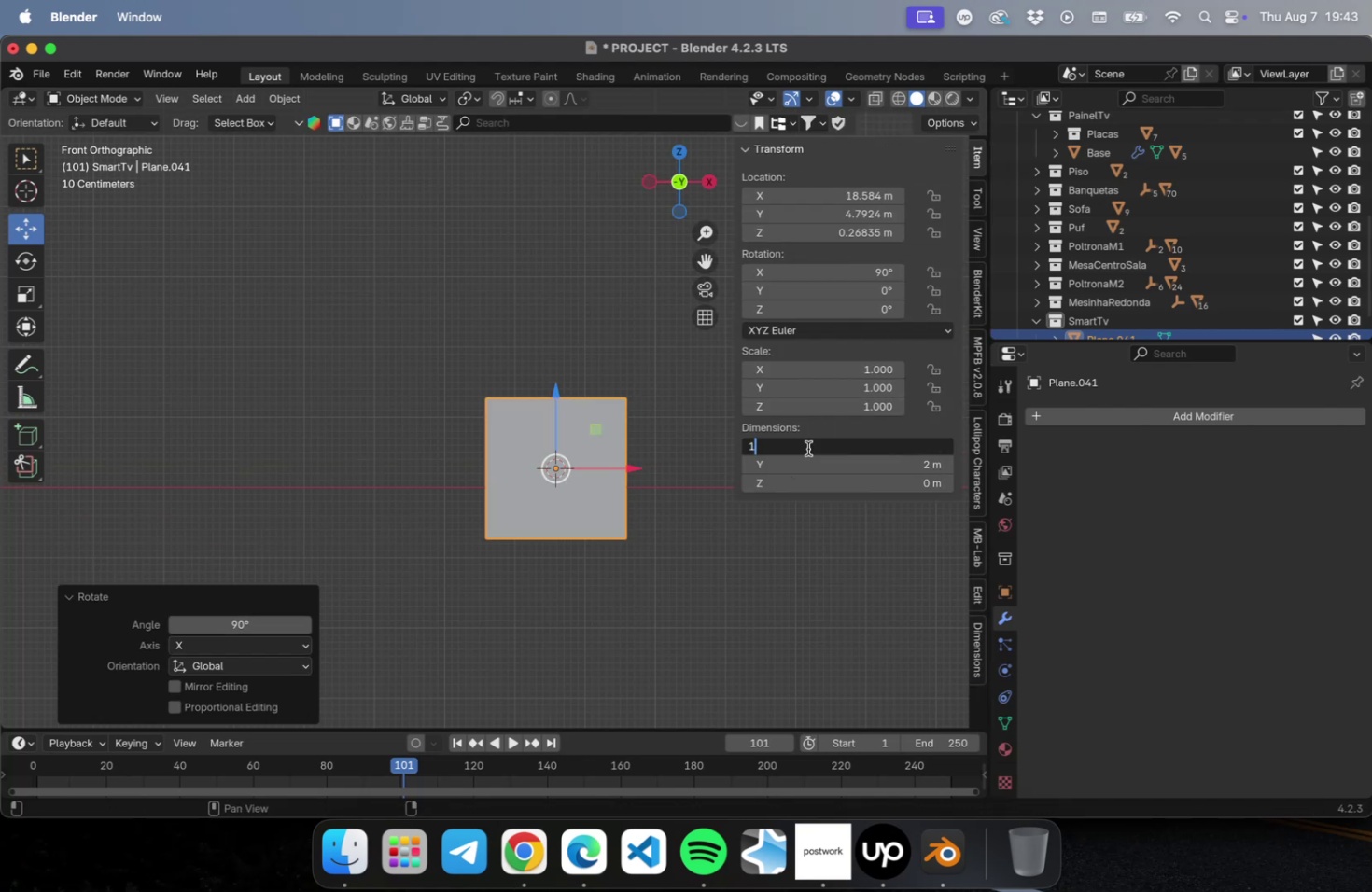 
type(1.60)
key(Tab)
type(.99)
key(Tab)
 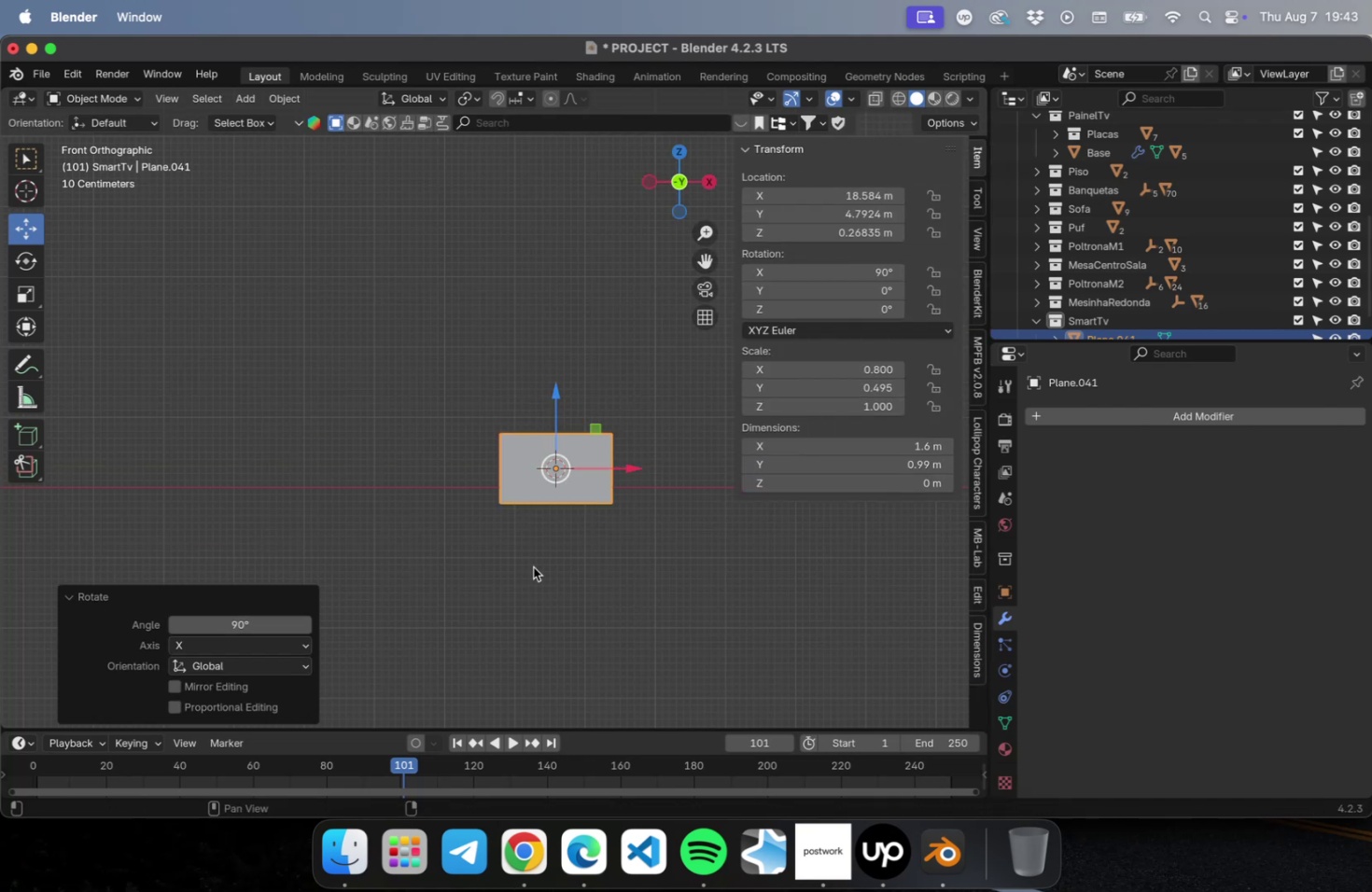 
left_click([533, 566])
 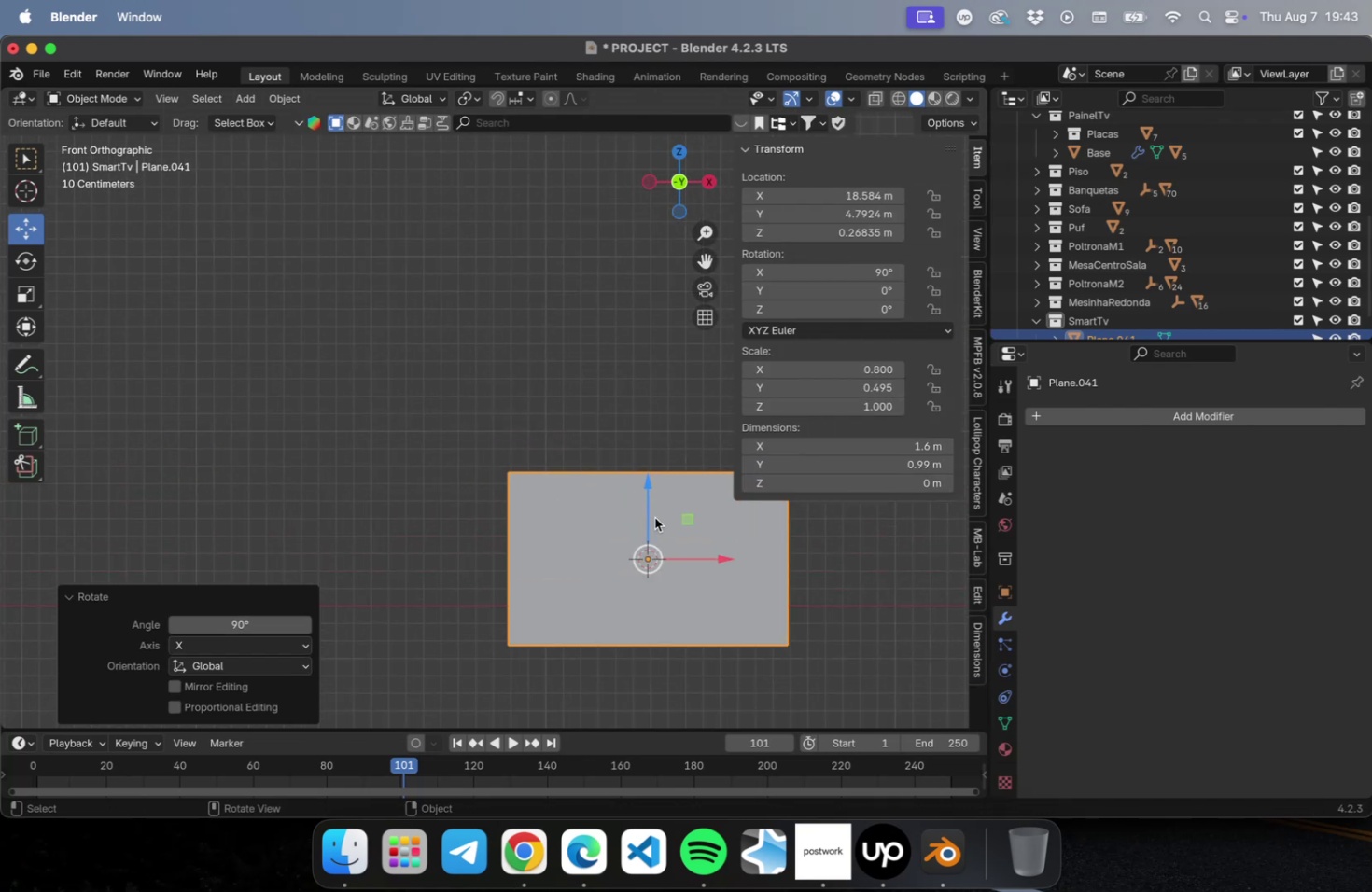 
scroll: coordinate [648, 496], scroll_direction: up, amount: 15.0
 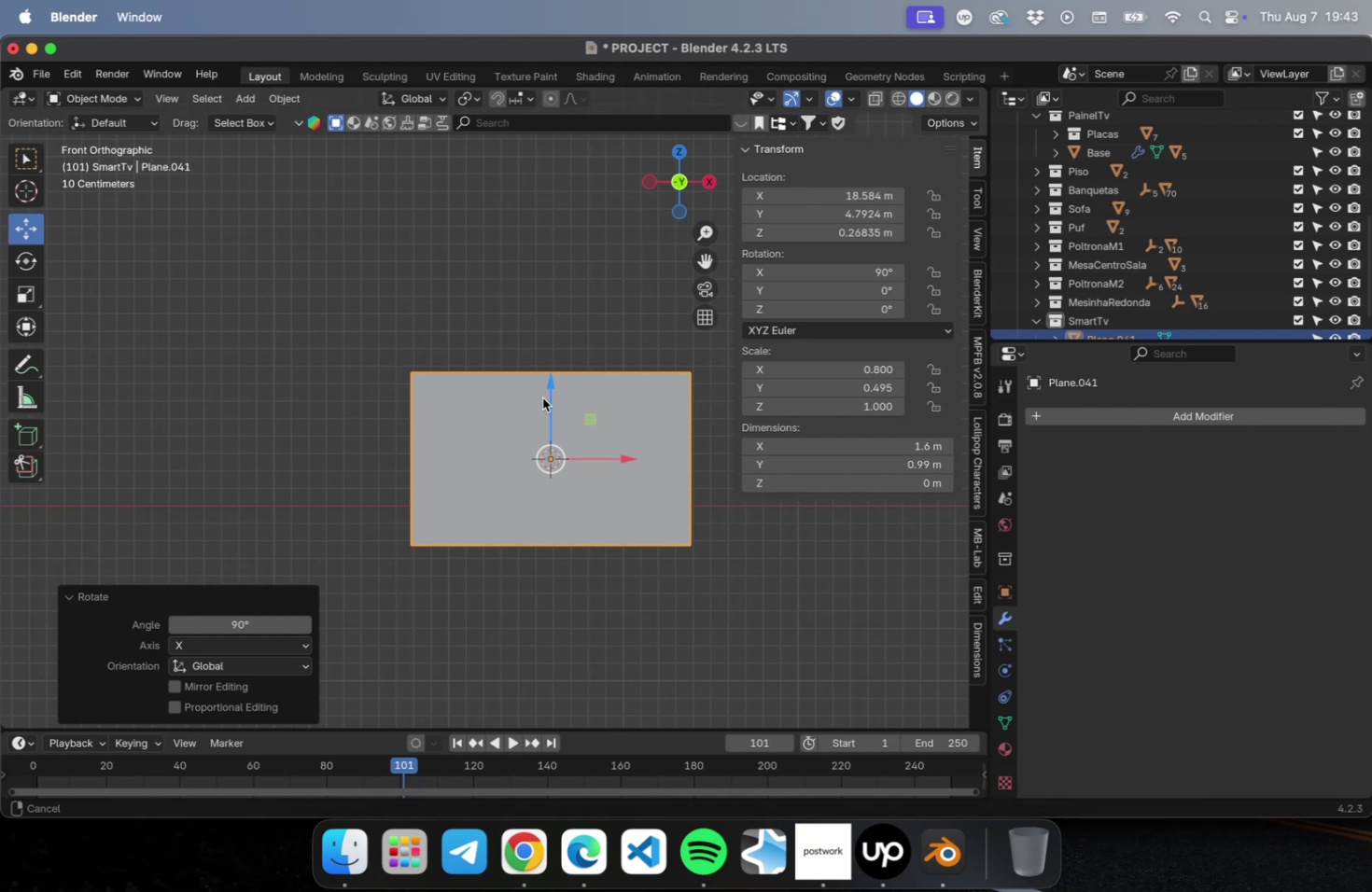 
hold_key(key=ShiftLeft, duration=0.45)
 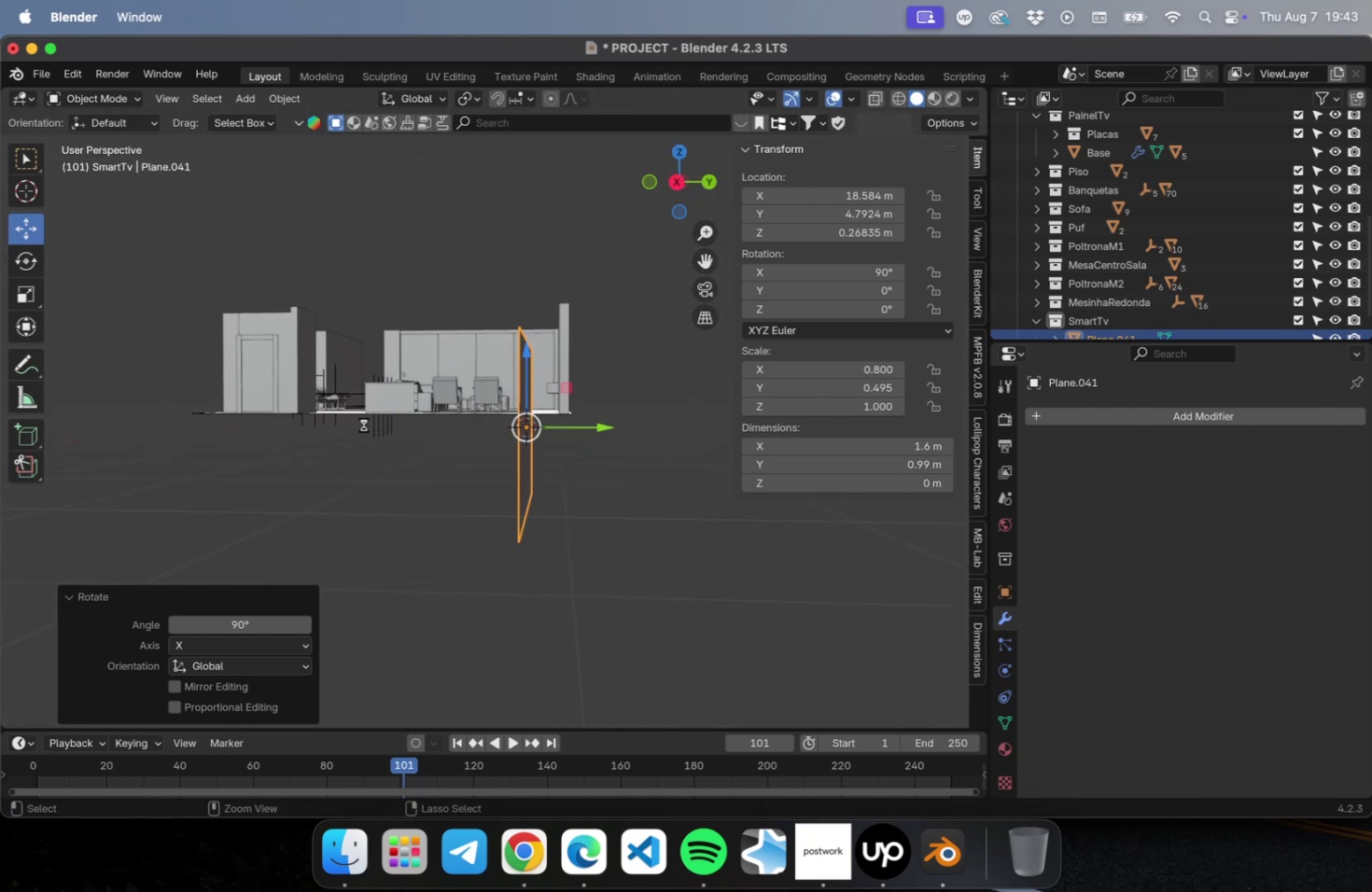 
key(Meta+CommandLeft)
 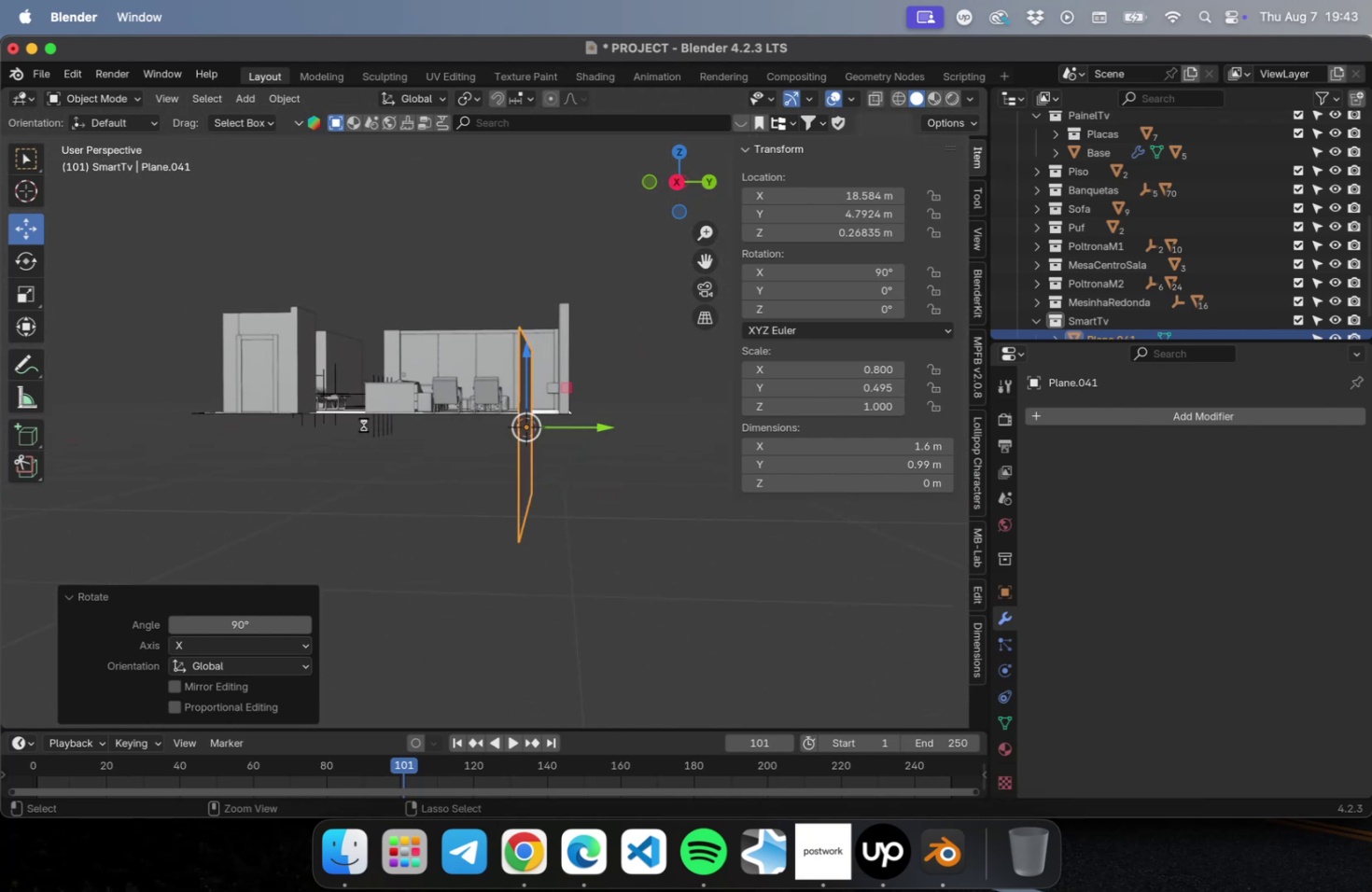 
key(Meta+S)
 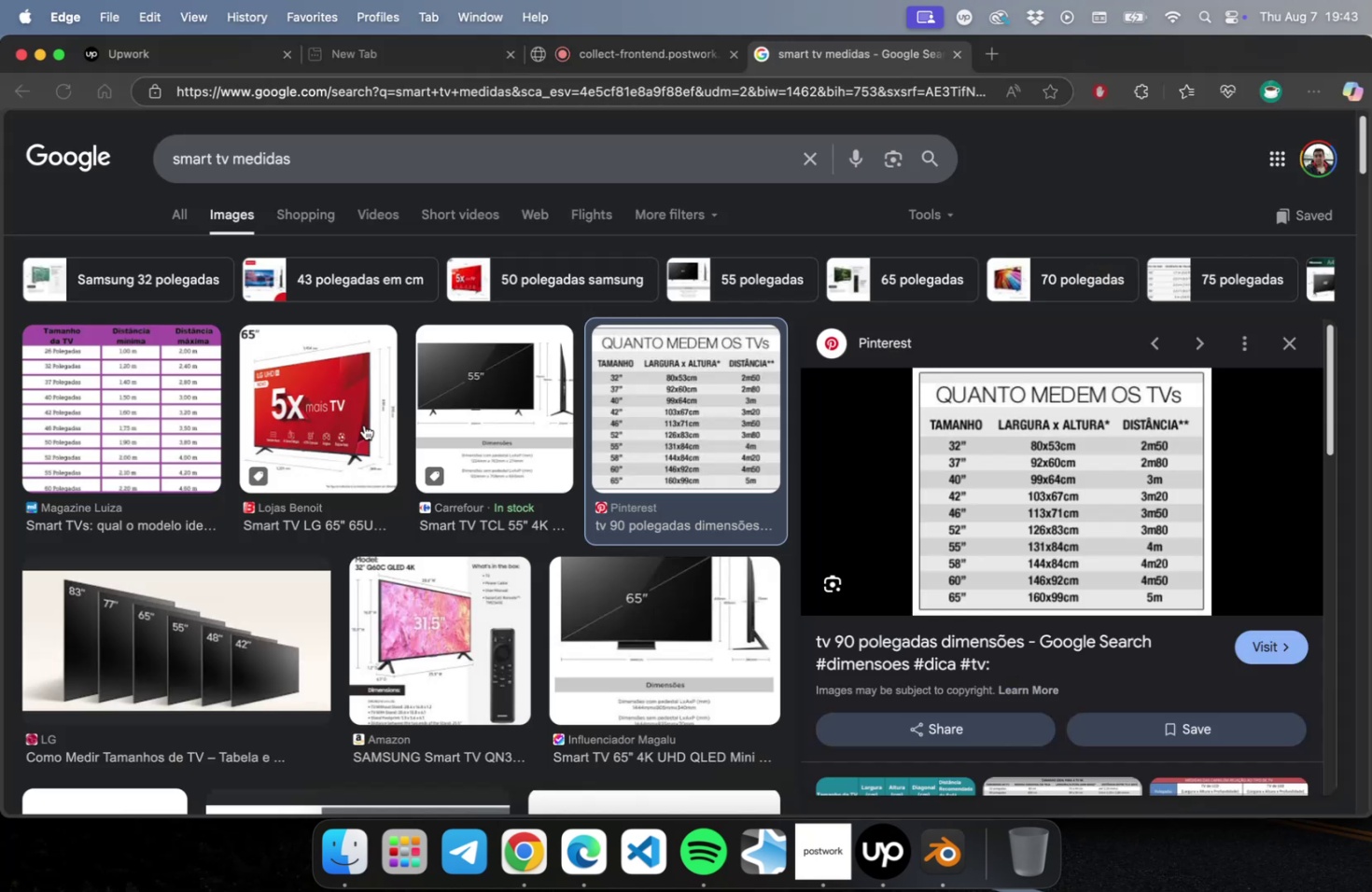 
key(Meta+CommandLeft)
 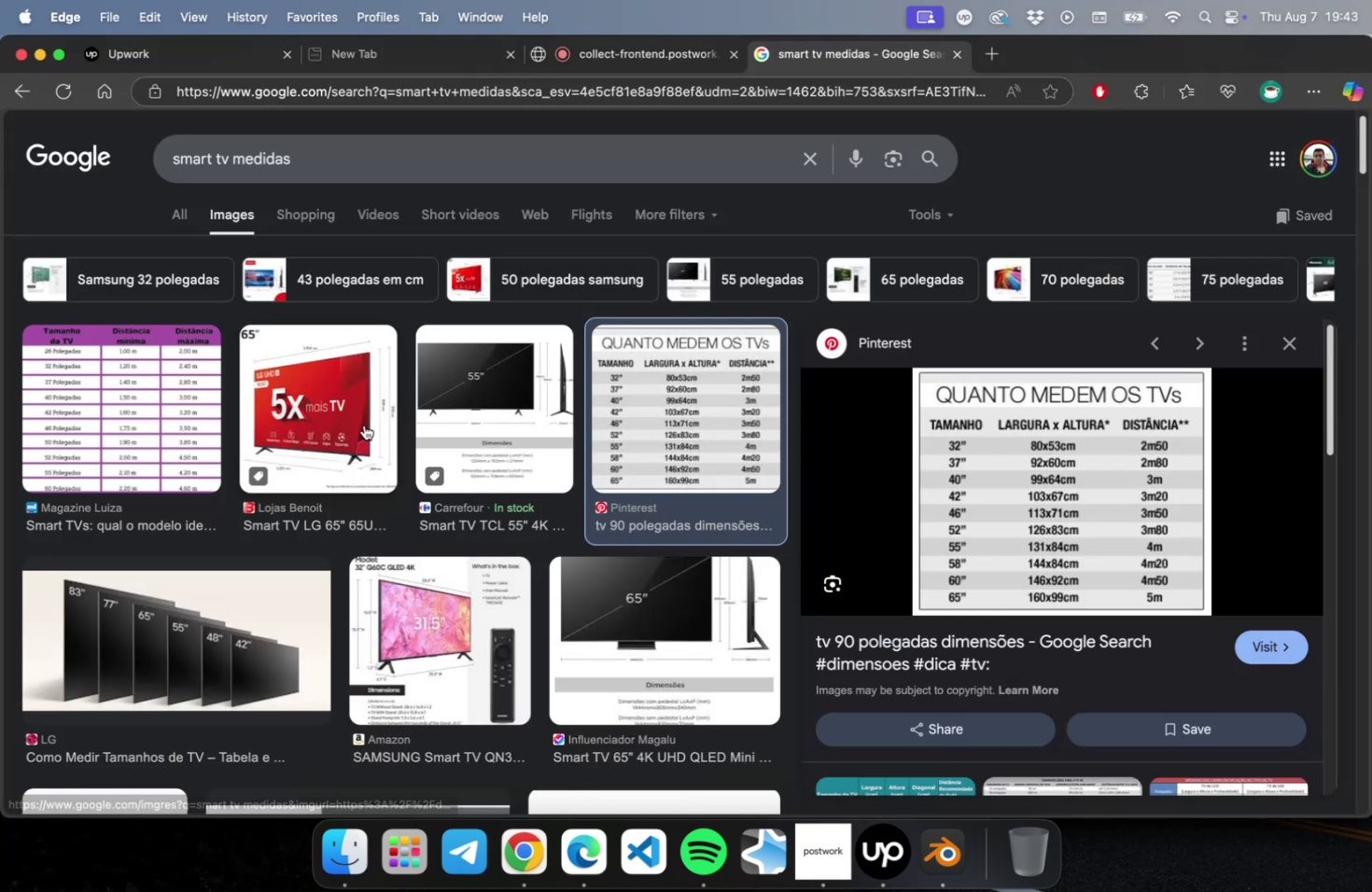 
key(Meta+Tab)
 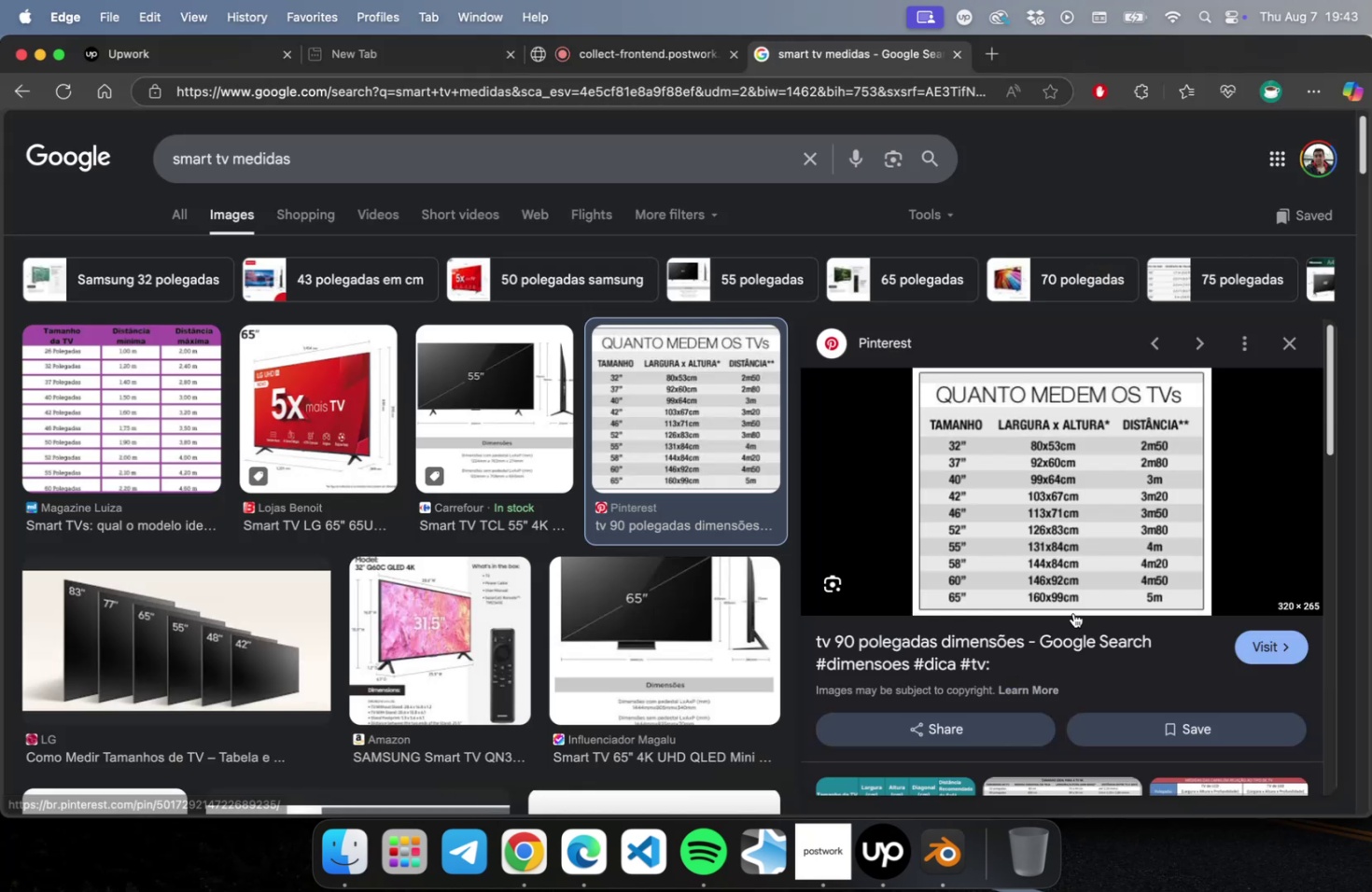 
key(Meta+CommandLeft)
 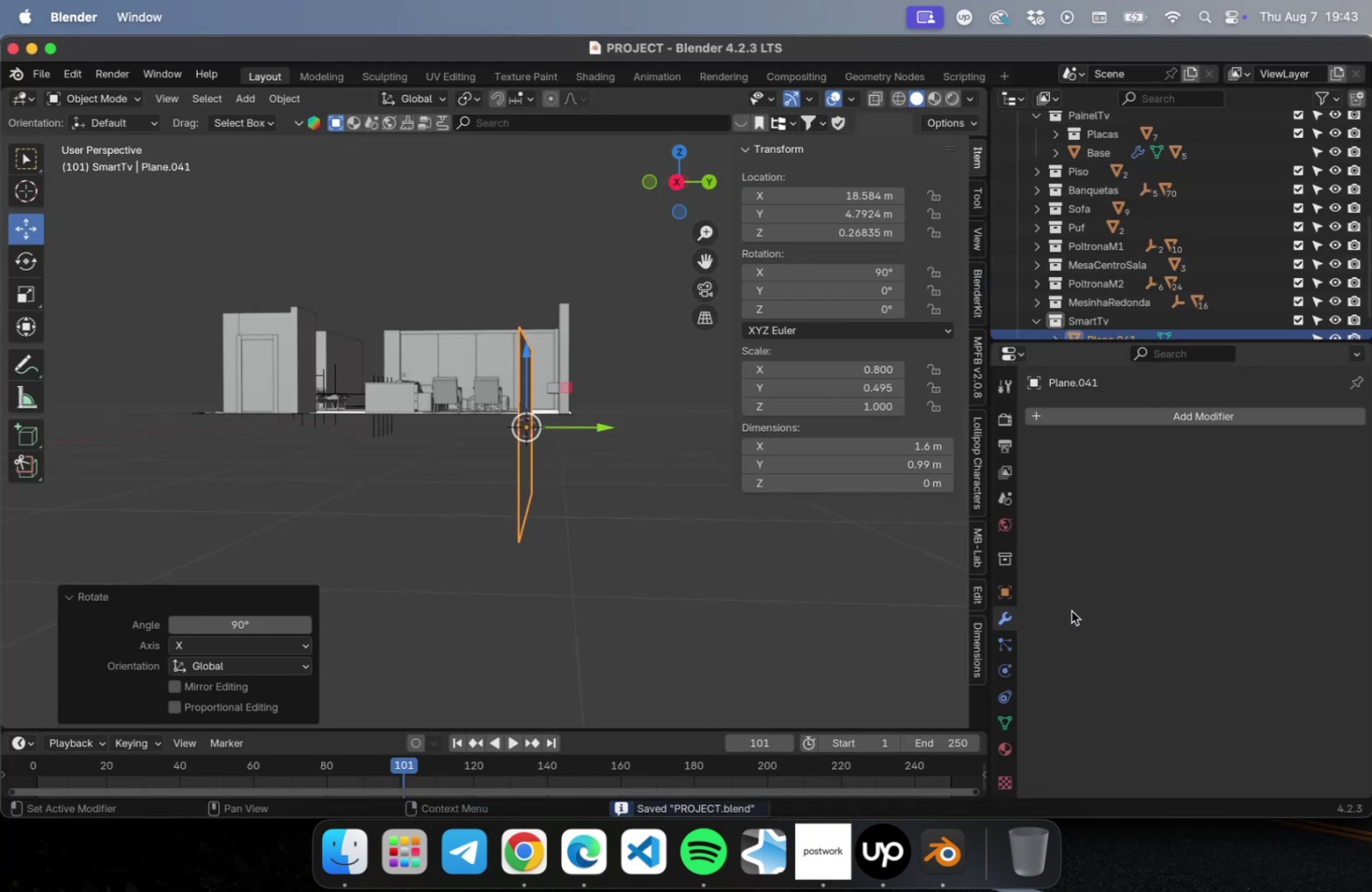 
key(Meta+Tab)
 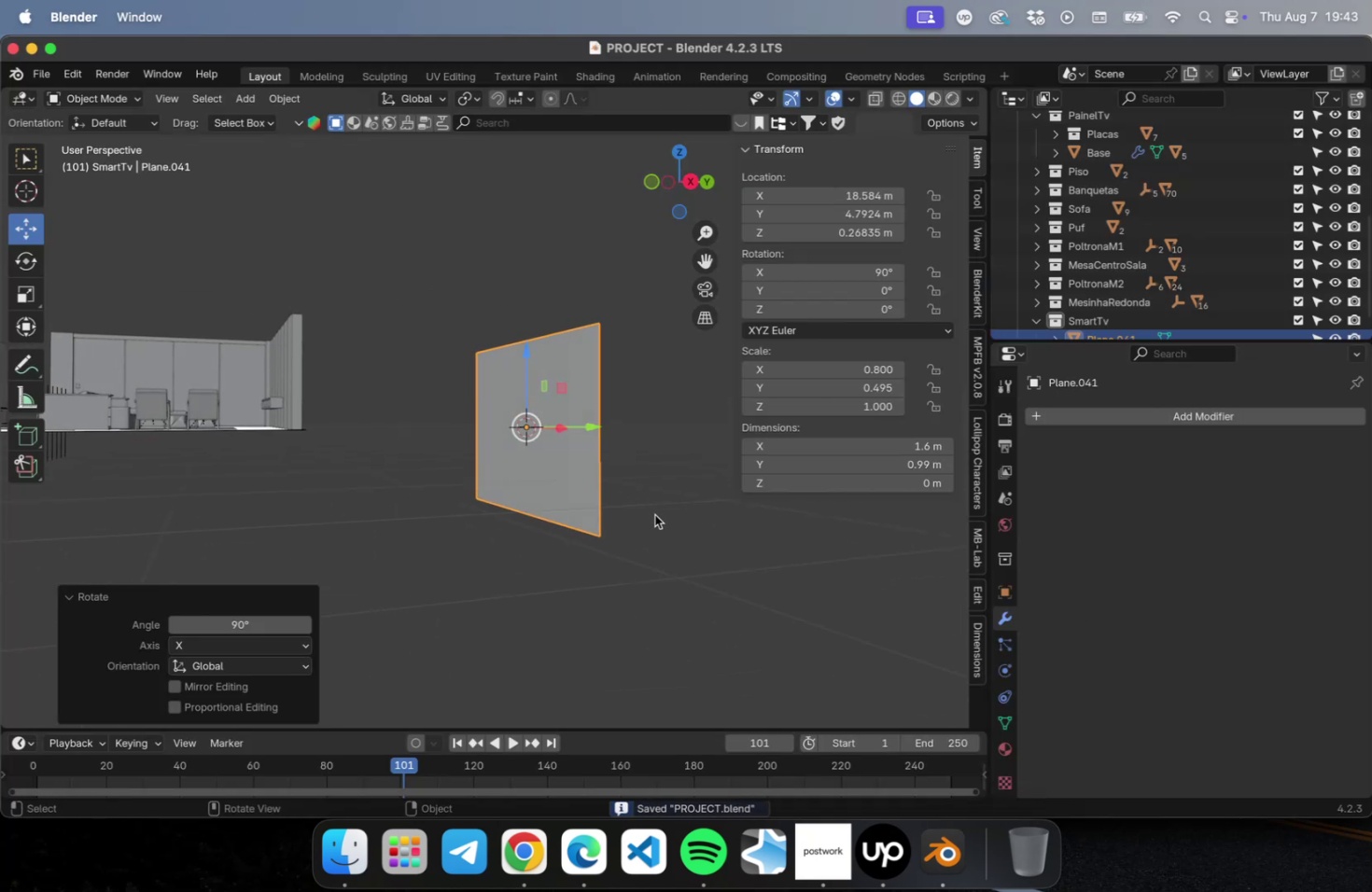 
hold_key(key=CommandLeft, duration=0.32)
 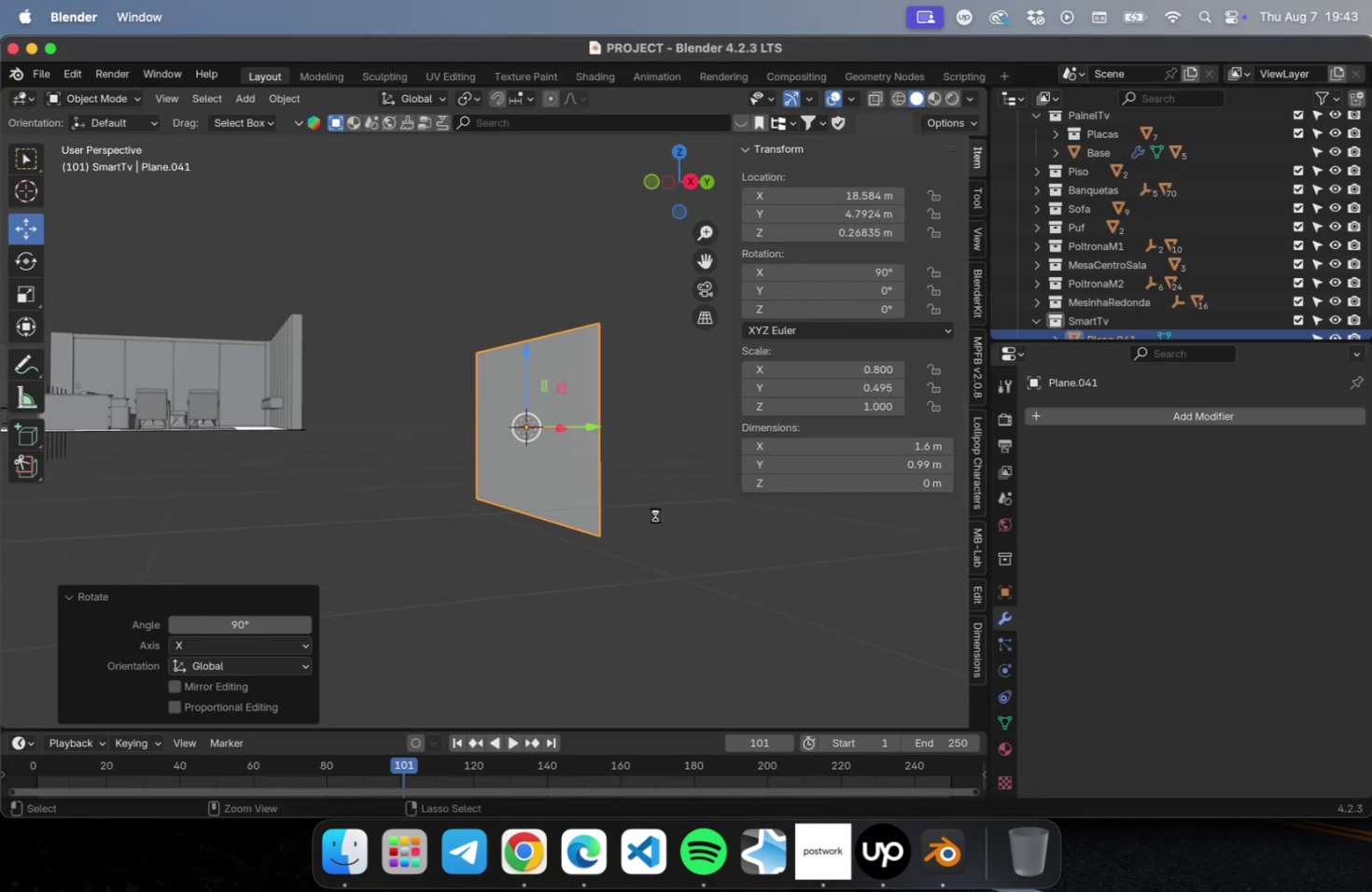 
key(Meta+CommandLeft)
 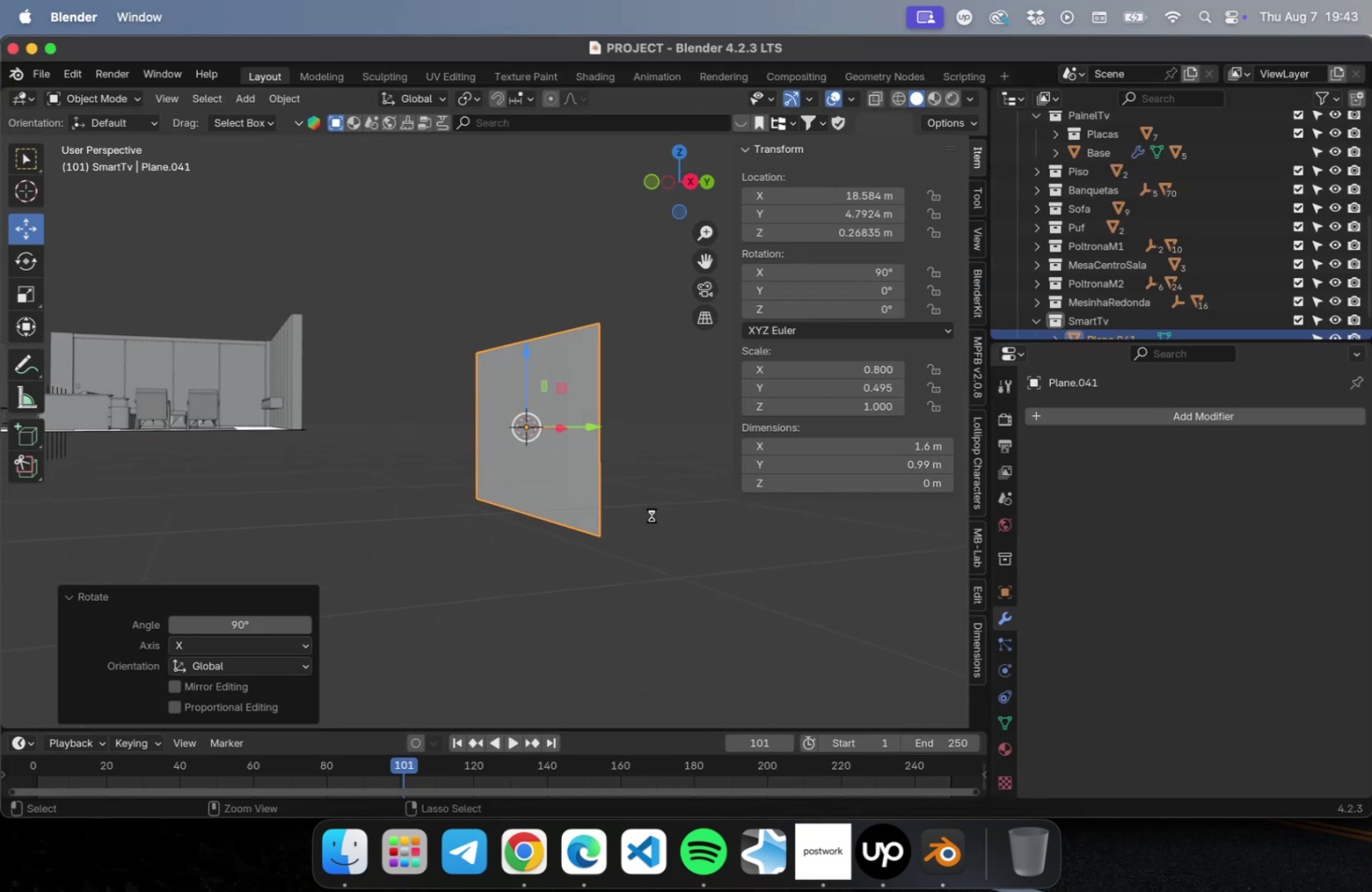 
key(Meta+S)
 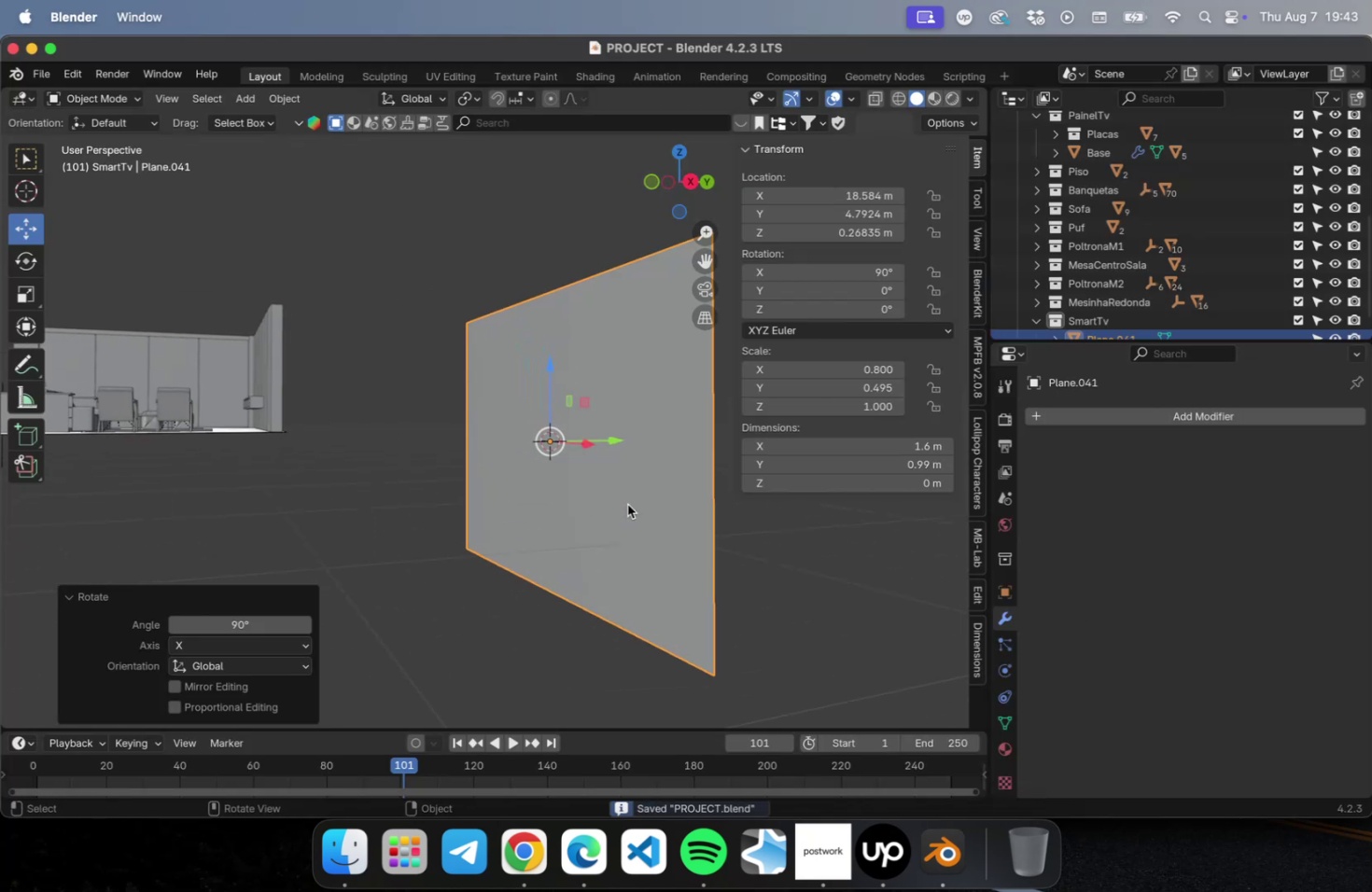 
scroll: coordinate [626, 505], scroll_direction: up, amount: 5.0
 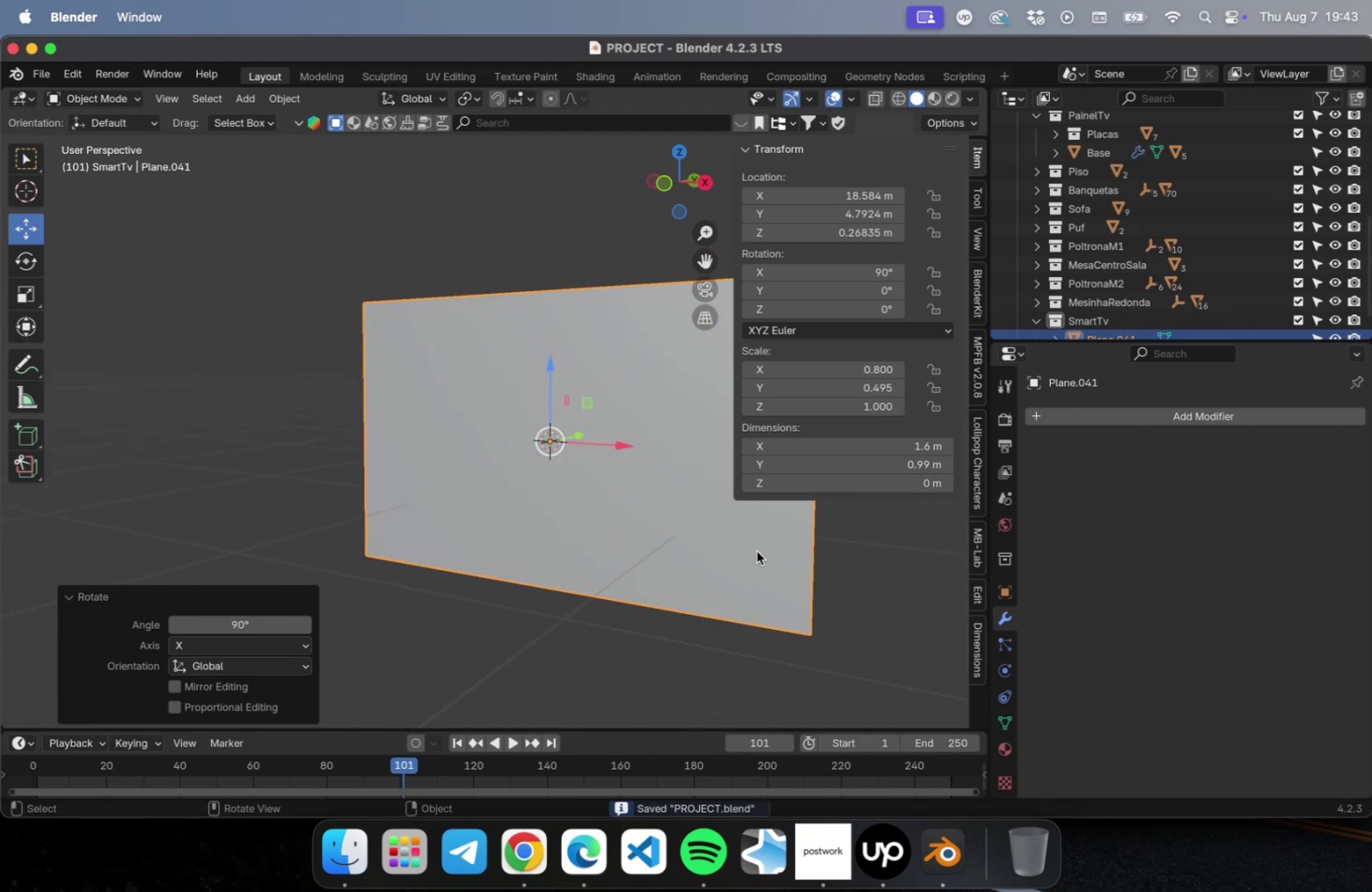 
key(NumLock)
 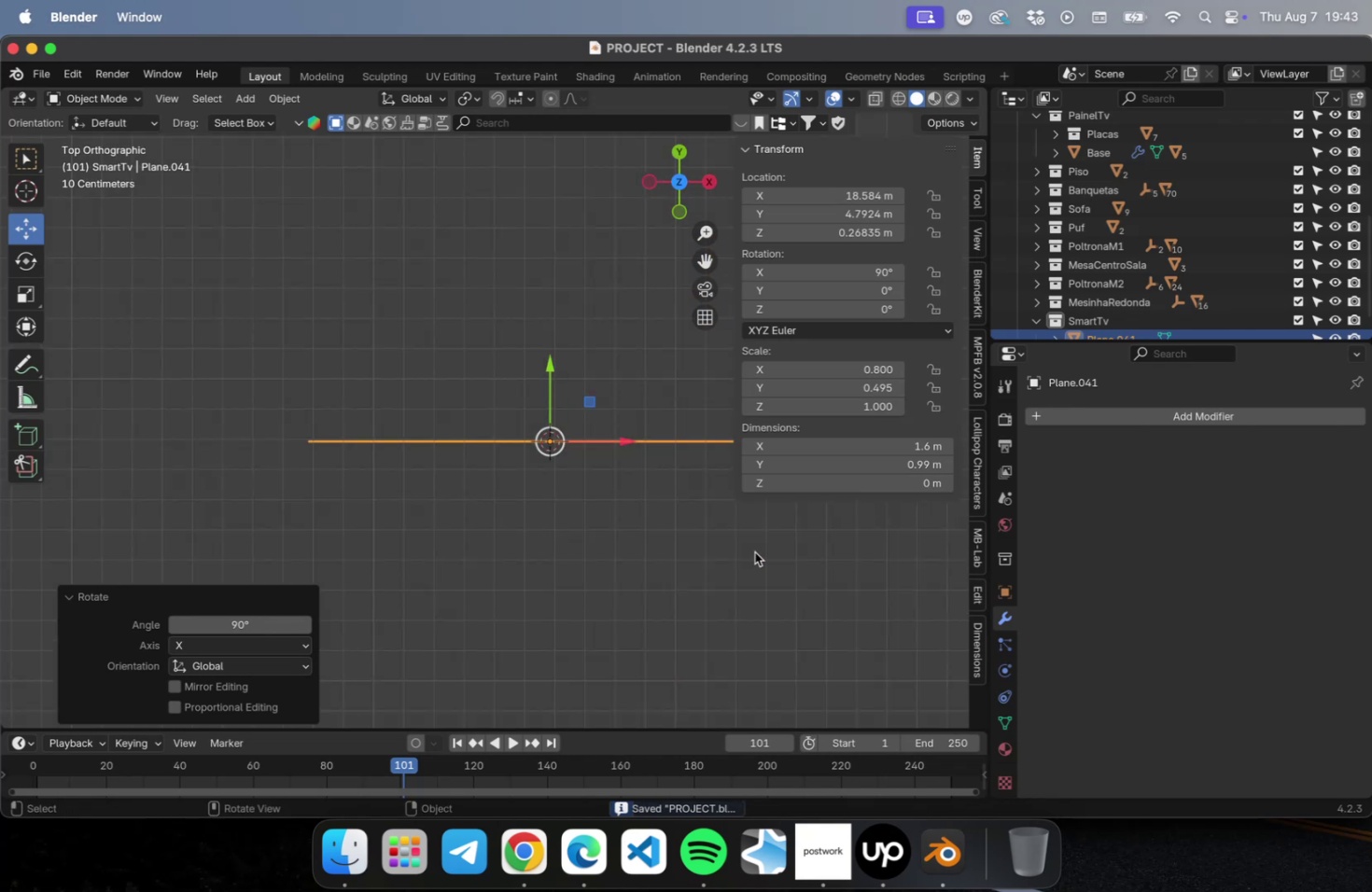 
key(Numpad7)
 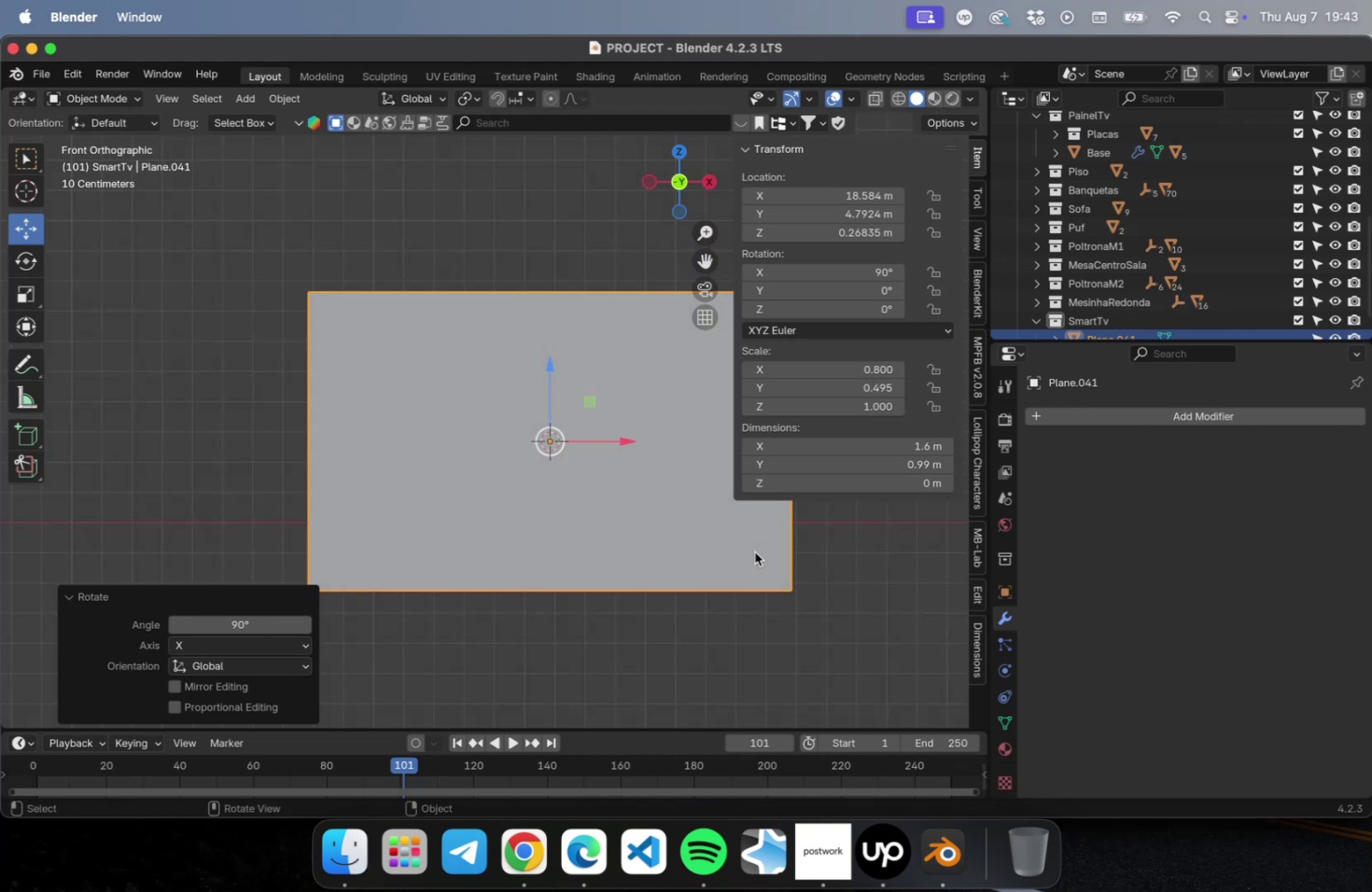 
hold_key(key=NumLock, duration=1.38)
 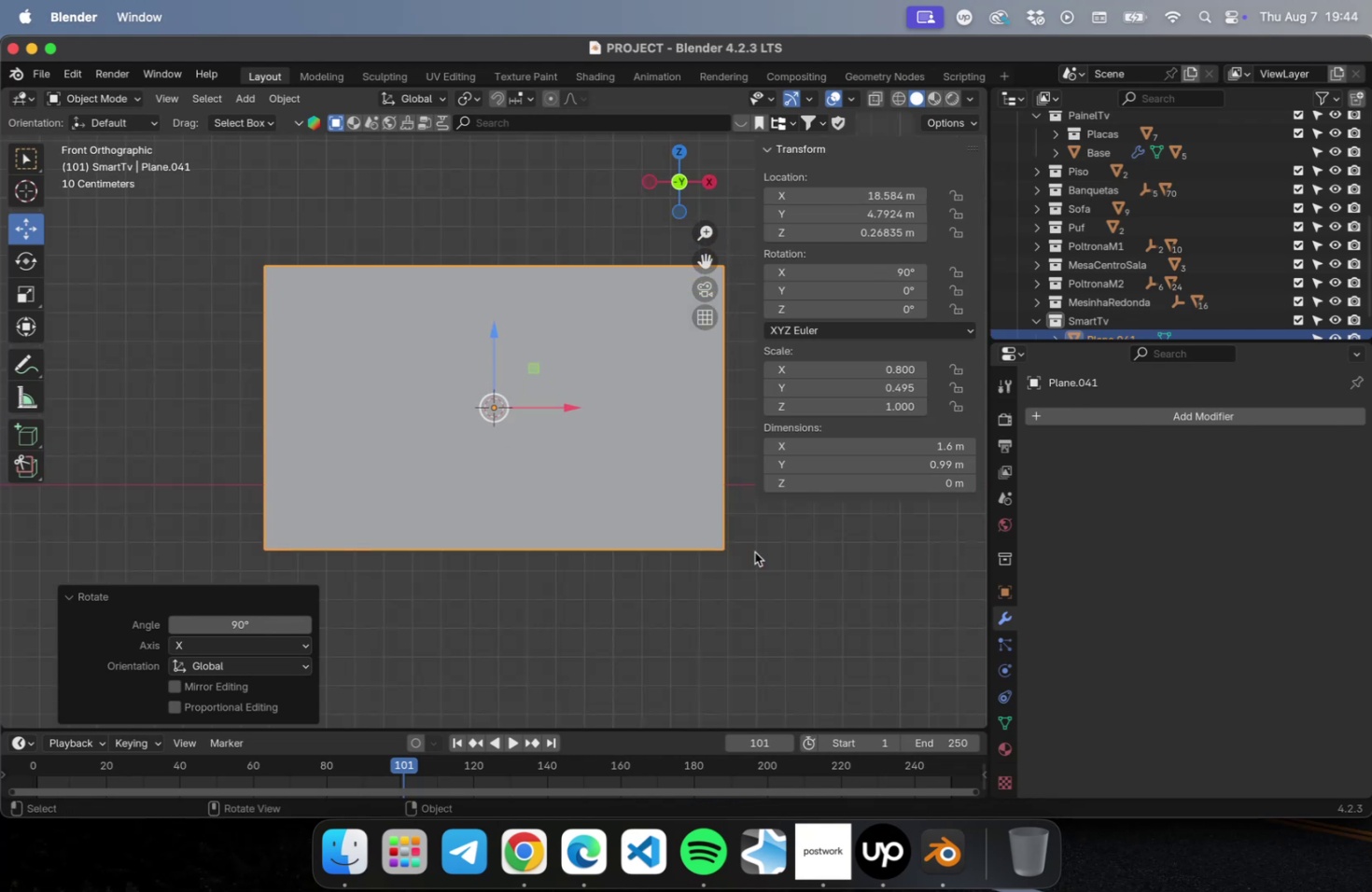 
key(Numpad1)
 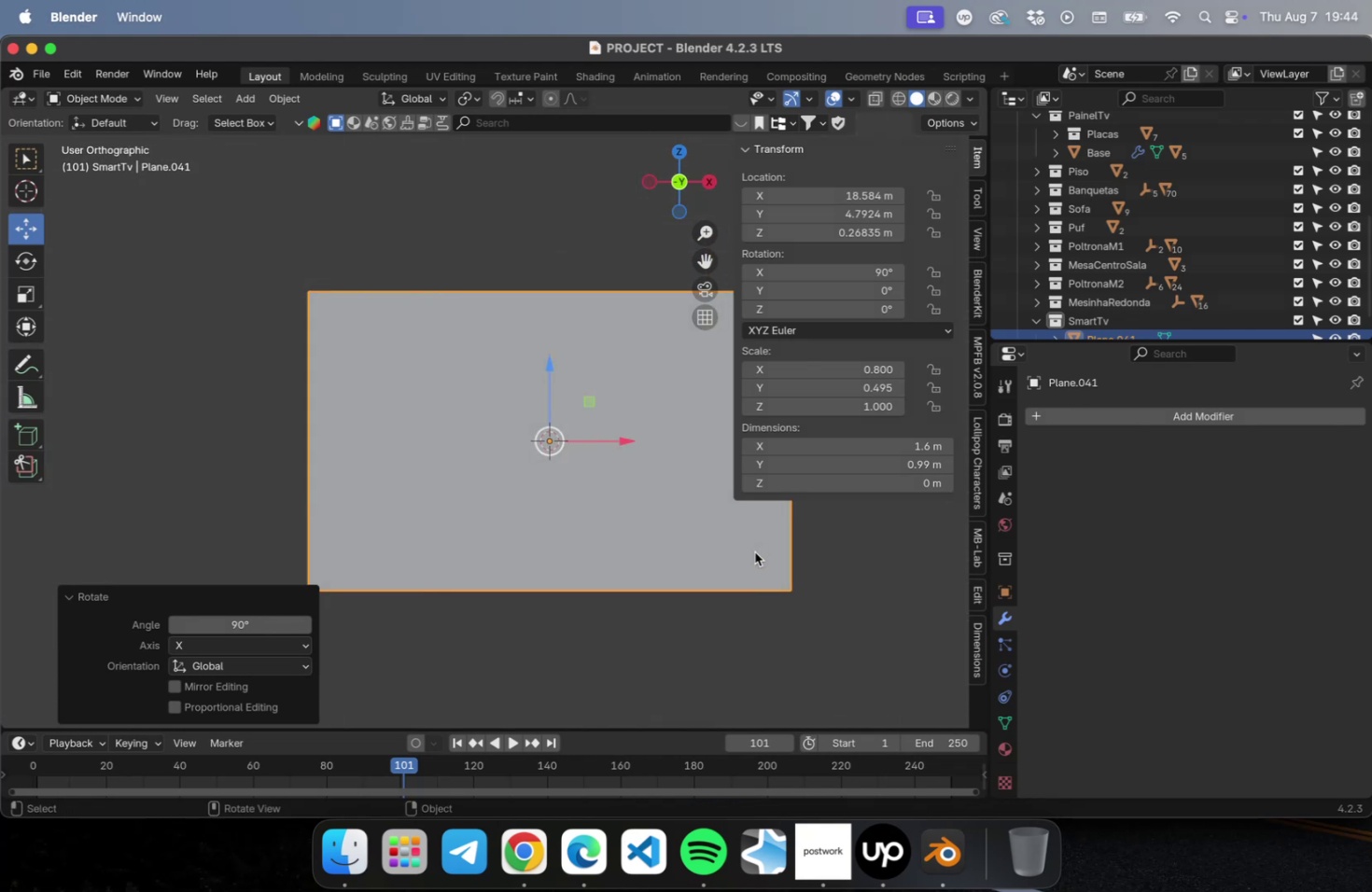 
key(NumpadDecimal)
 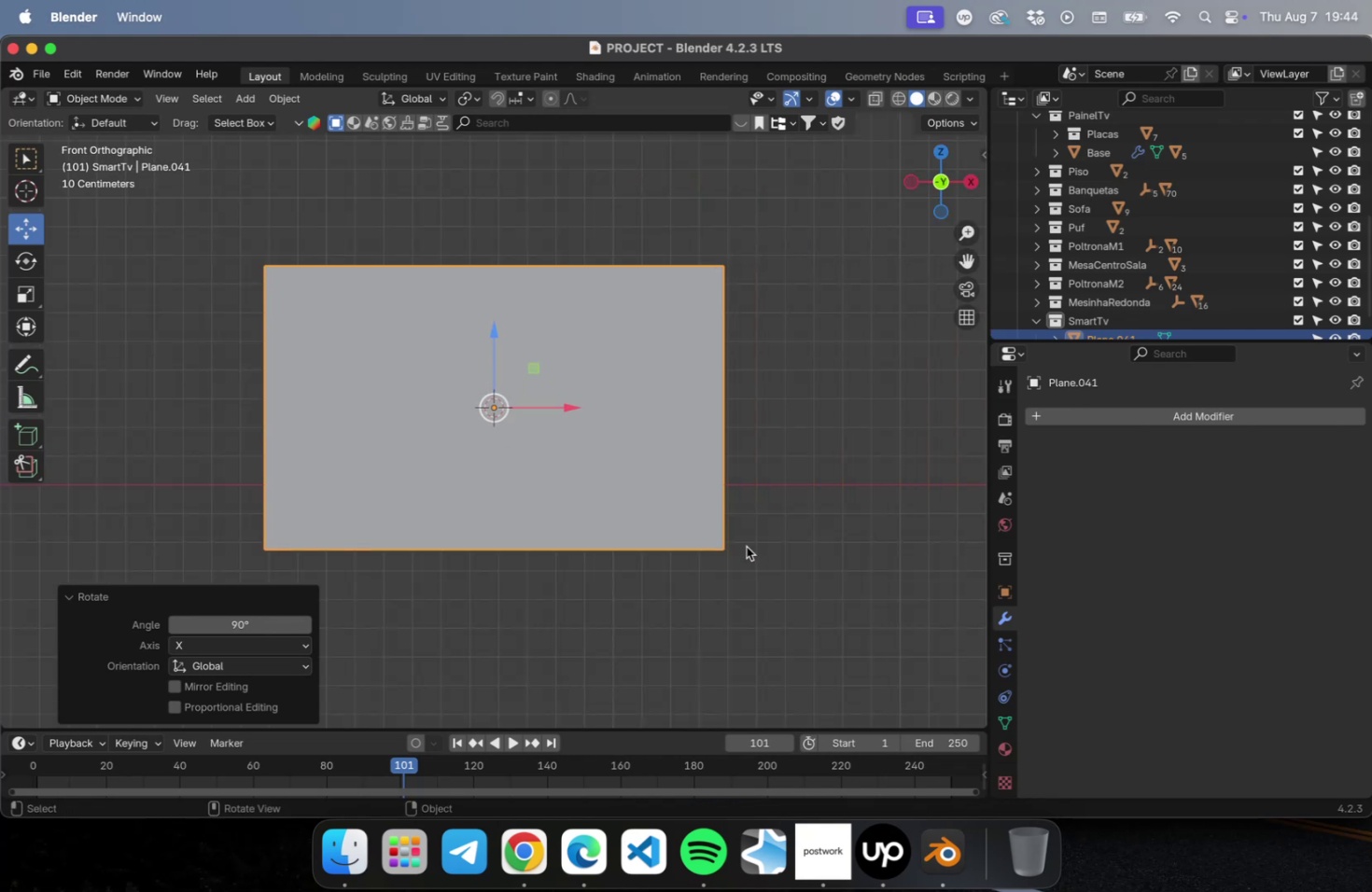 
key(N)
 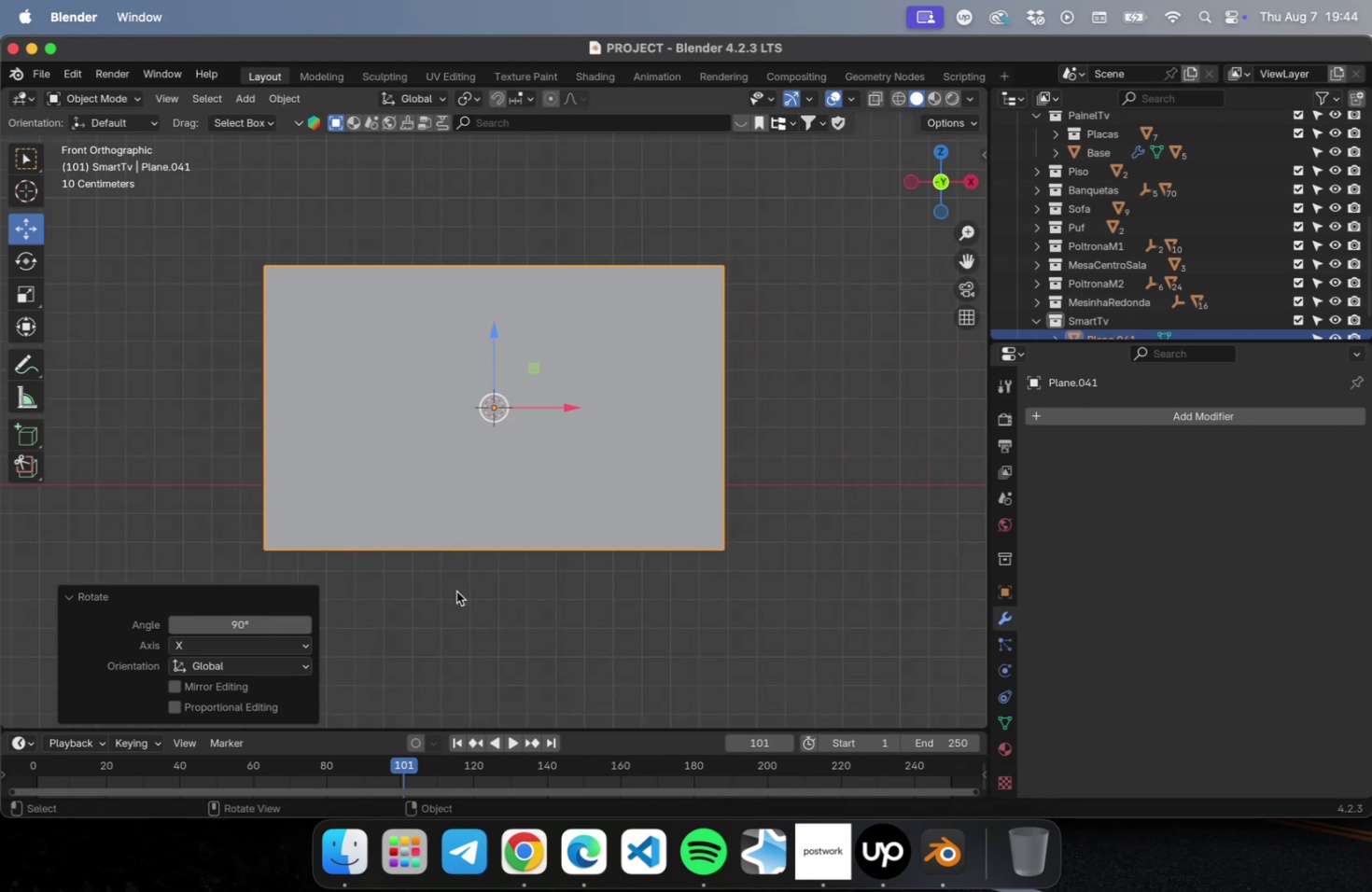 
left_click([456, 591])
 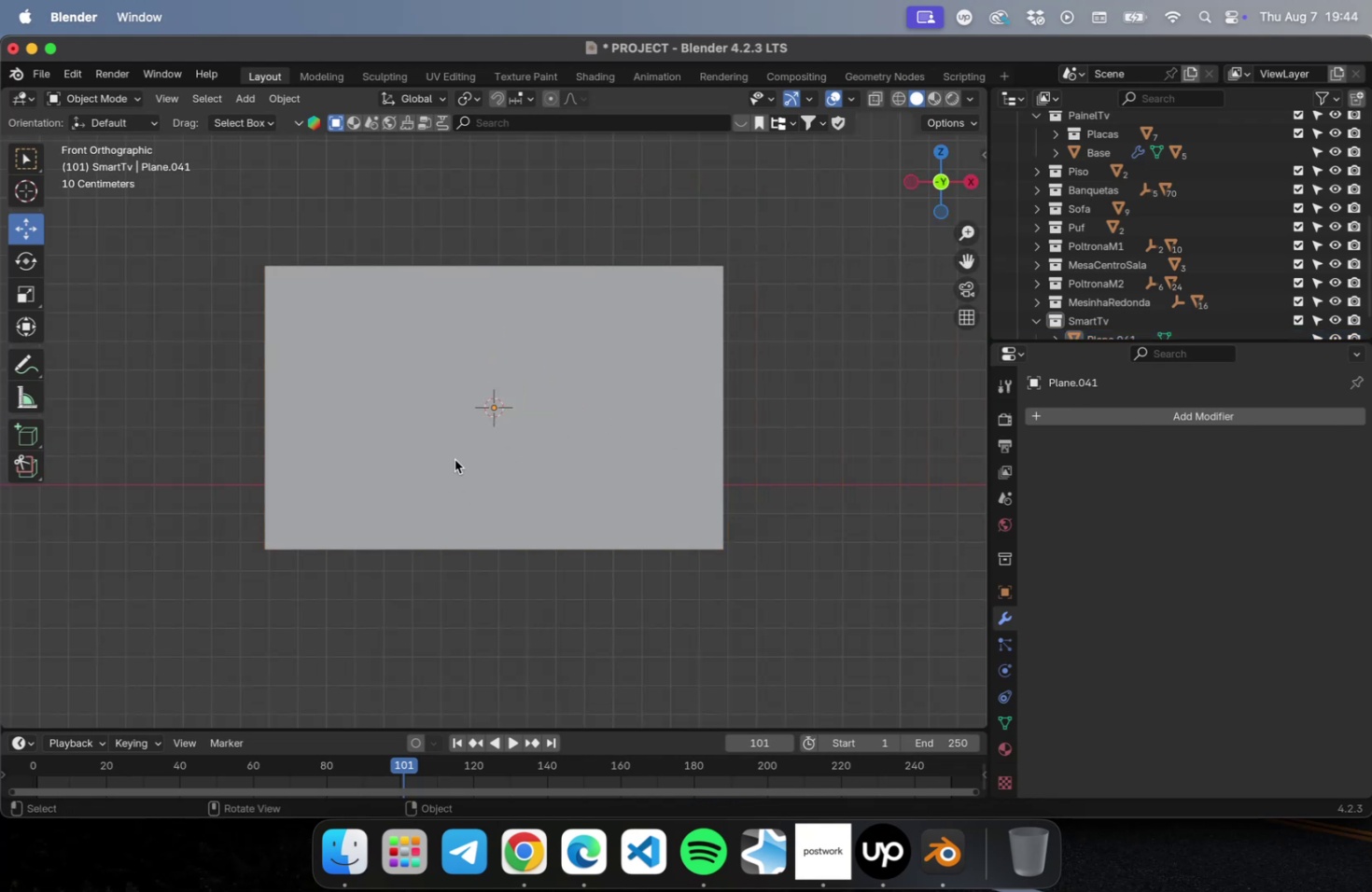 
left_click([455, 459])
 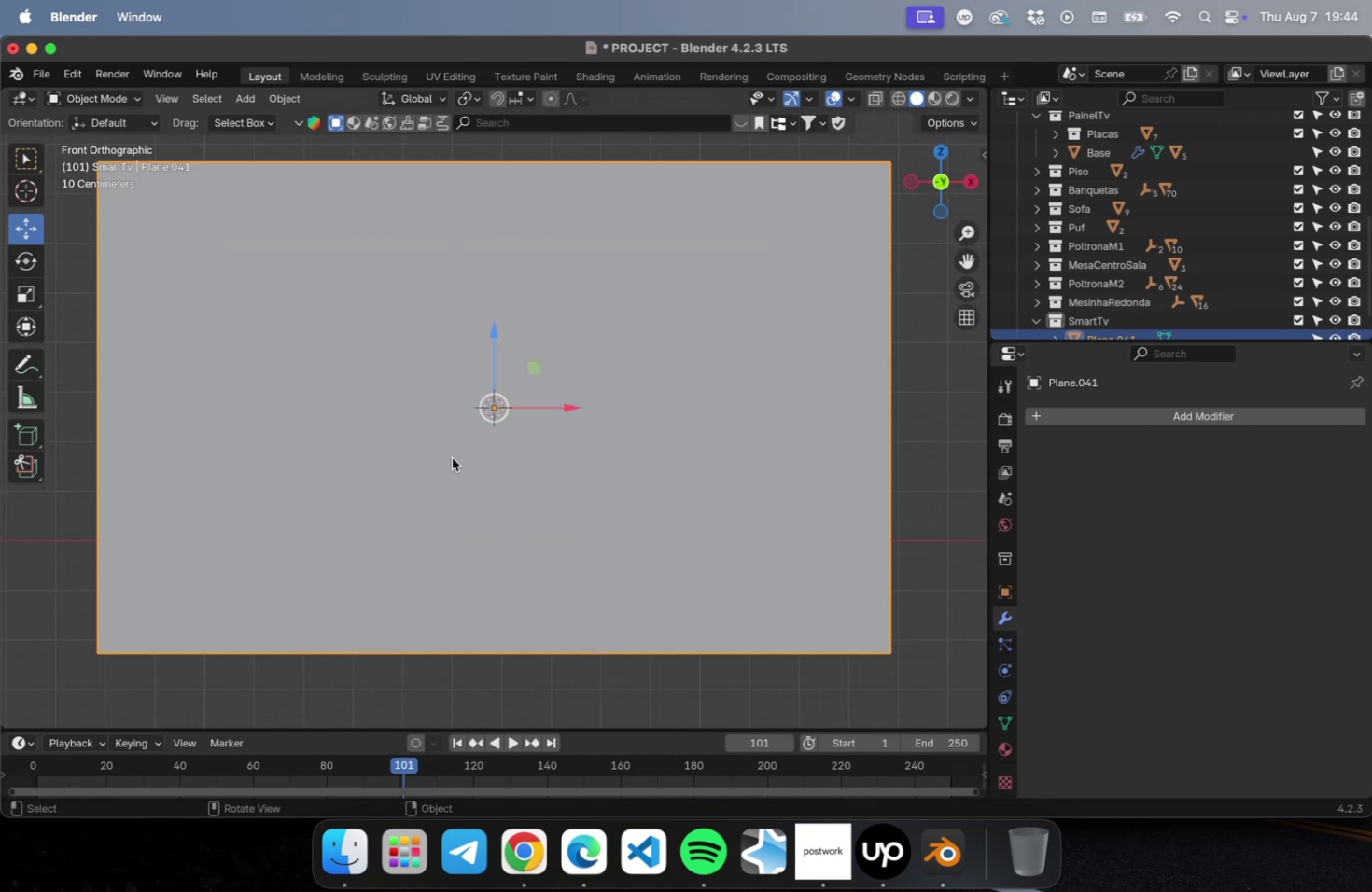 
scroll: coordinate [452, 457], scroll_direction: up, amount: 3.0
 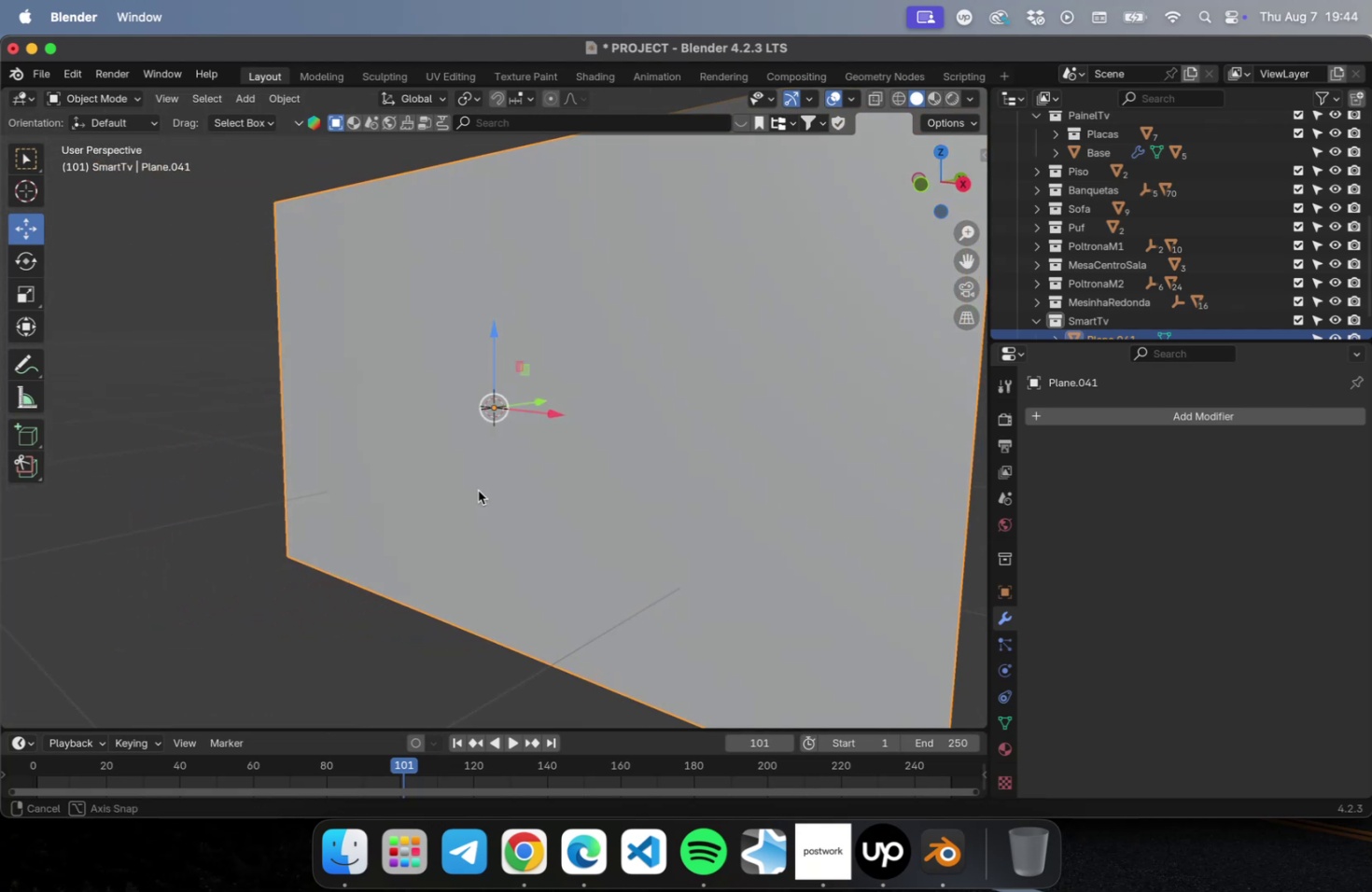 
scroll: coordinate [480, 486], scroll_direction: down, amount: 4.0
 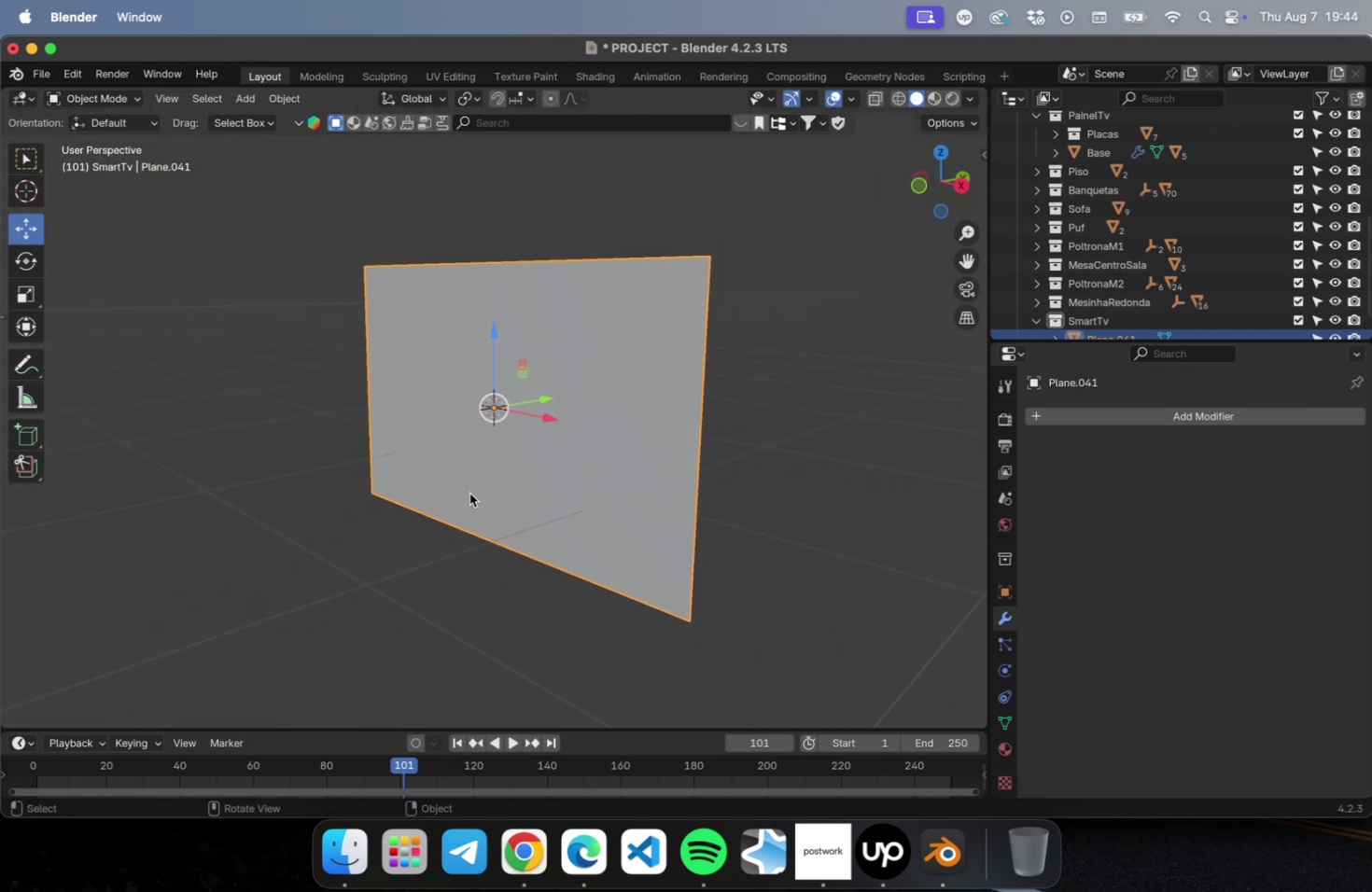 
key(E)
 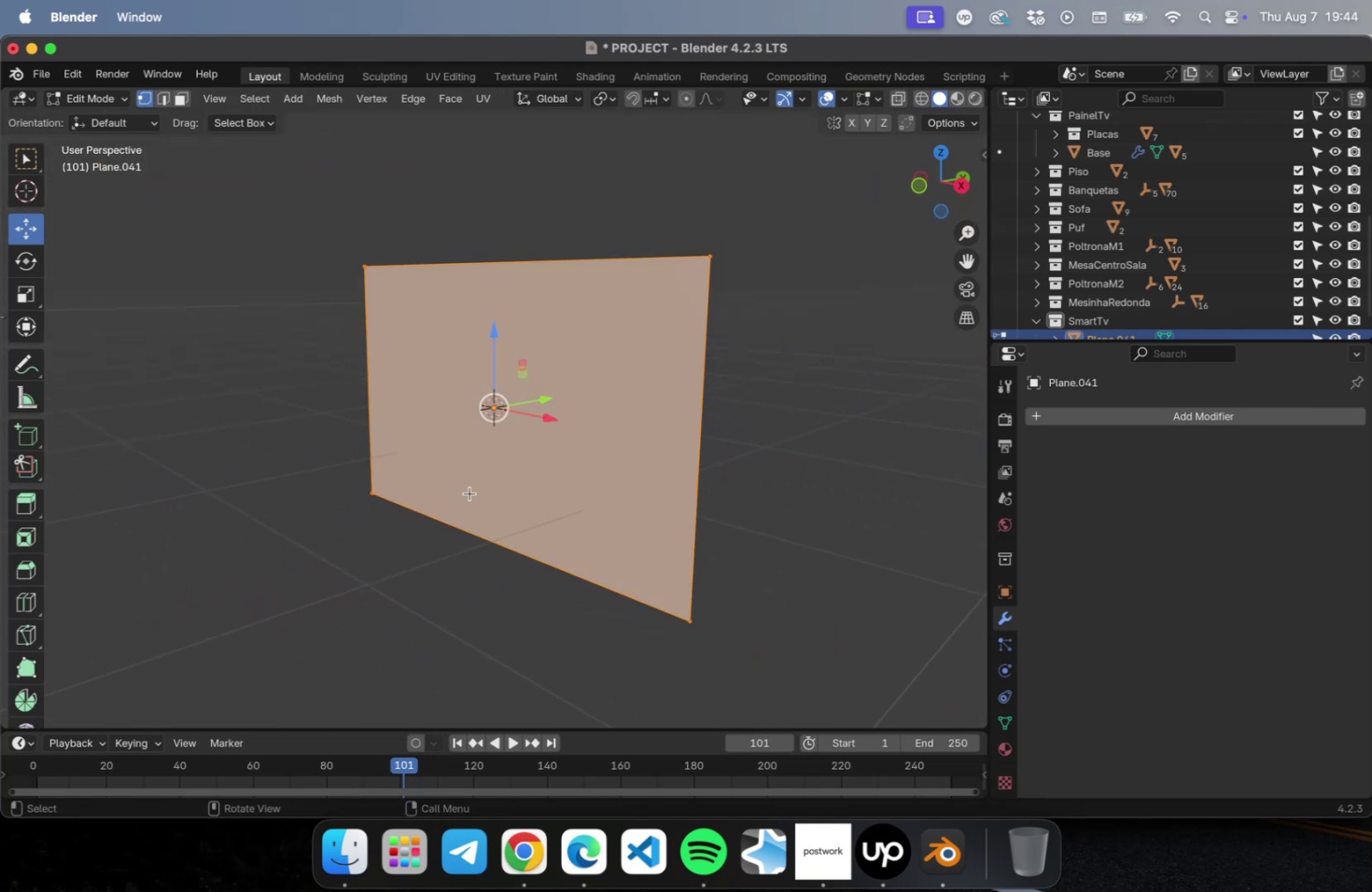 
key(Tab)
 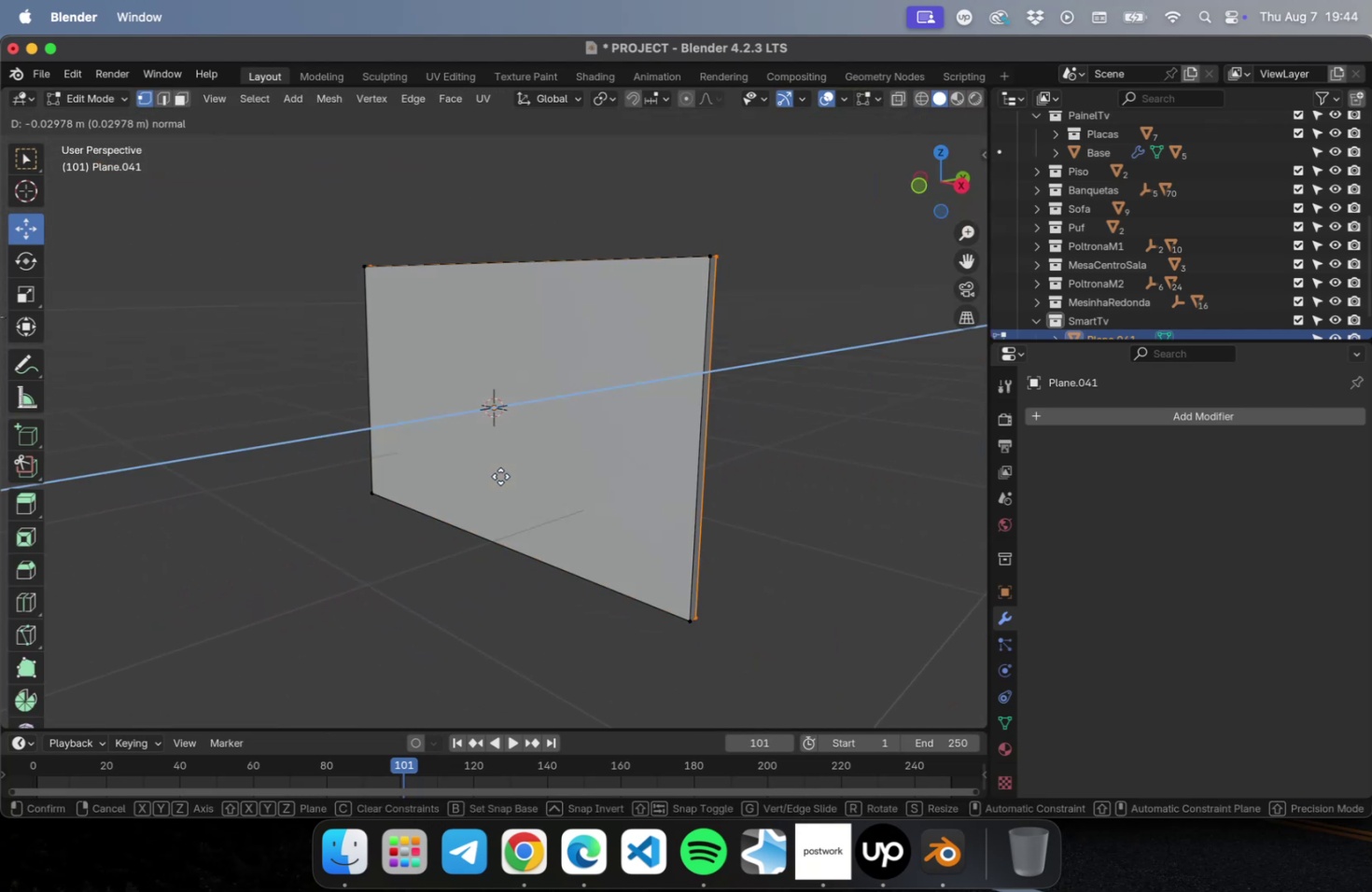 
key(E)
 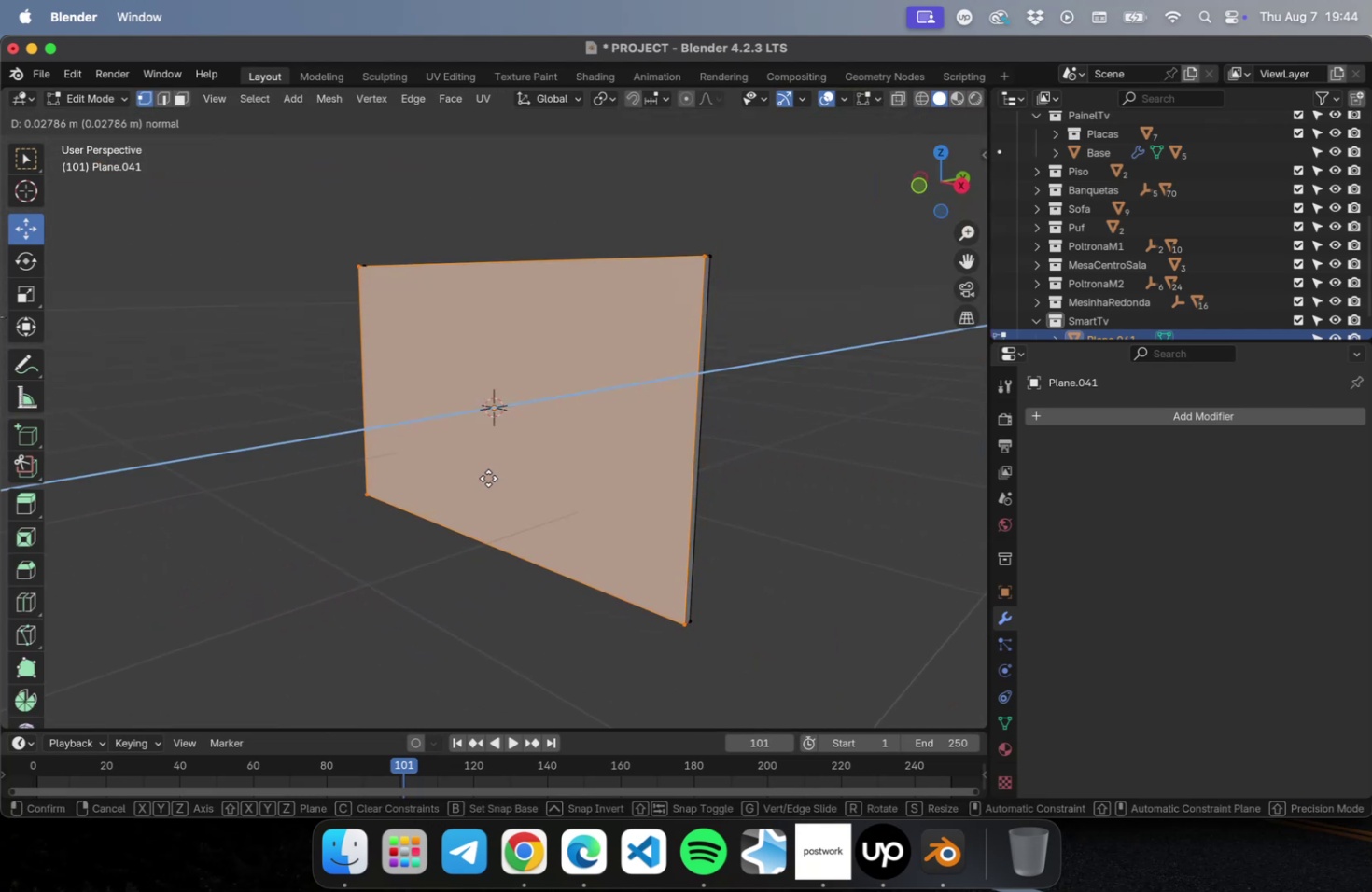 
left_click([488, 478])
 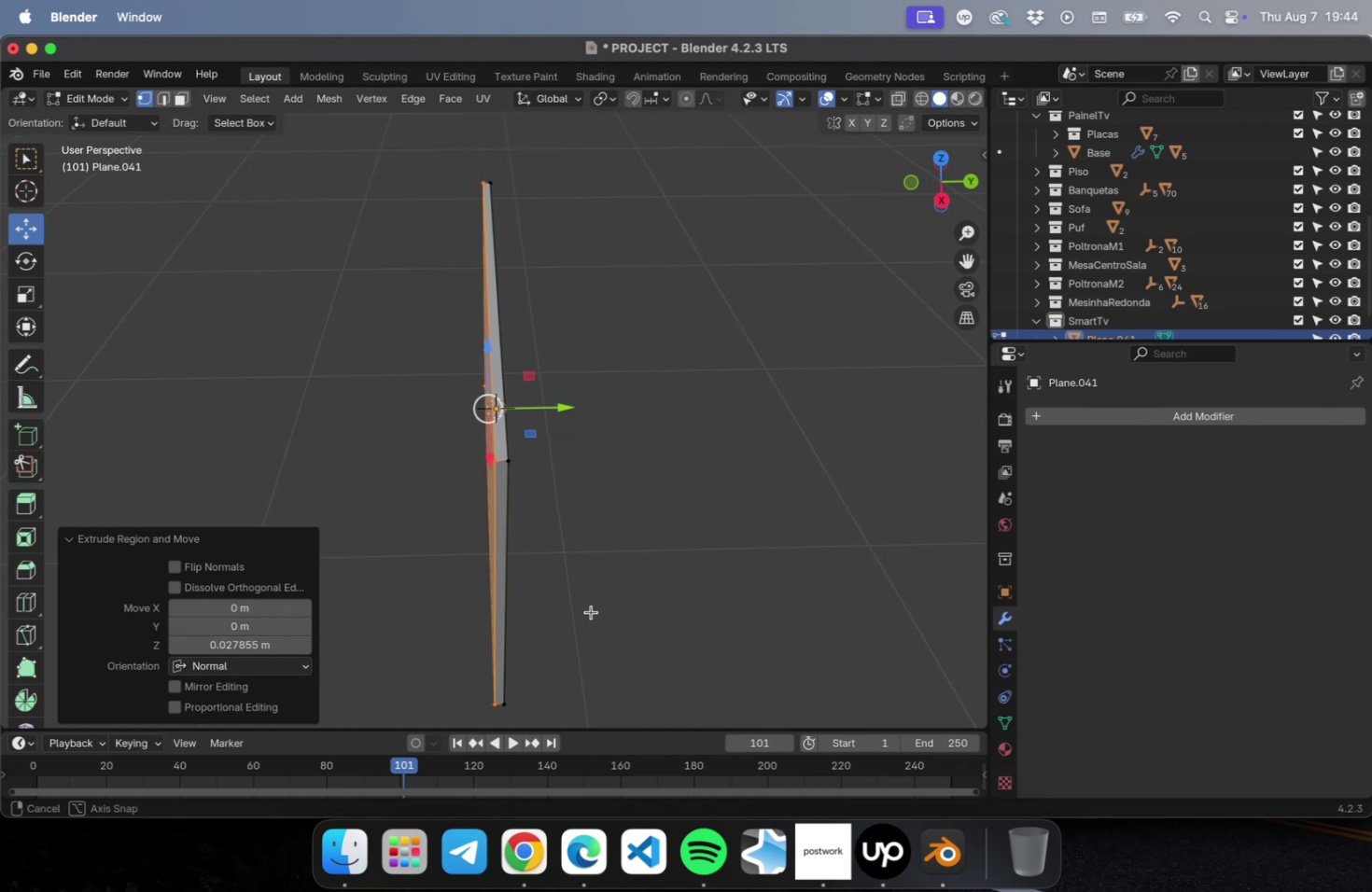 
left_click([594, 620])
 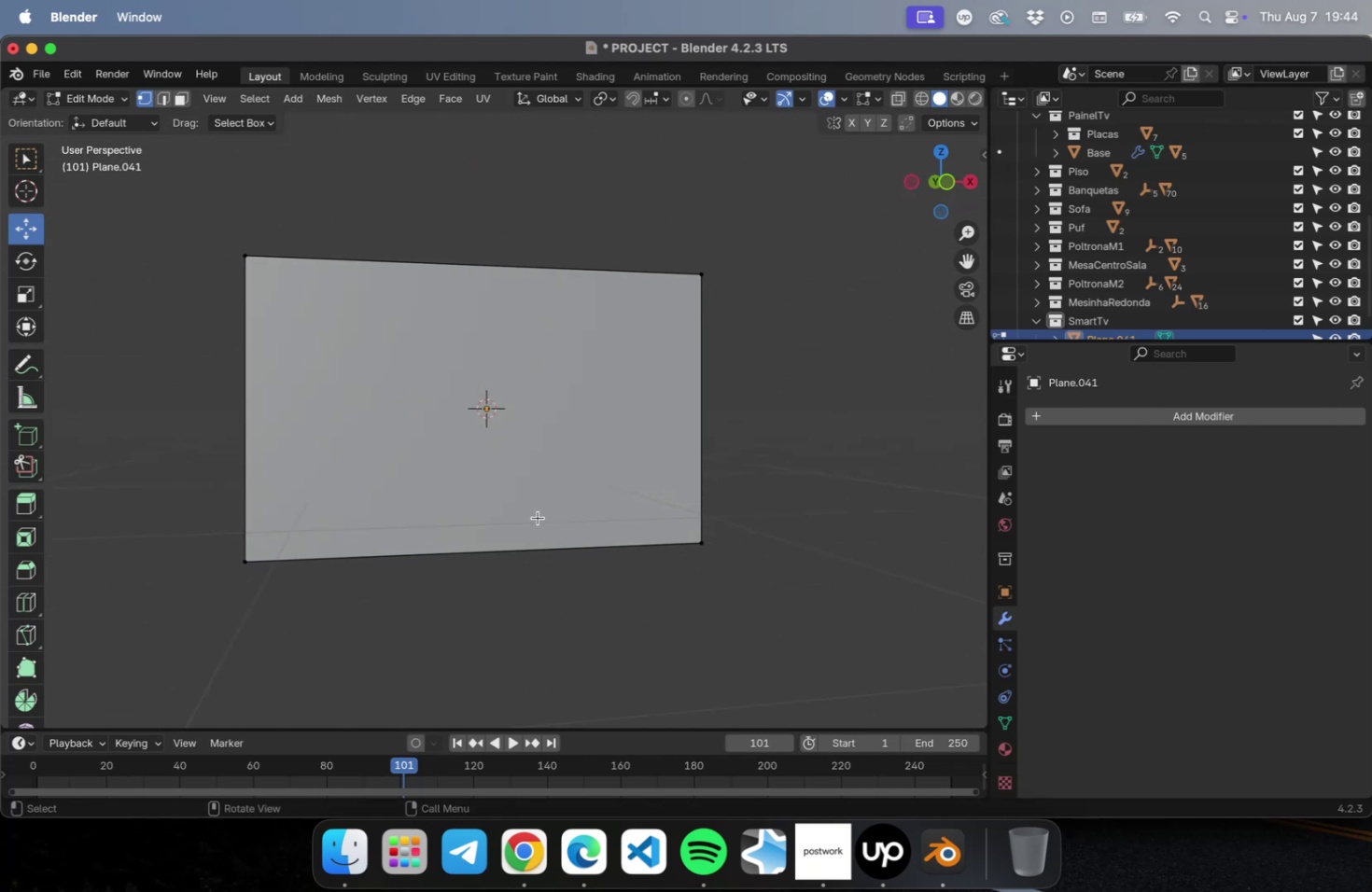 
key(NumLock)
 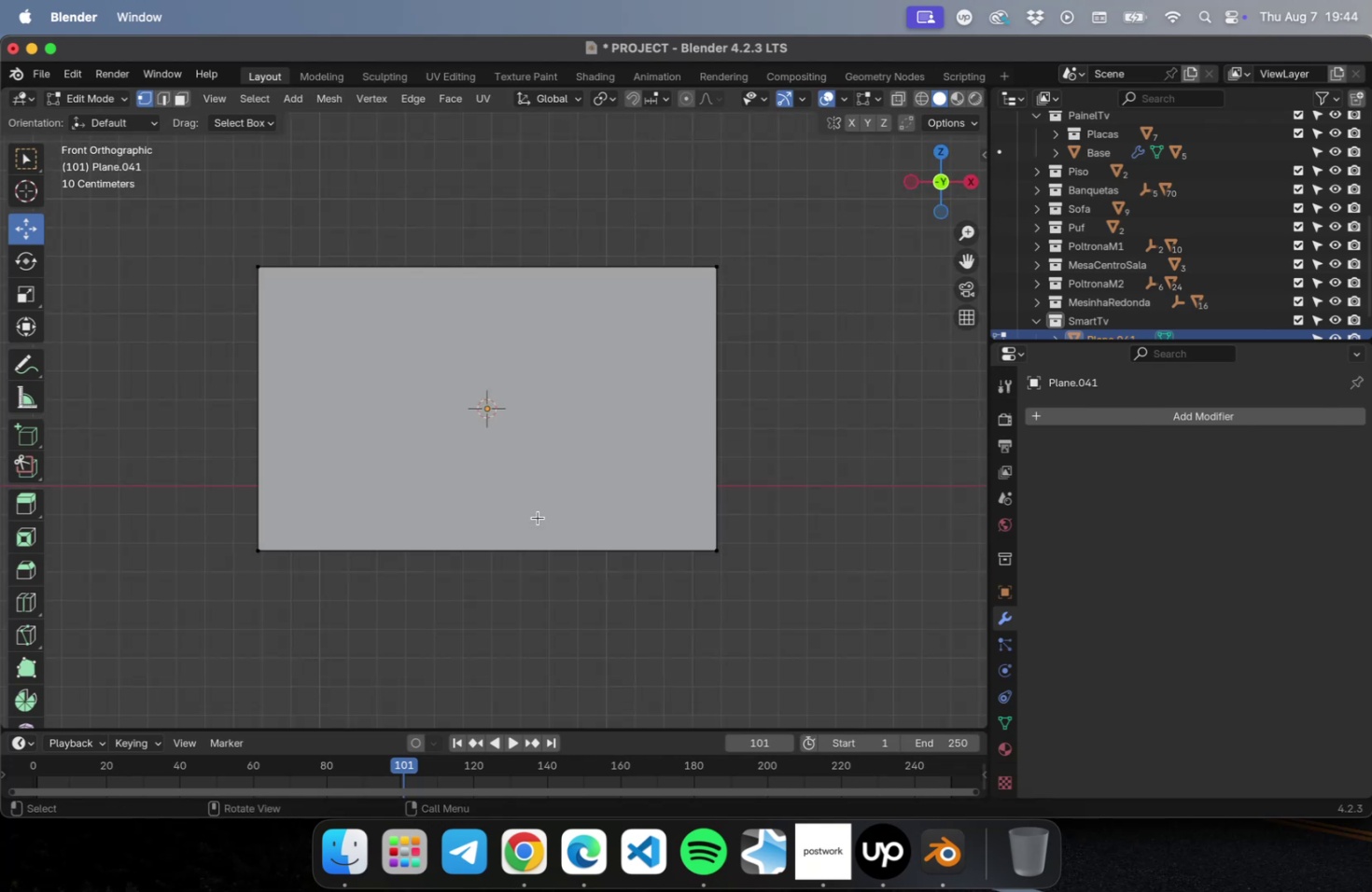 
key(Numpad1)
 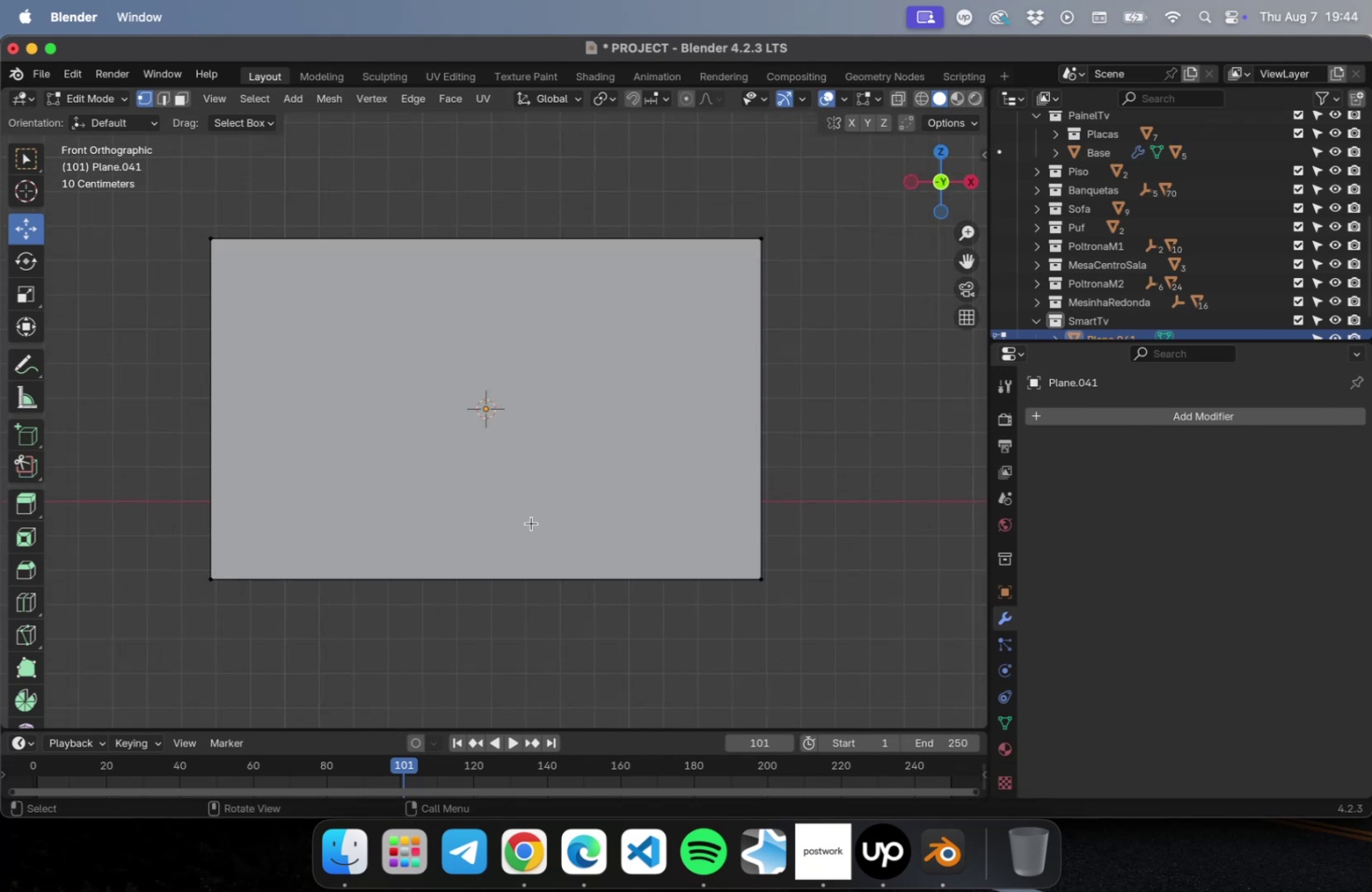 
scroll: coordinate [531, 520], scroll_direction: up, amount: 1.0
 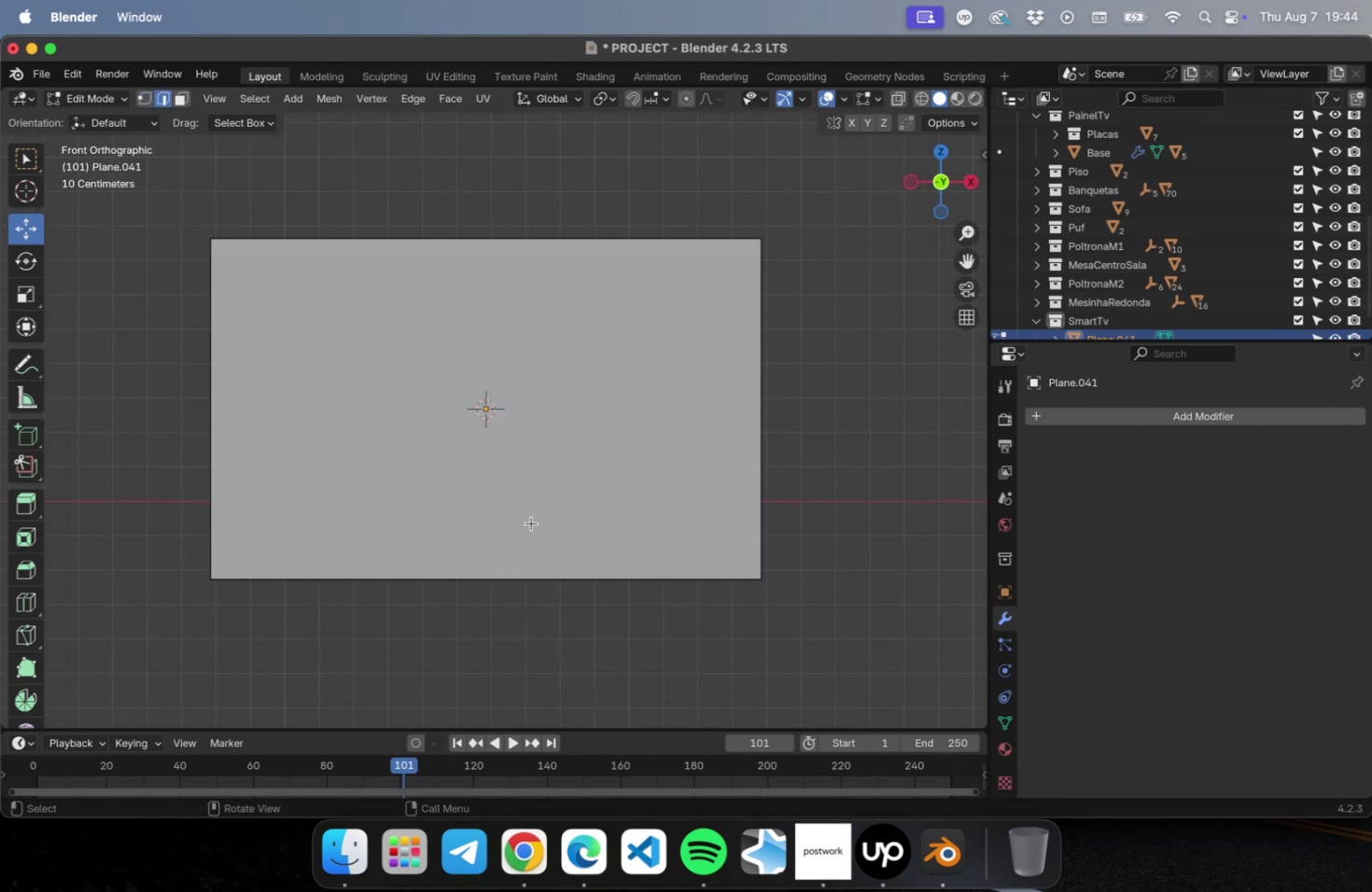 
key(2)
 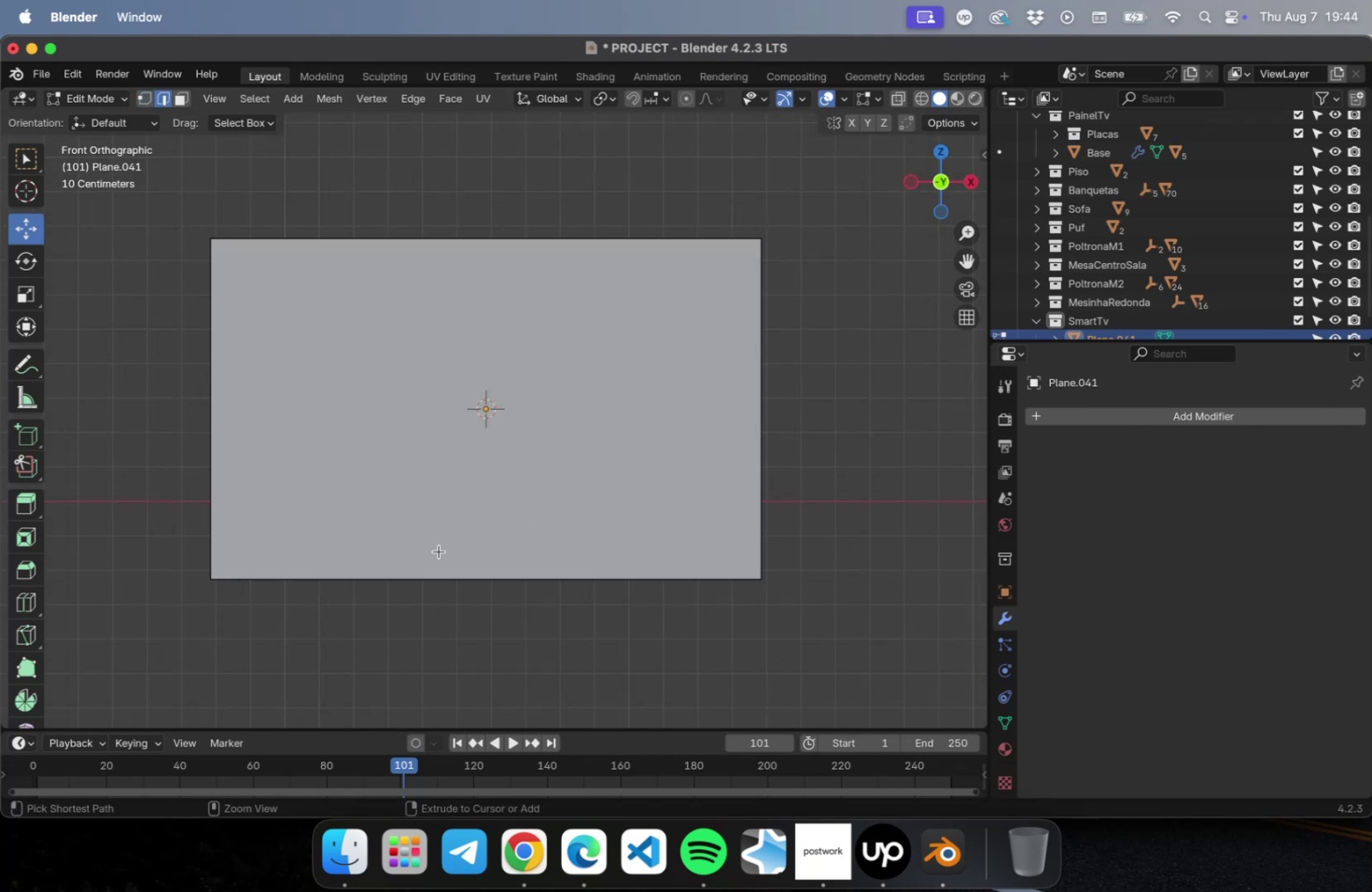 
key(Meta+R)
 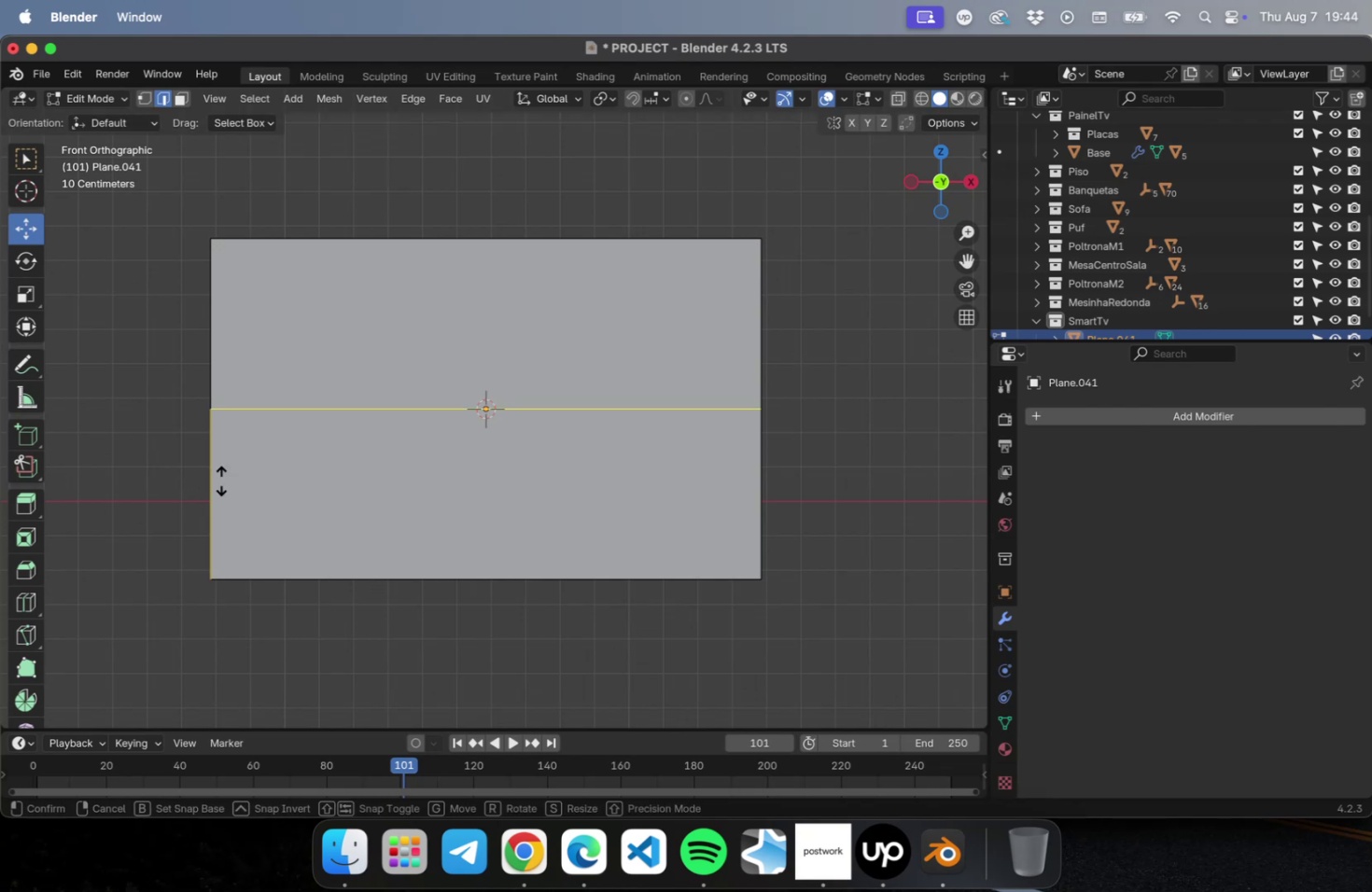 
left_click([221, 480])
 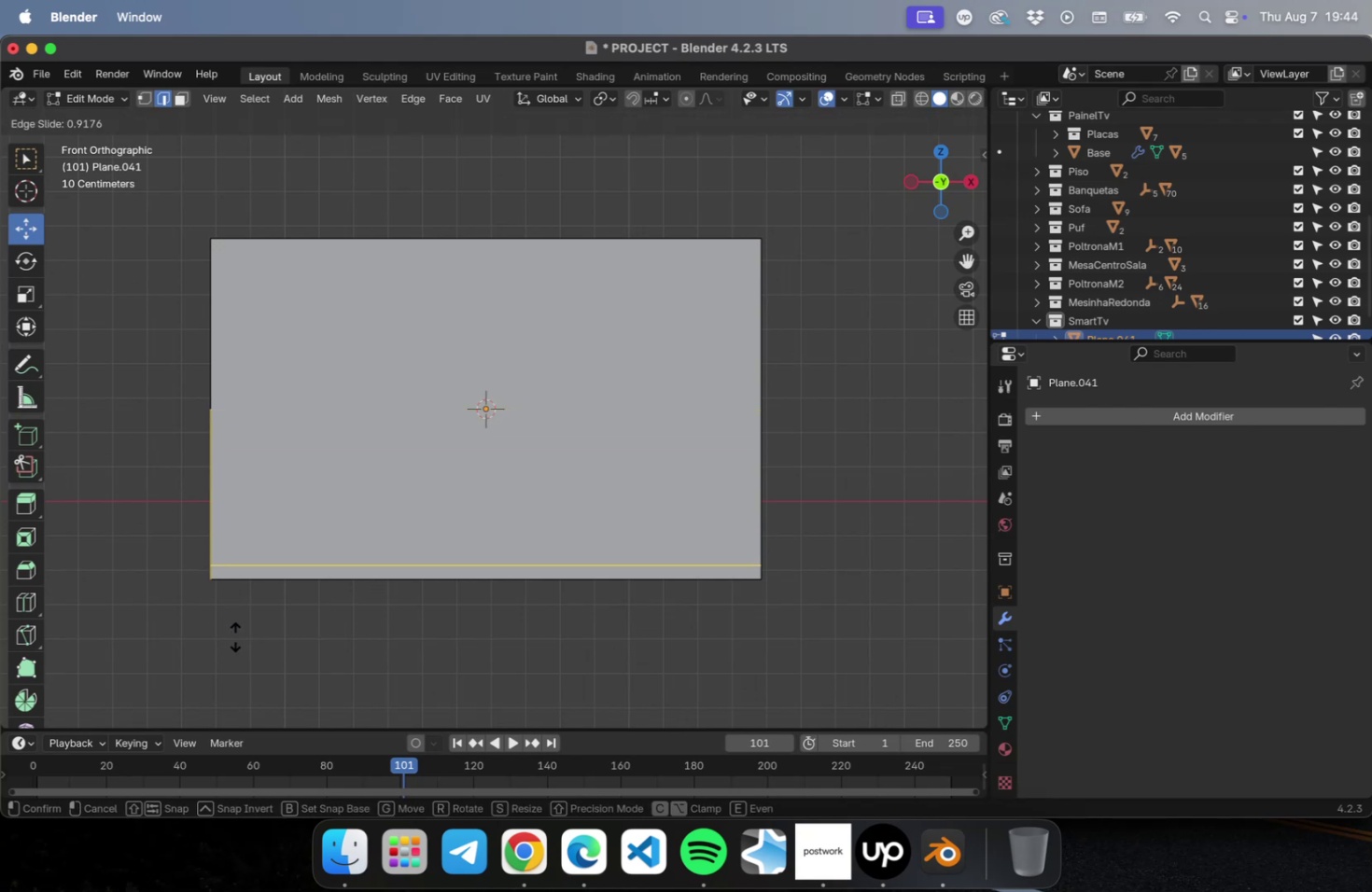 
left_click([235, 635])
 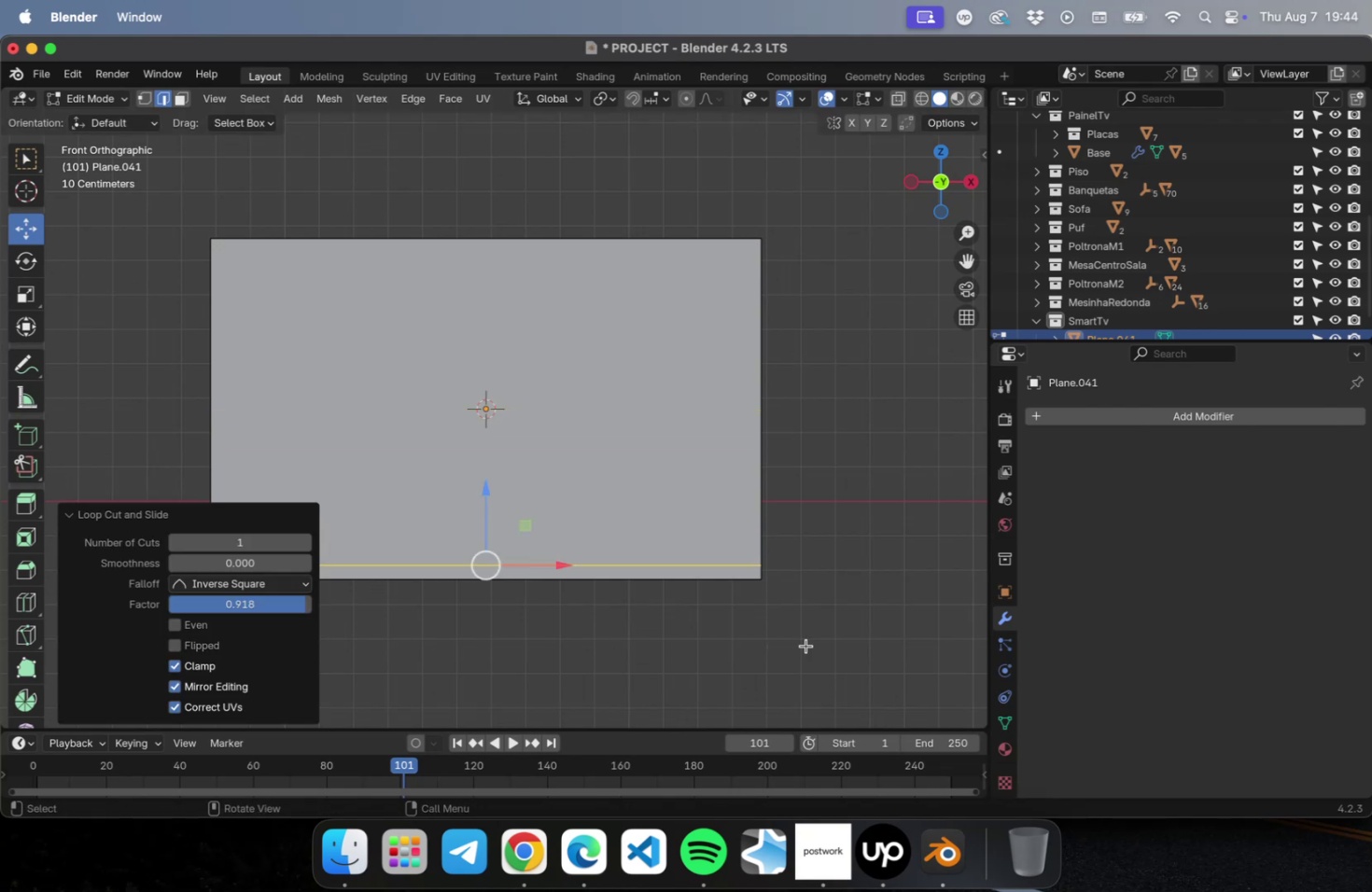 
key(Escape)
 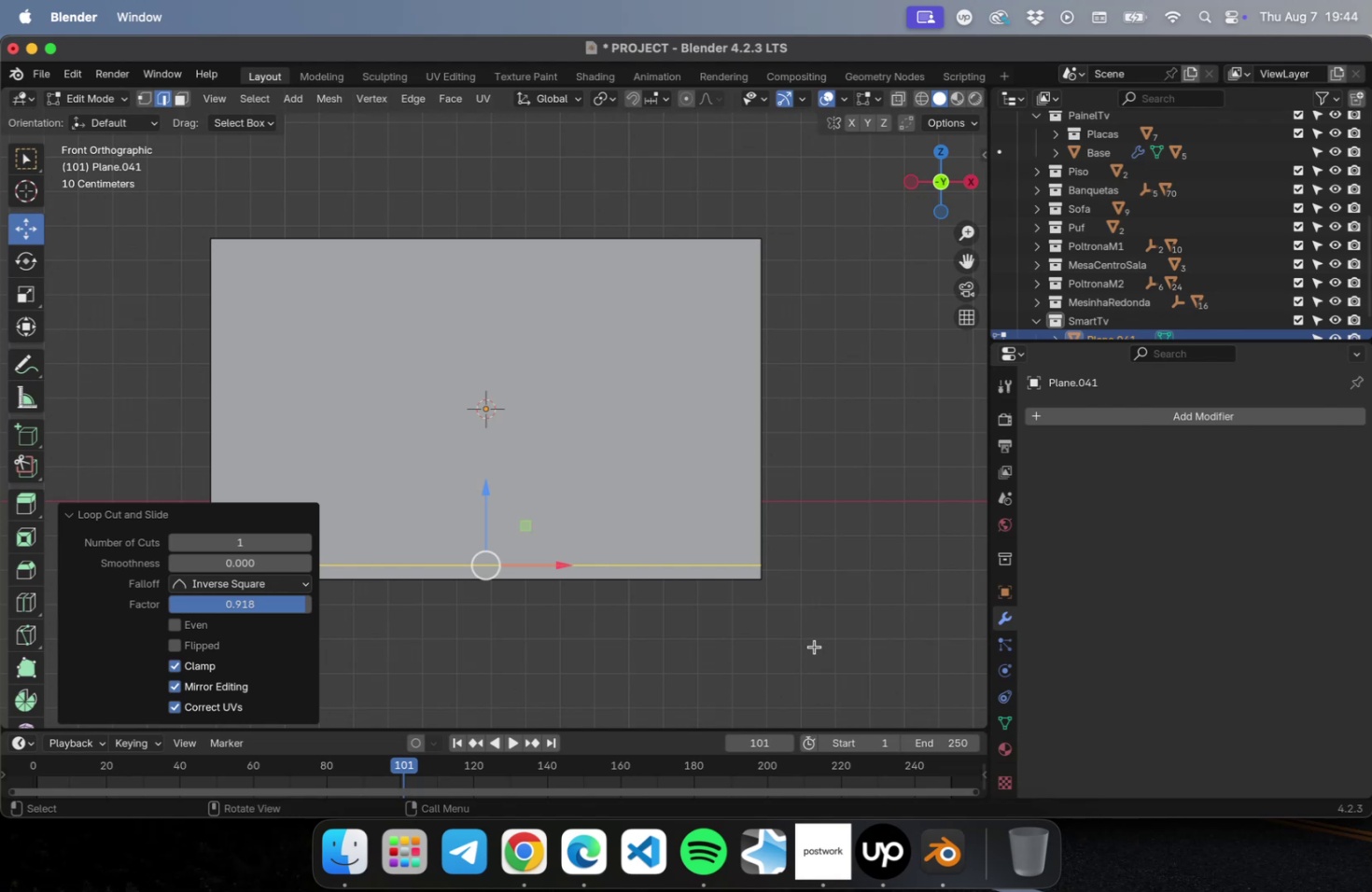 
wait(7.85)
 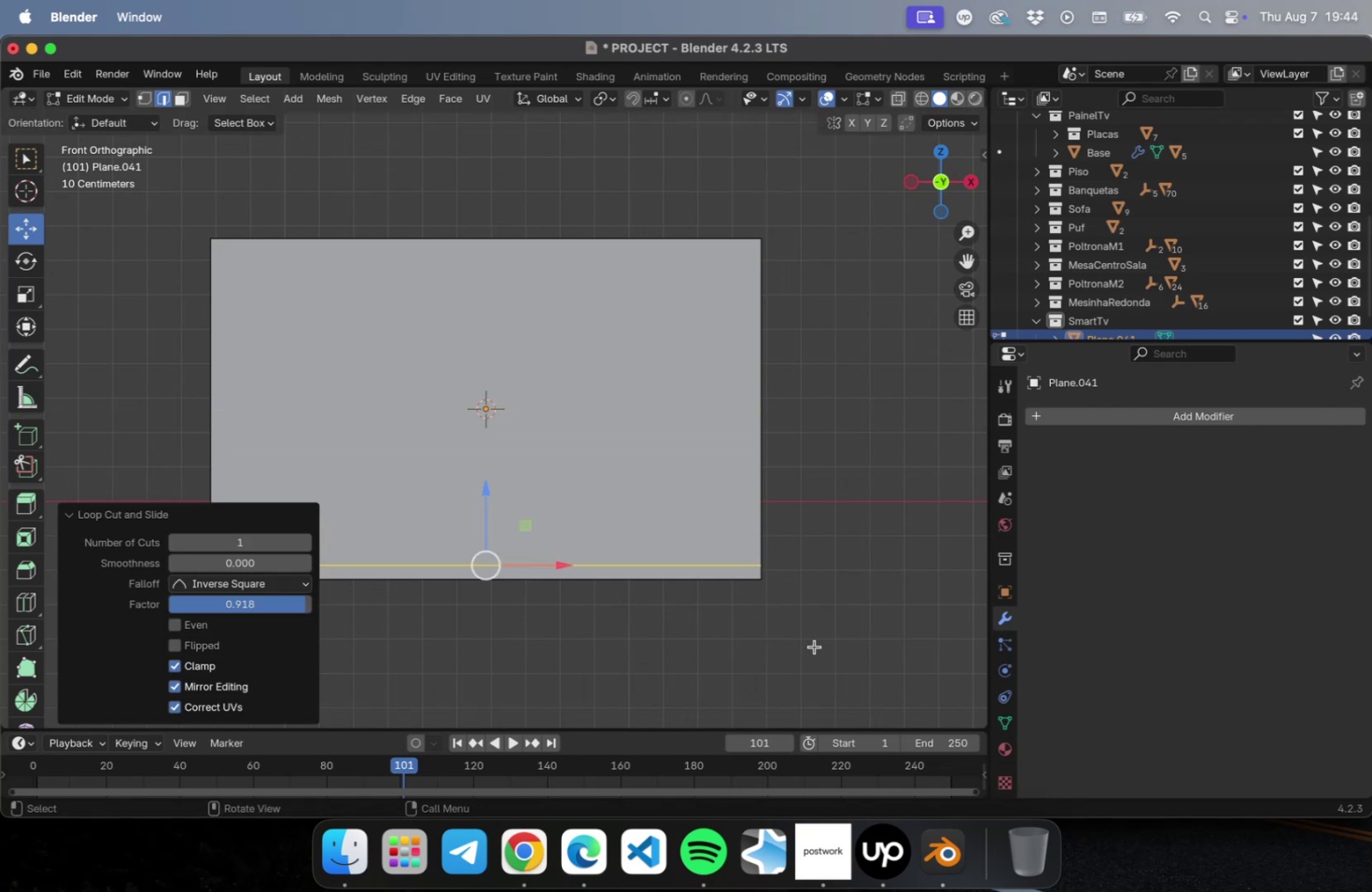 
key(NumLock)
 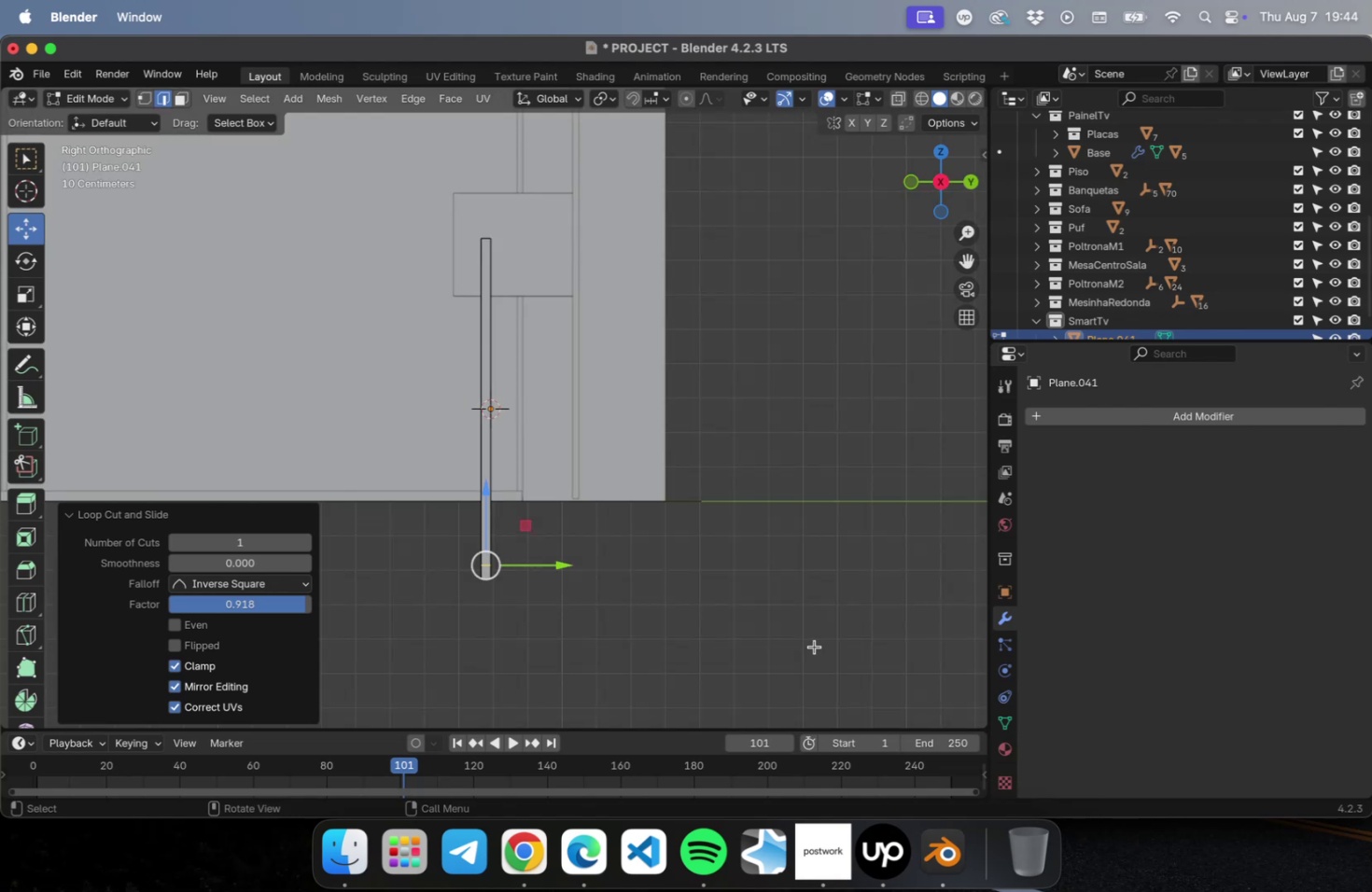 
key(Numpad3)
 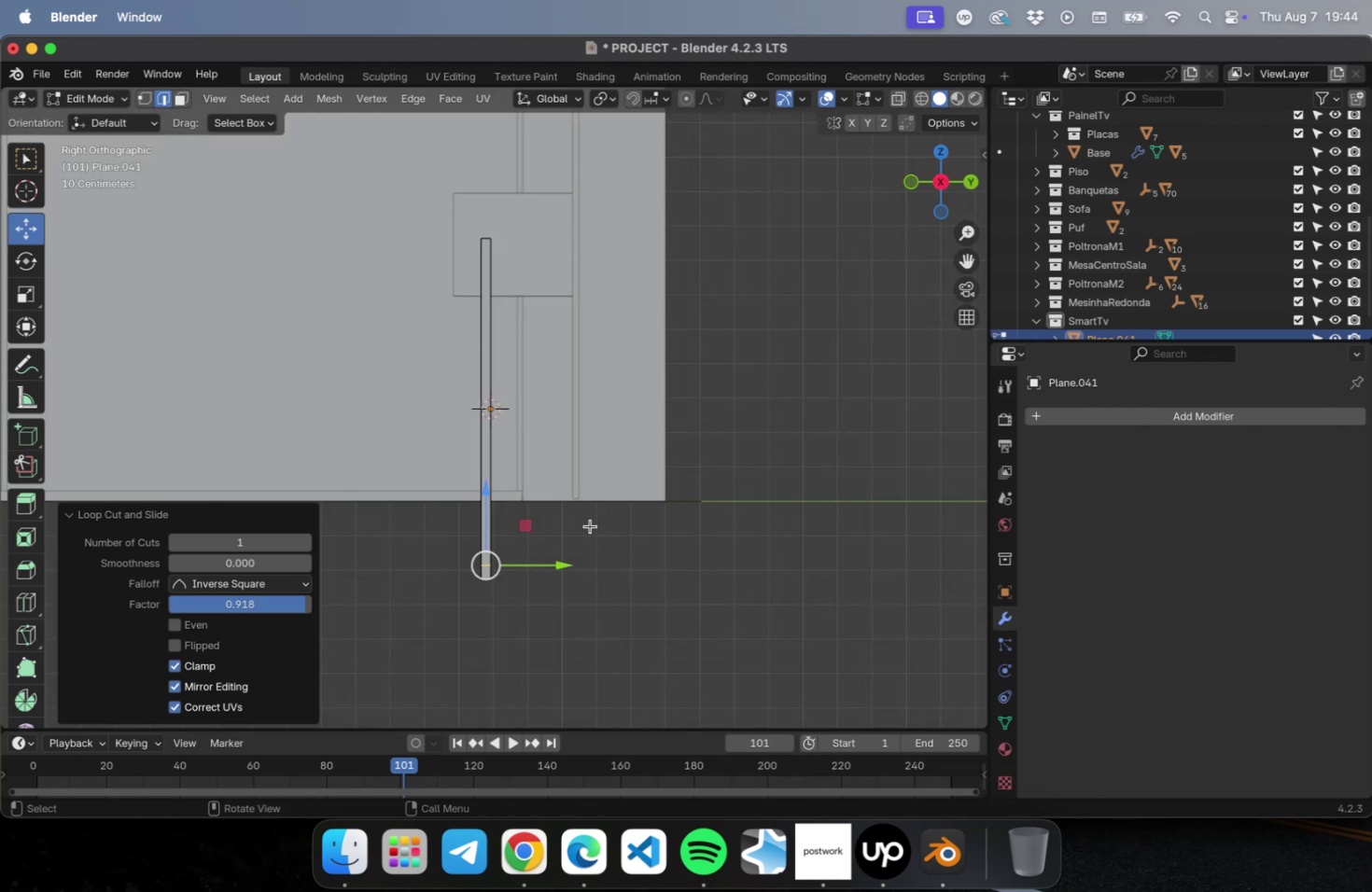 
key(NumLock)
 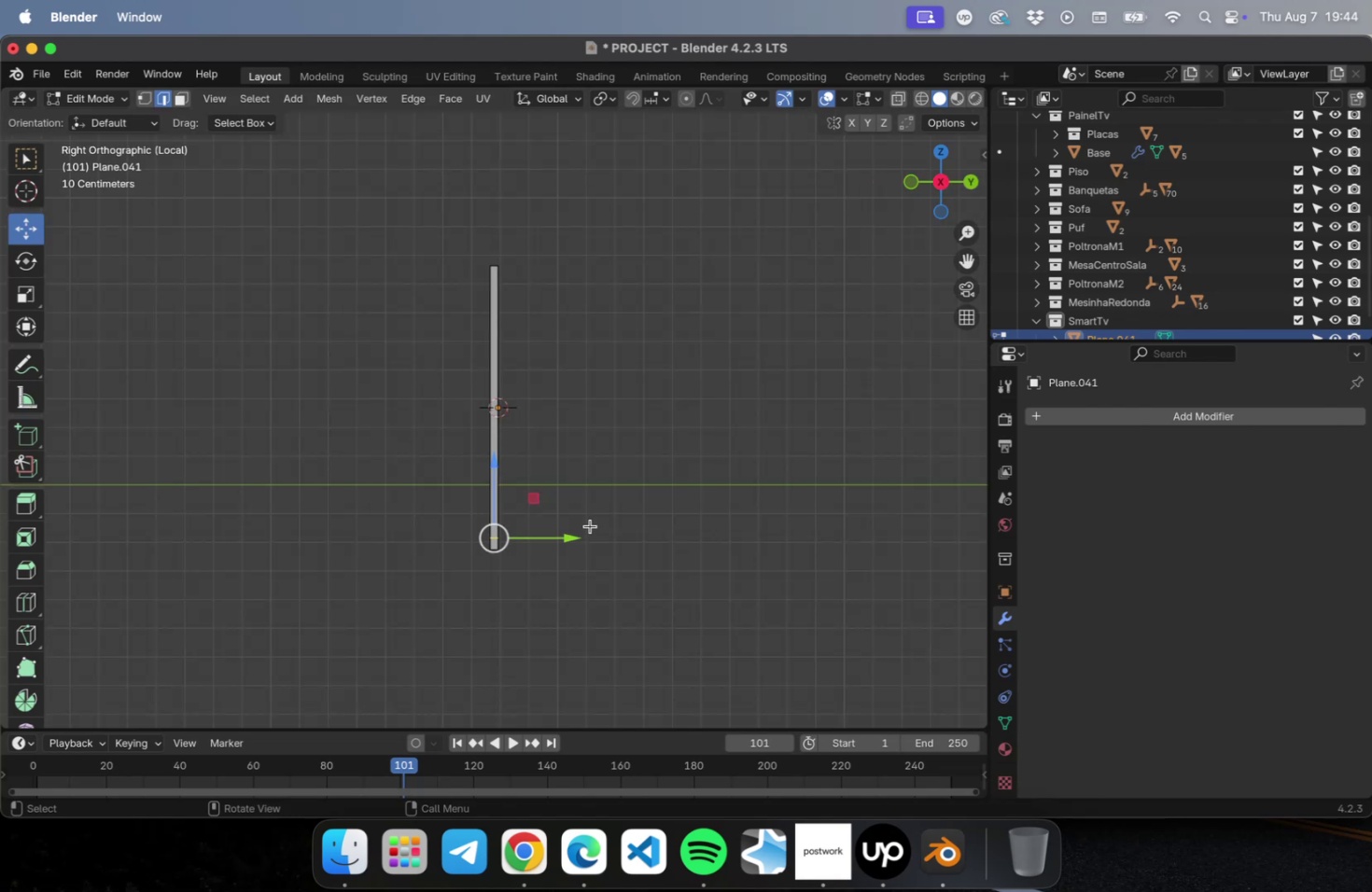 
key(NumpadDivide)
 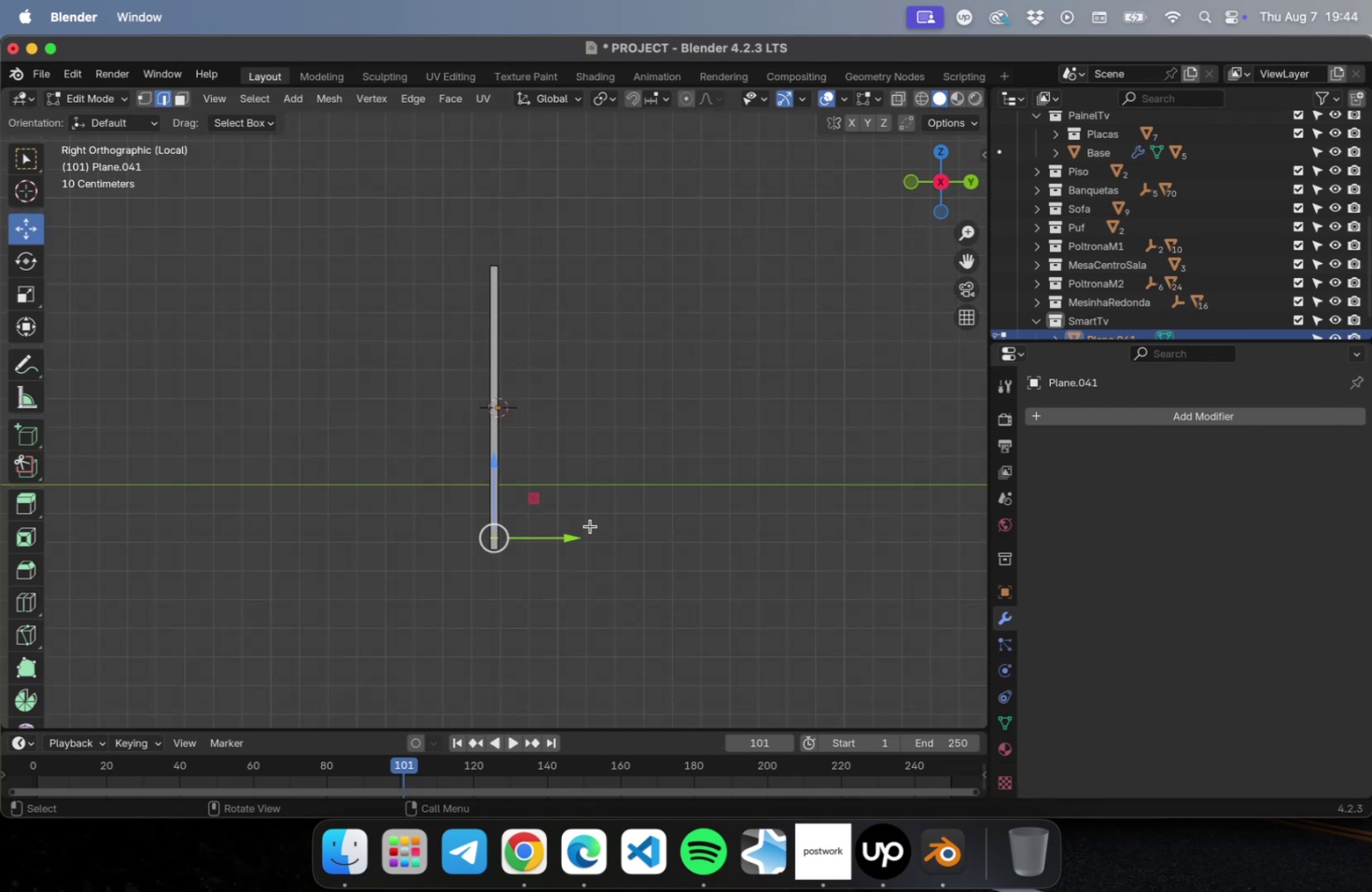 
key(NumLock)
 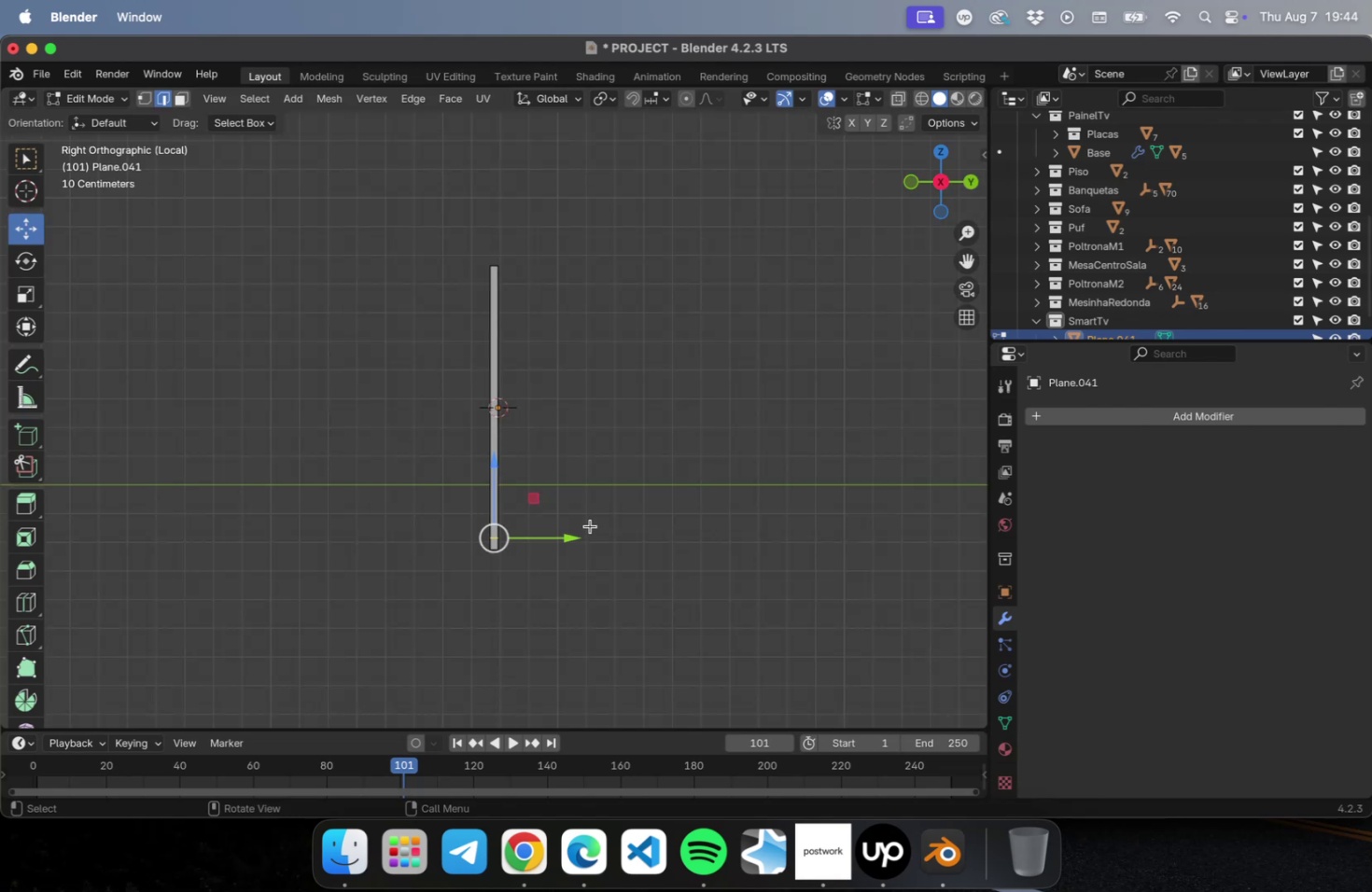 
key(Numpad3)
 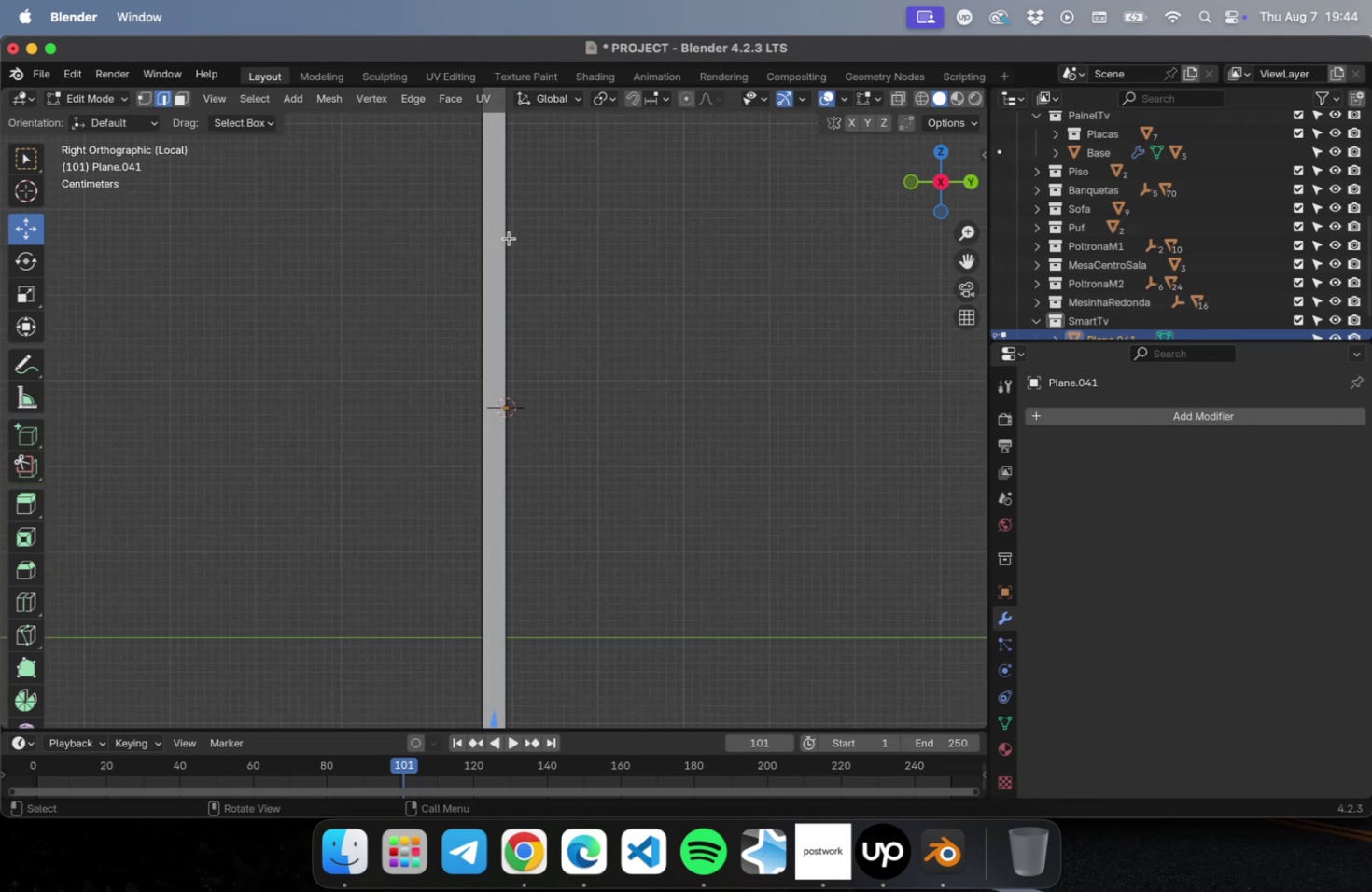 
scroll: coordinate [501, 240], scroll_direction: up, amount: 34.0
 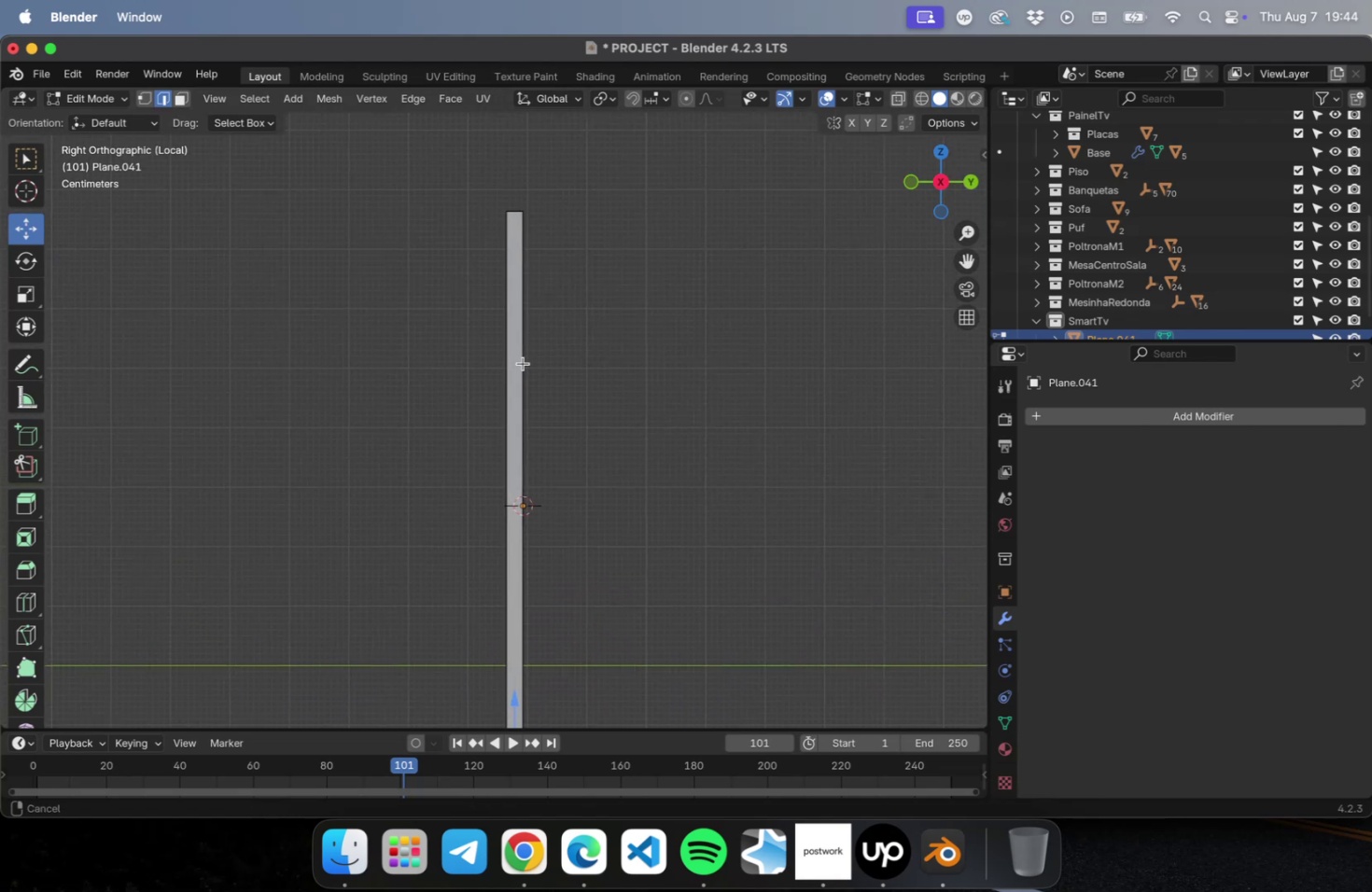 
hold_key(key=ShiftLeft, duration=0.57)
 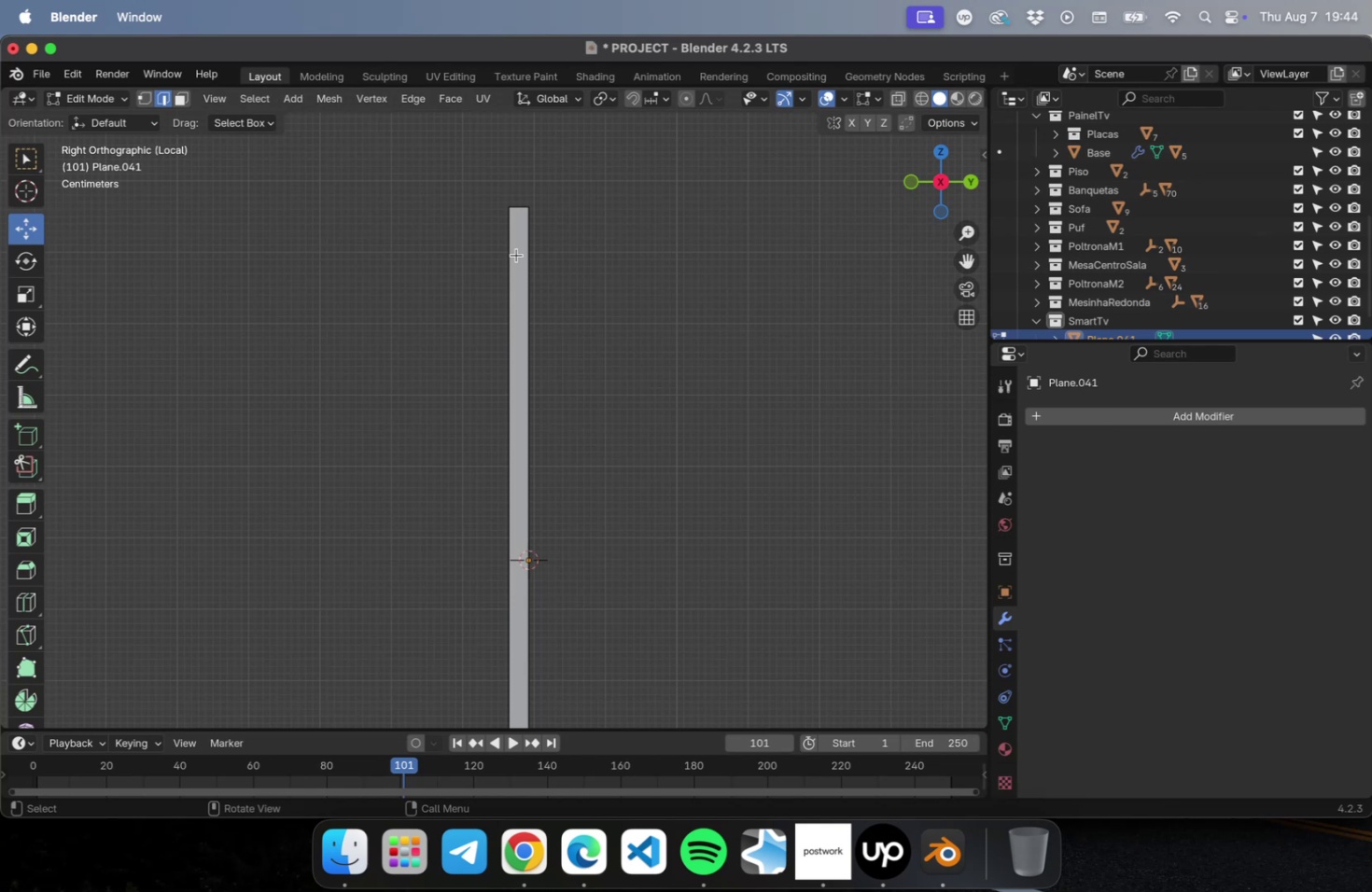 
scroll: coordinate [516, 255], scroll_direction: up, amount: 3.0
 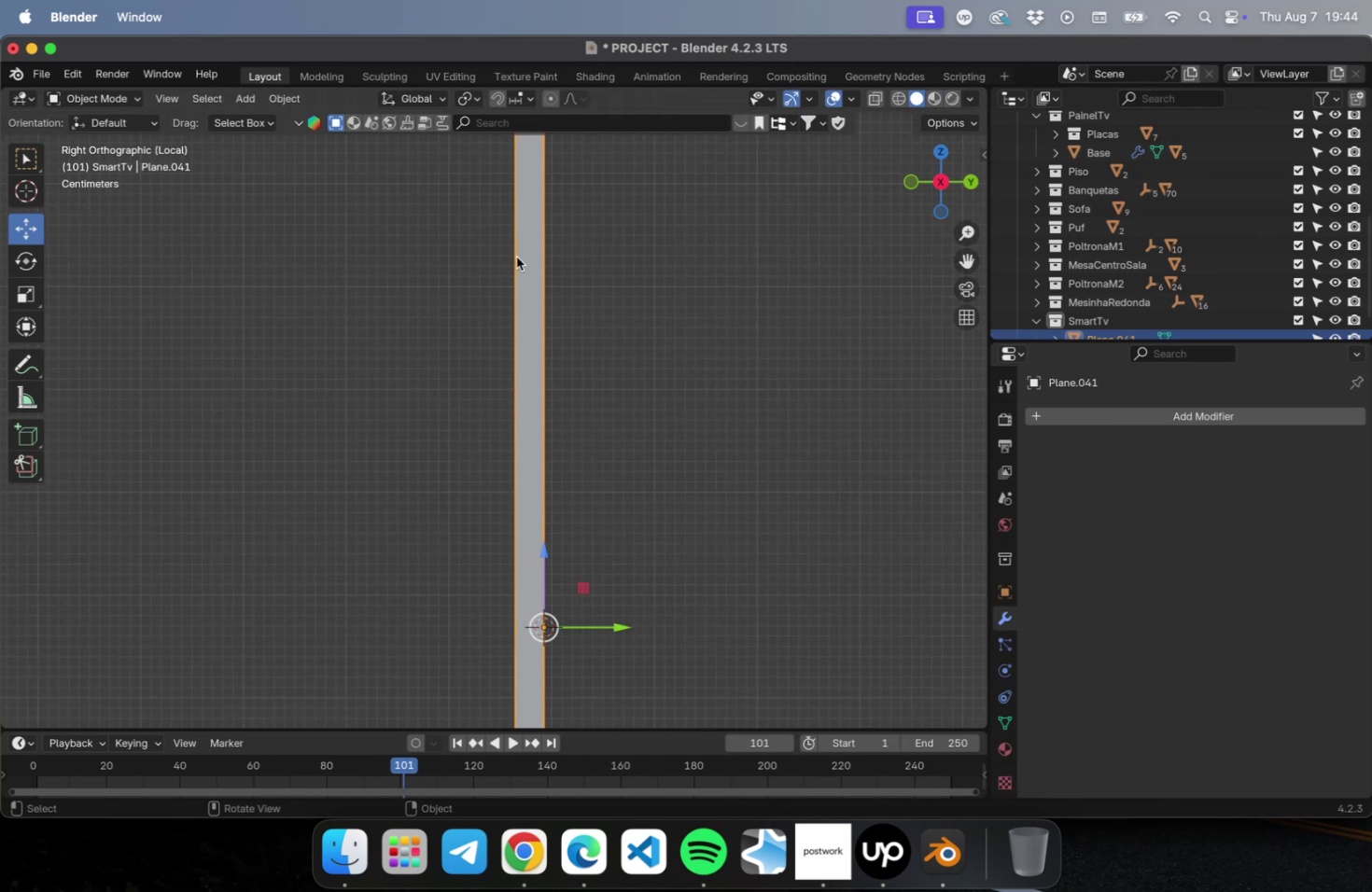 
key(Tab)
 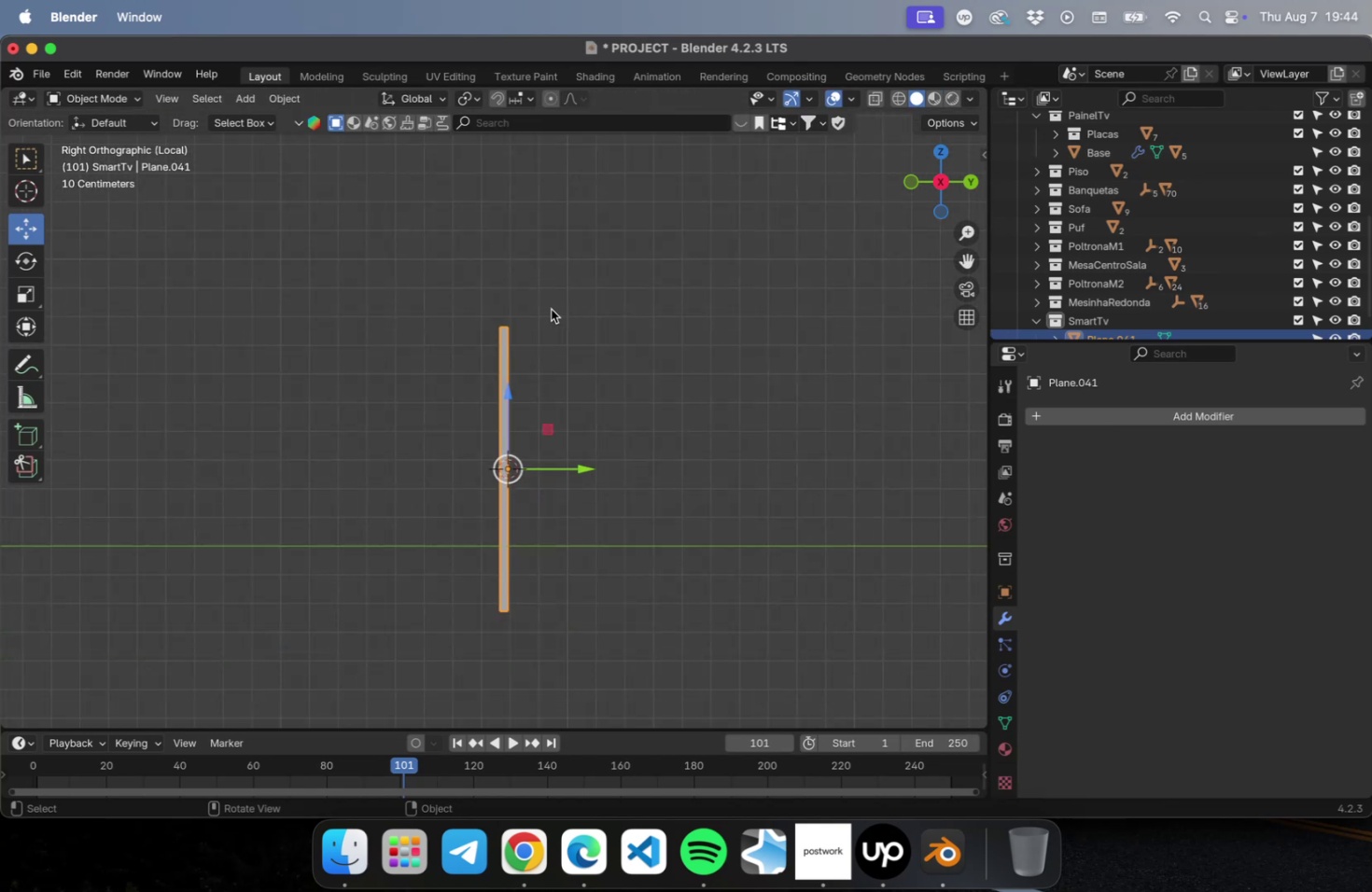 
scroll: coordinate [550, 307], scroll_direction: down, amount: 29.0
 